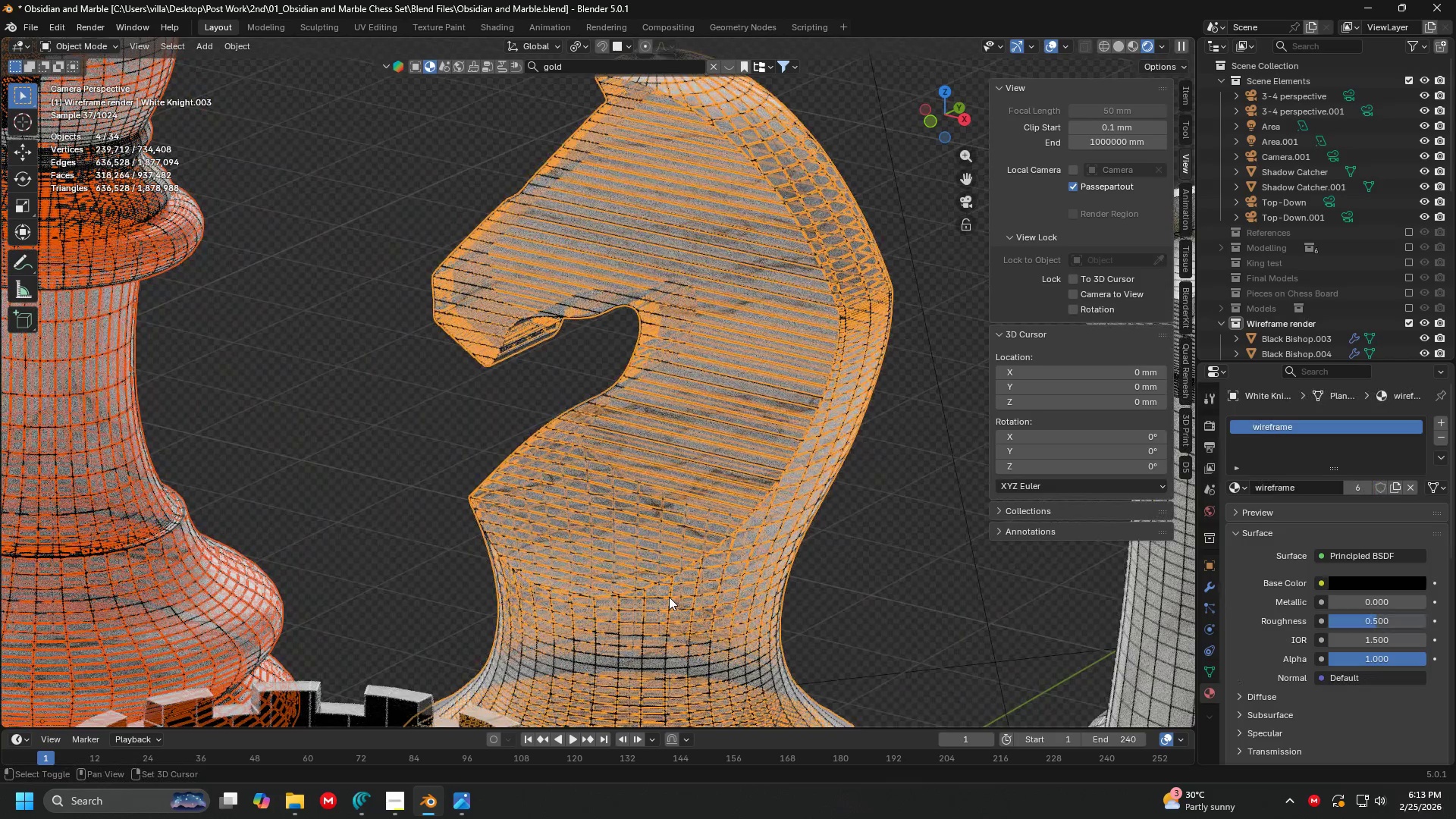 
key(Shift+ShiftLeft)
 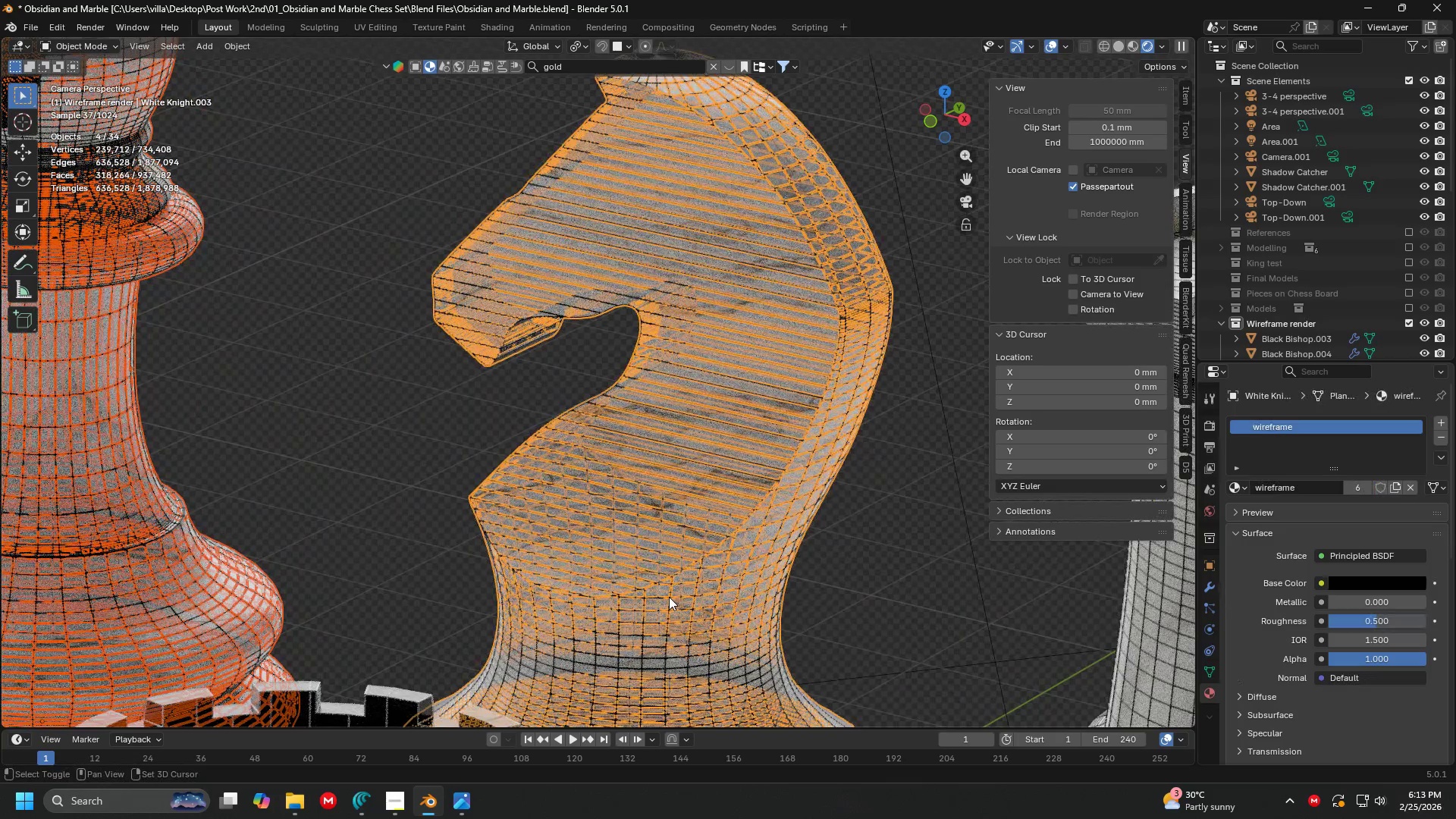 
key(Shift+ShiftLeft)
 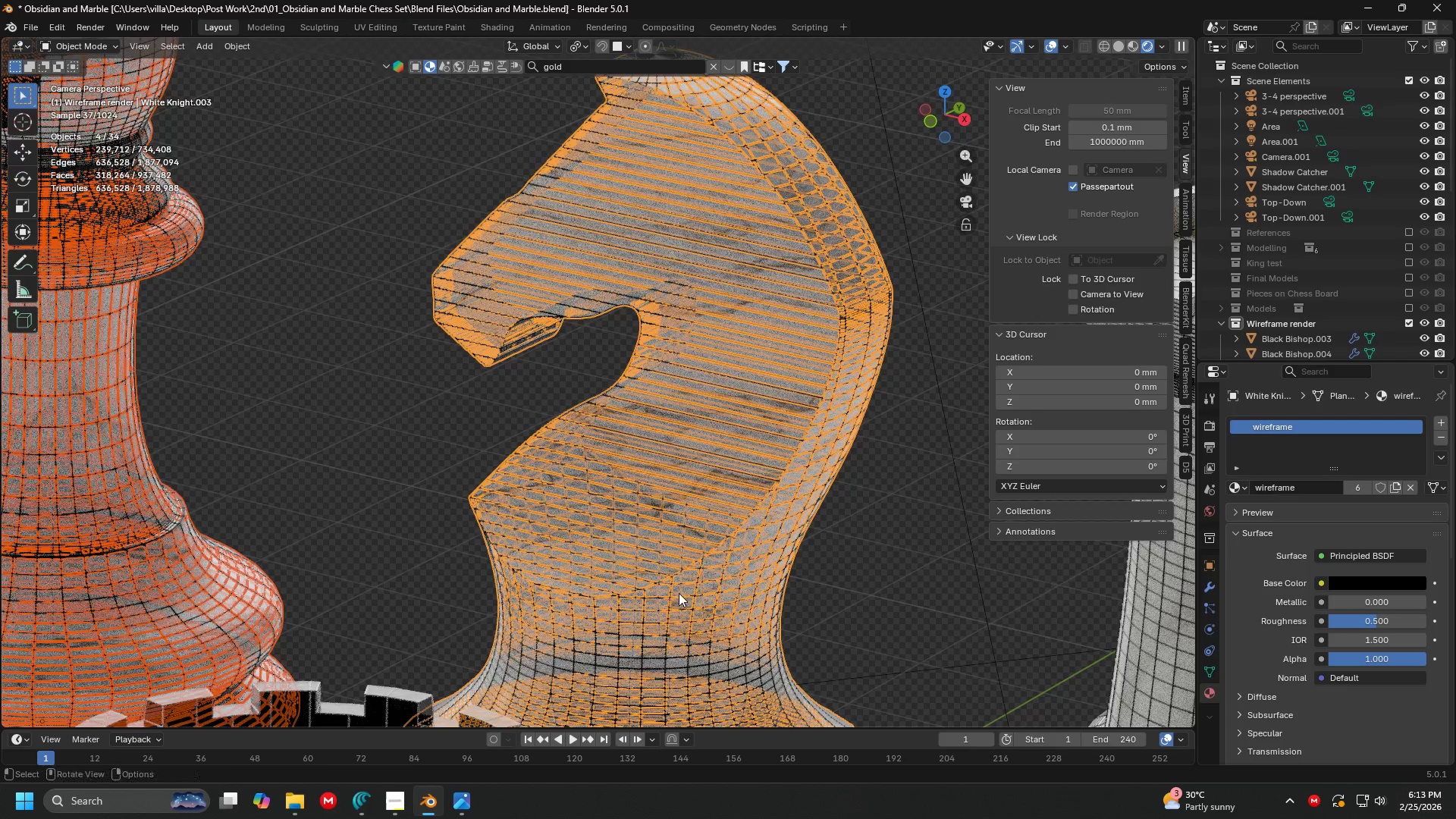 
key(Shift+ShiftLeft)
 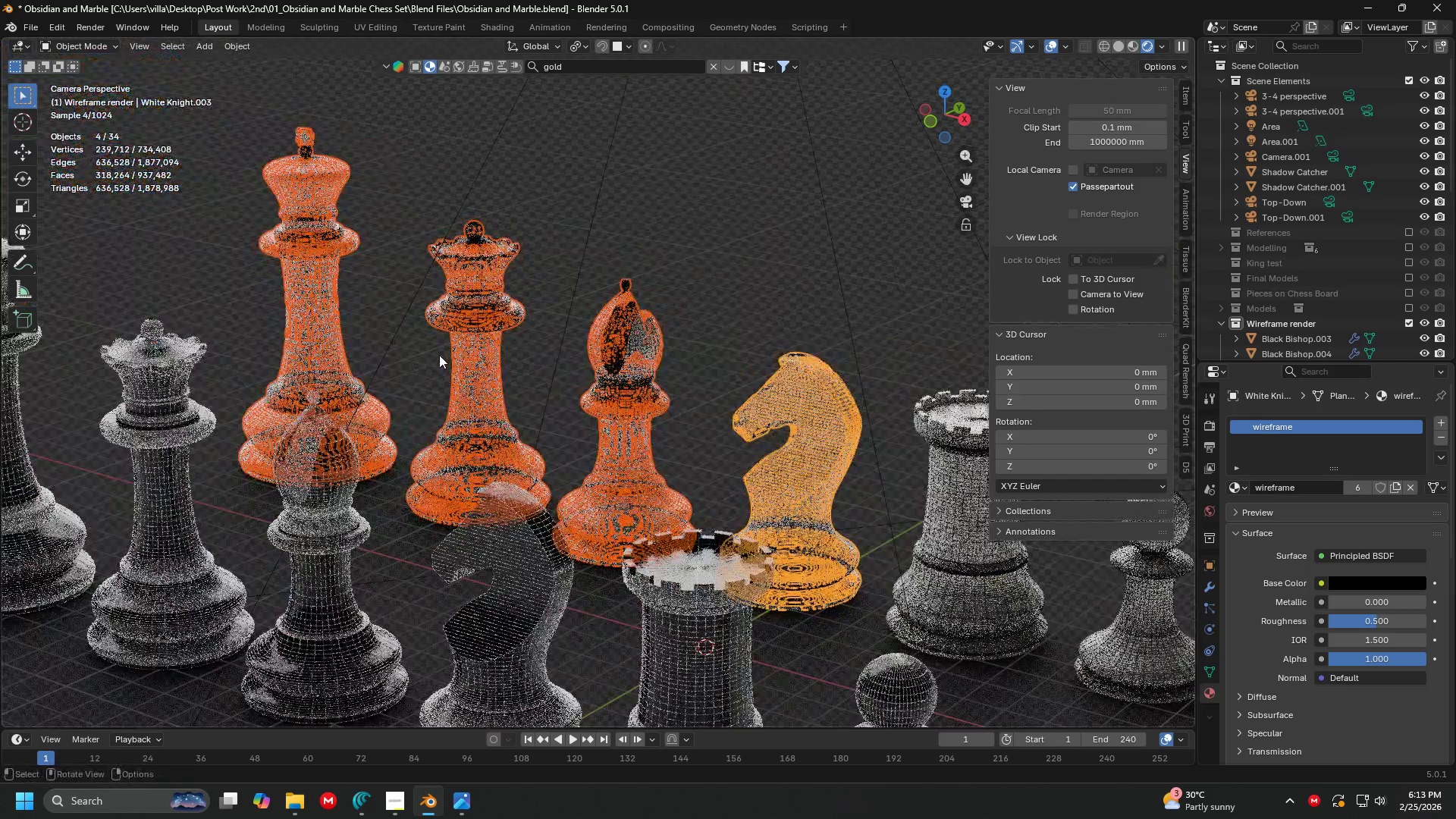 
scroll: coordinate [490, 404], scroll_direction: down, amount: 8.0
 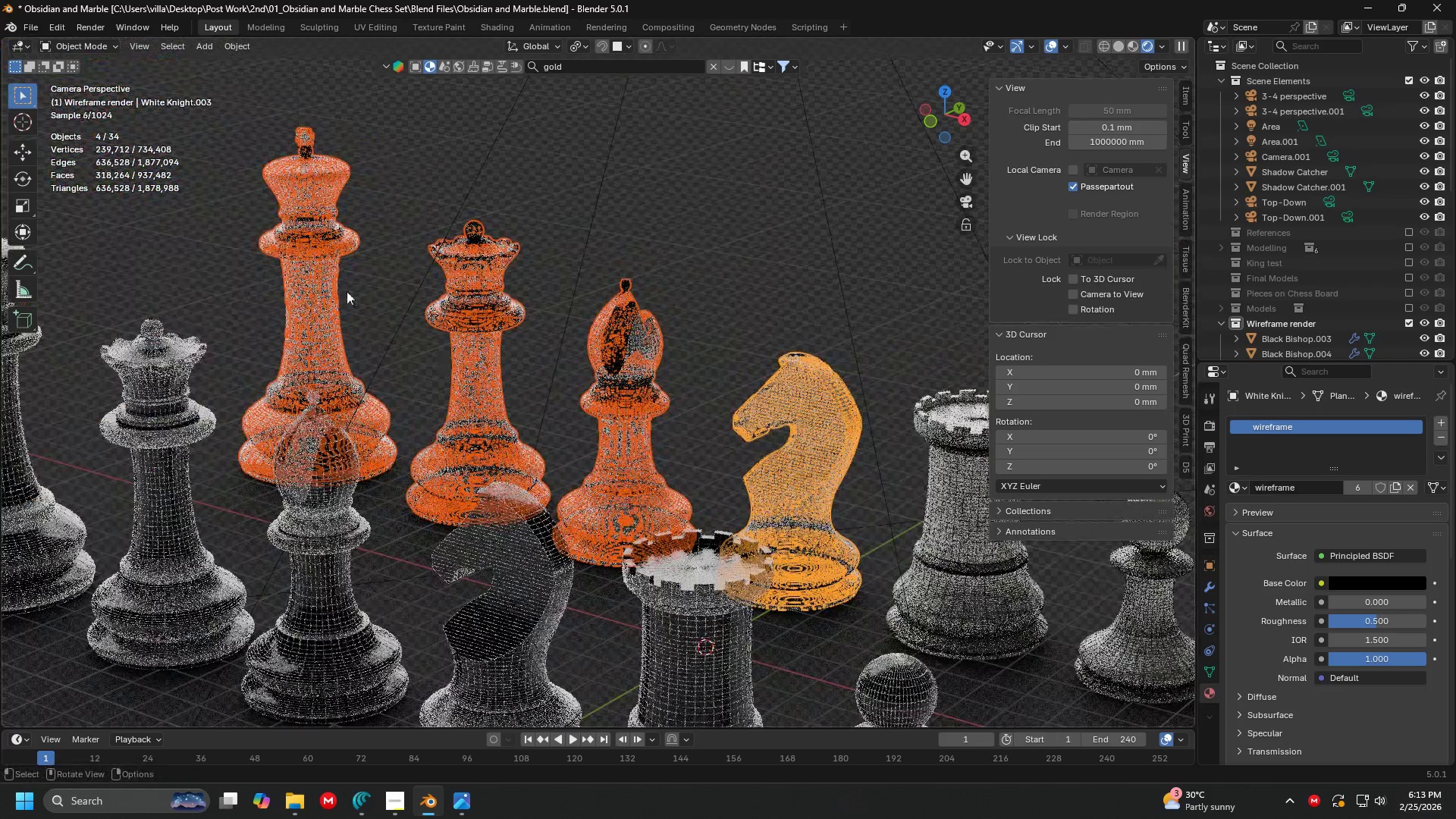 
left_click([318, 265])
 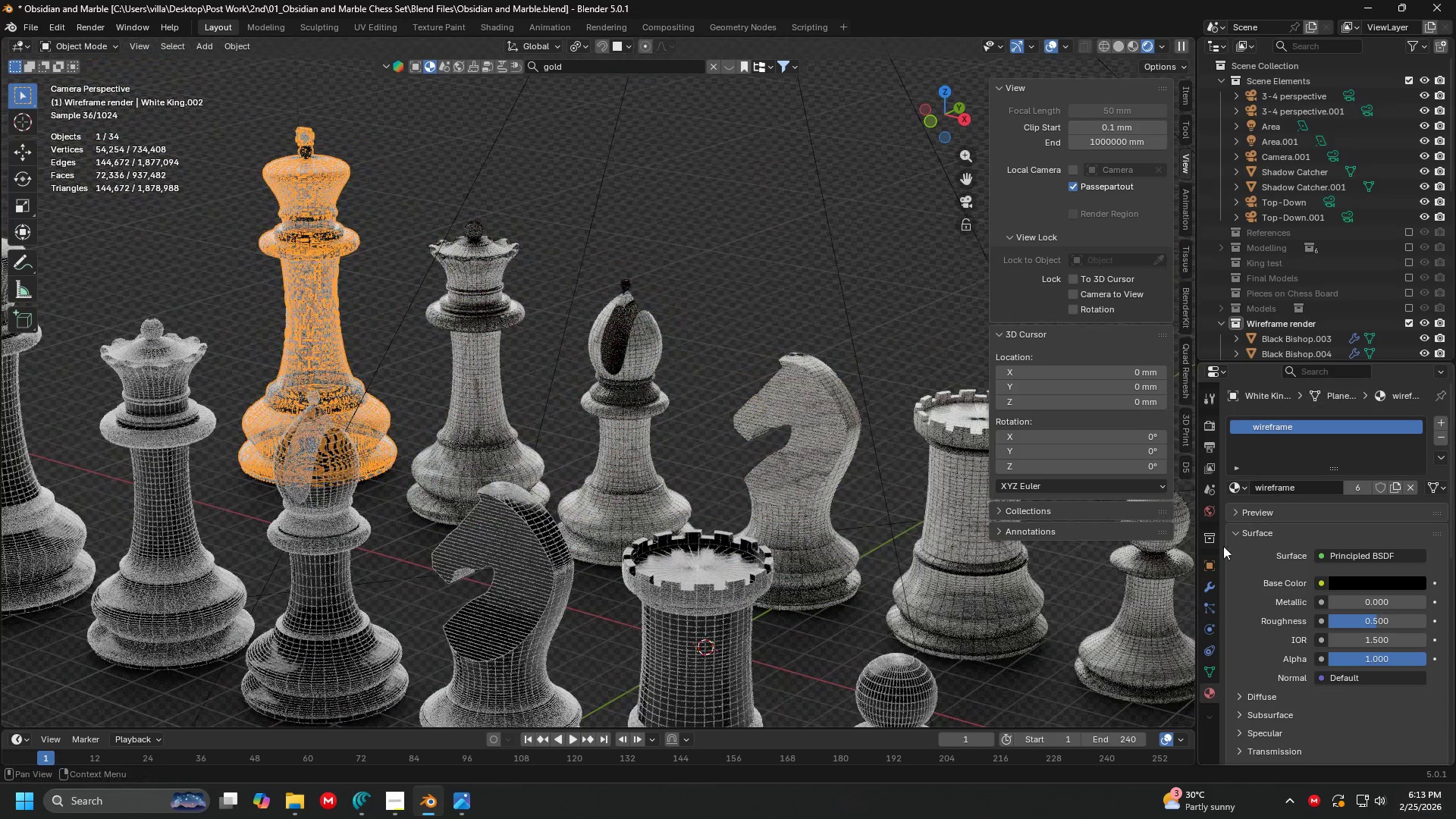 
left_click([1207, 583])
 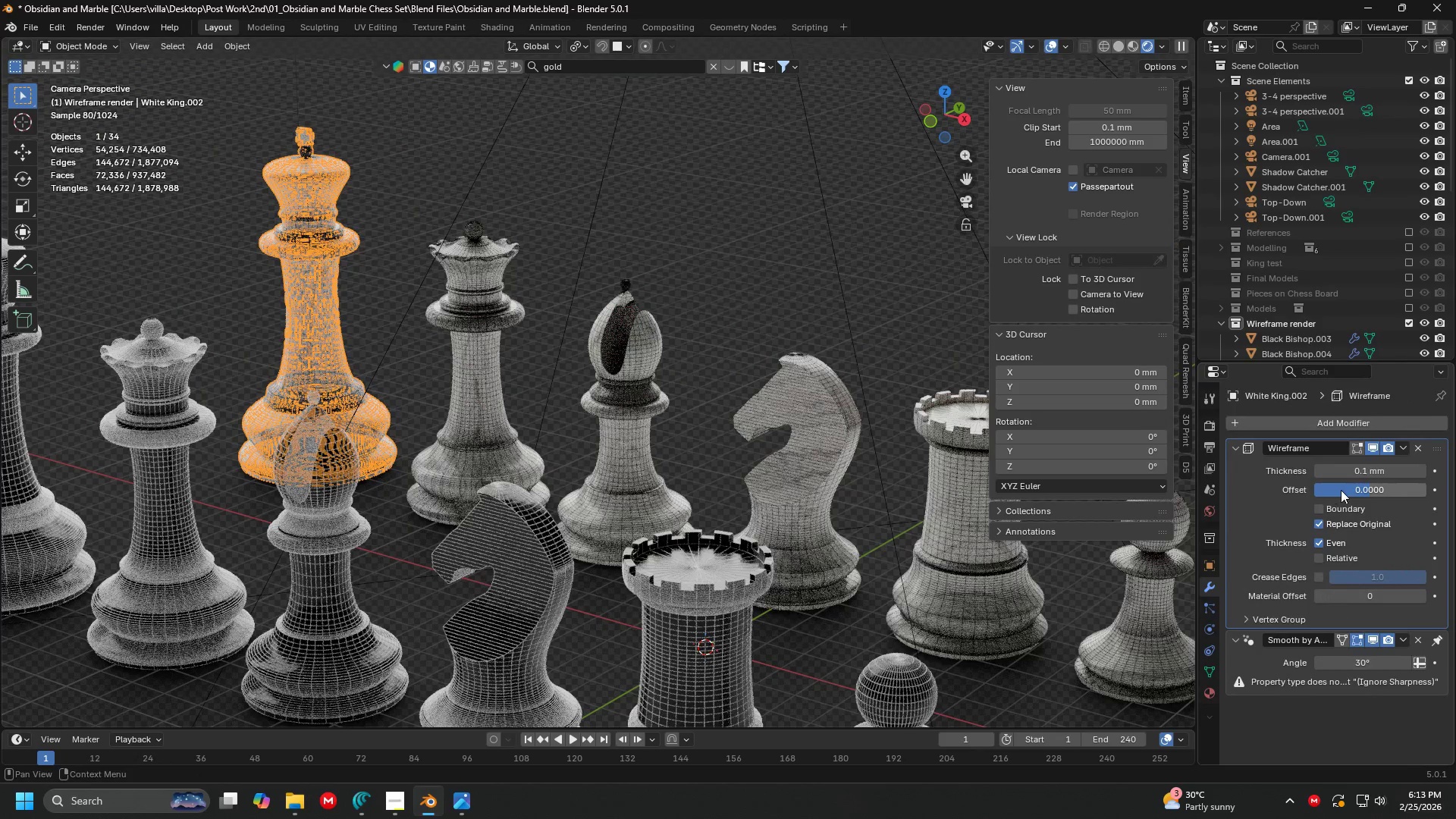 
left_click([1357, 471])
 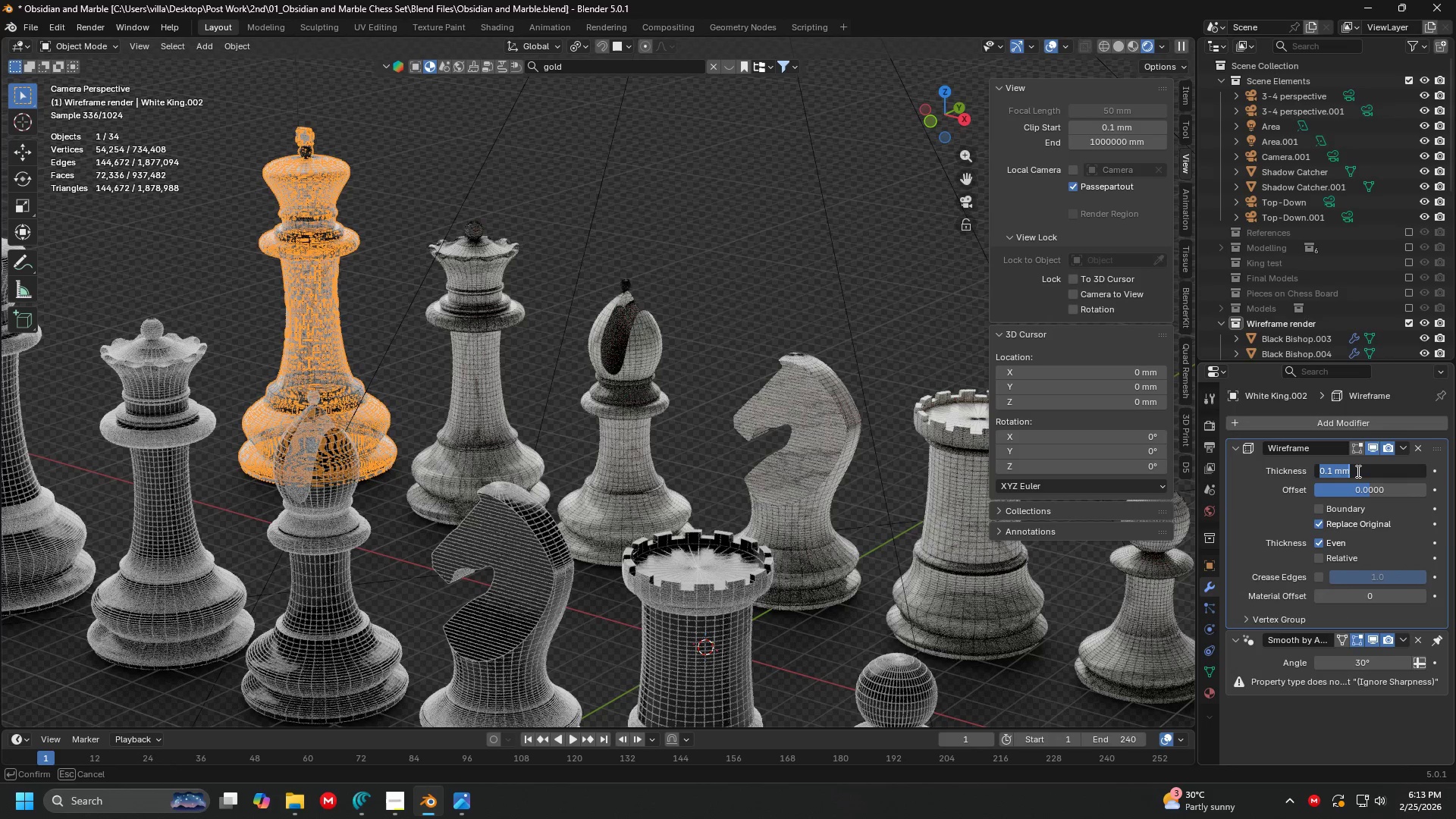 
key(Period)
 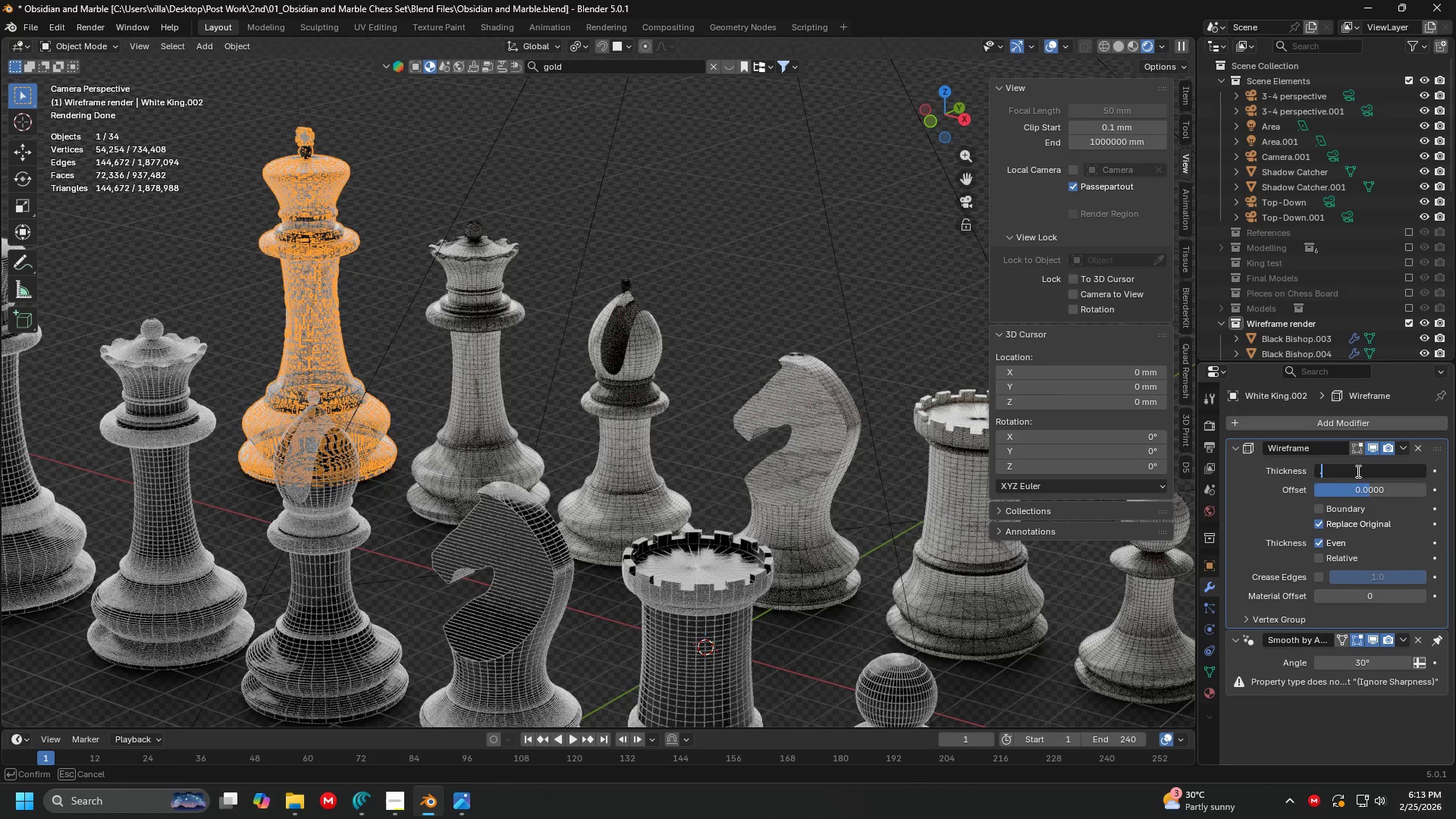 
key(3)
 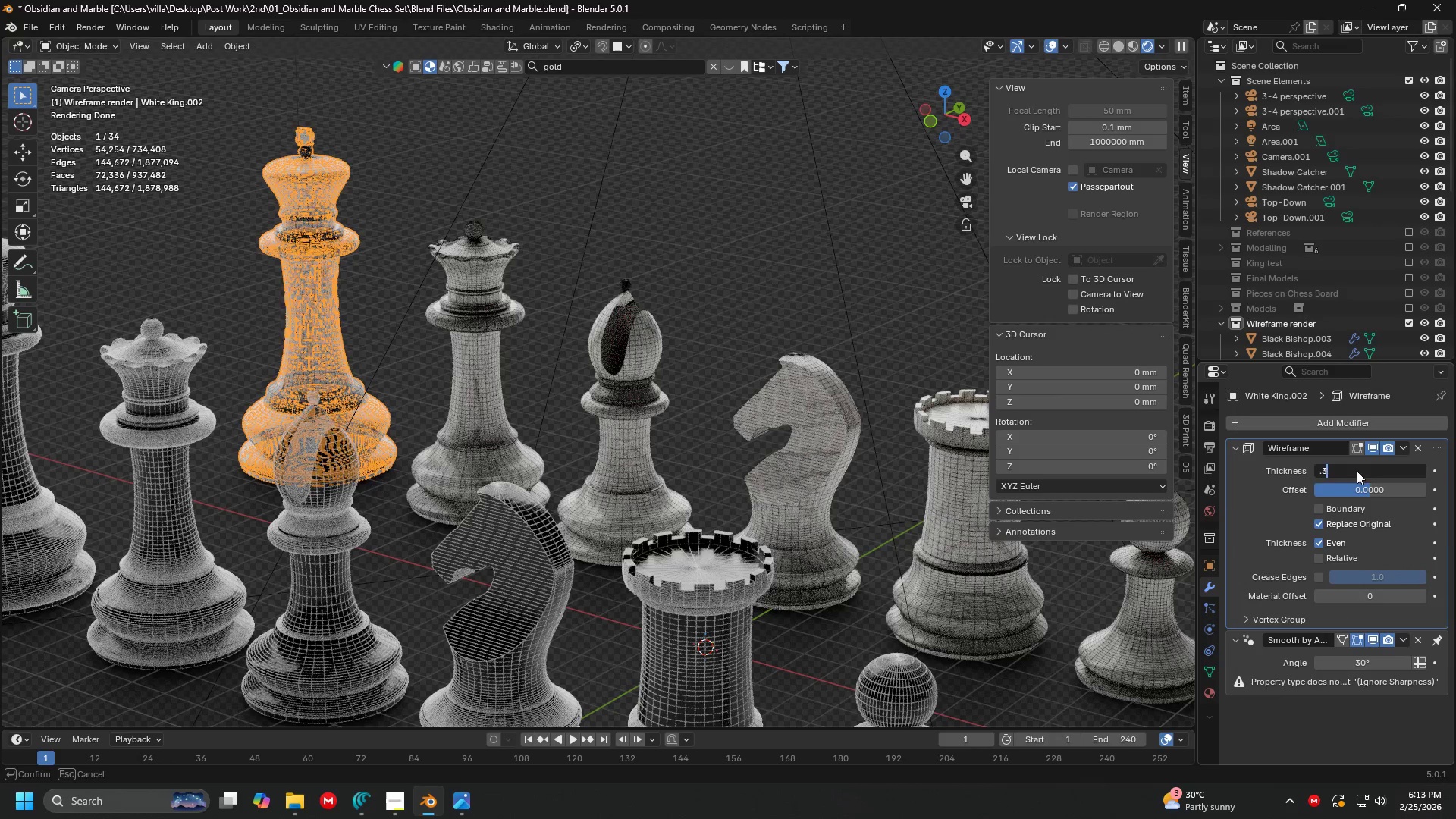 
key(Enter)
 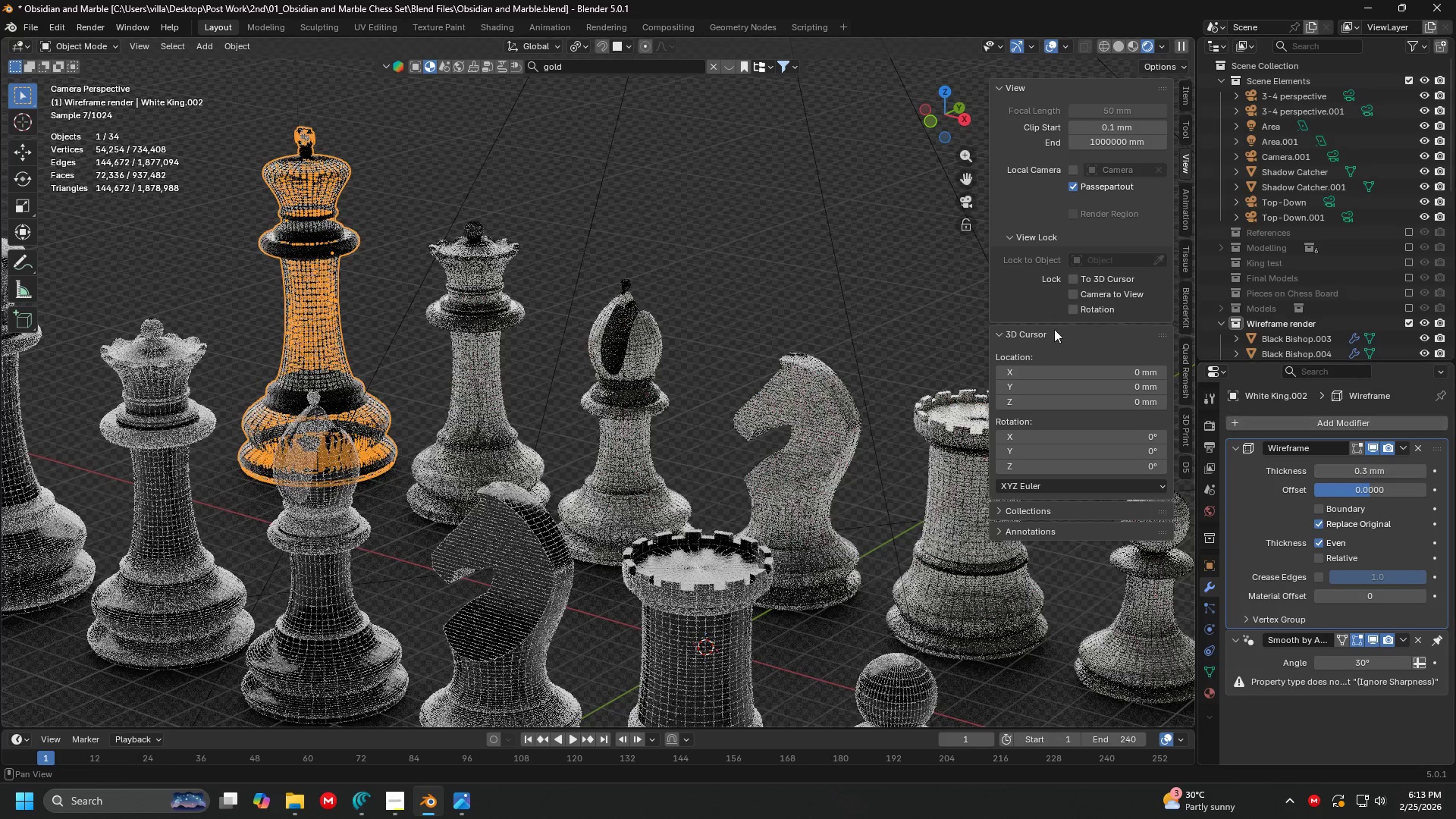 
left_click([698, 203])
 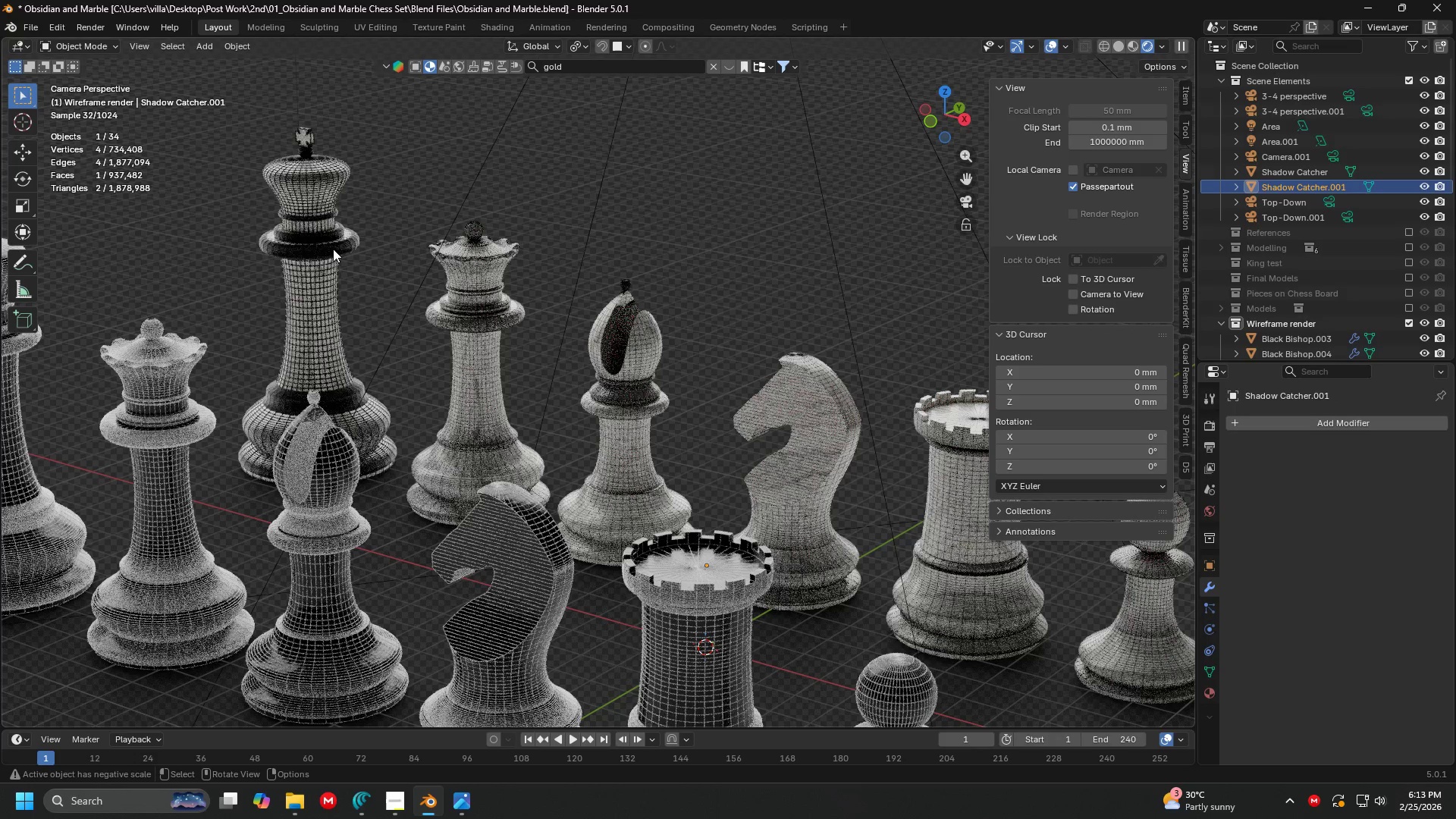 
hold_key(key=ShiftLeft, duration=1.36)
 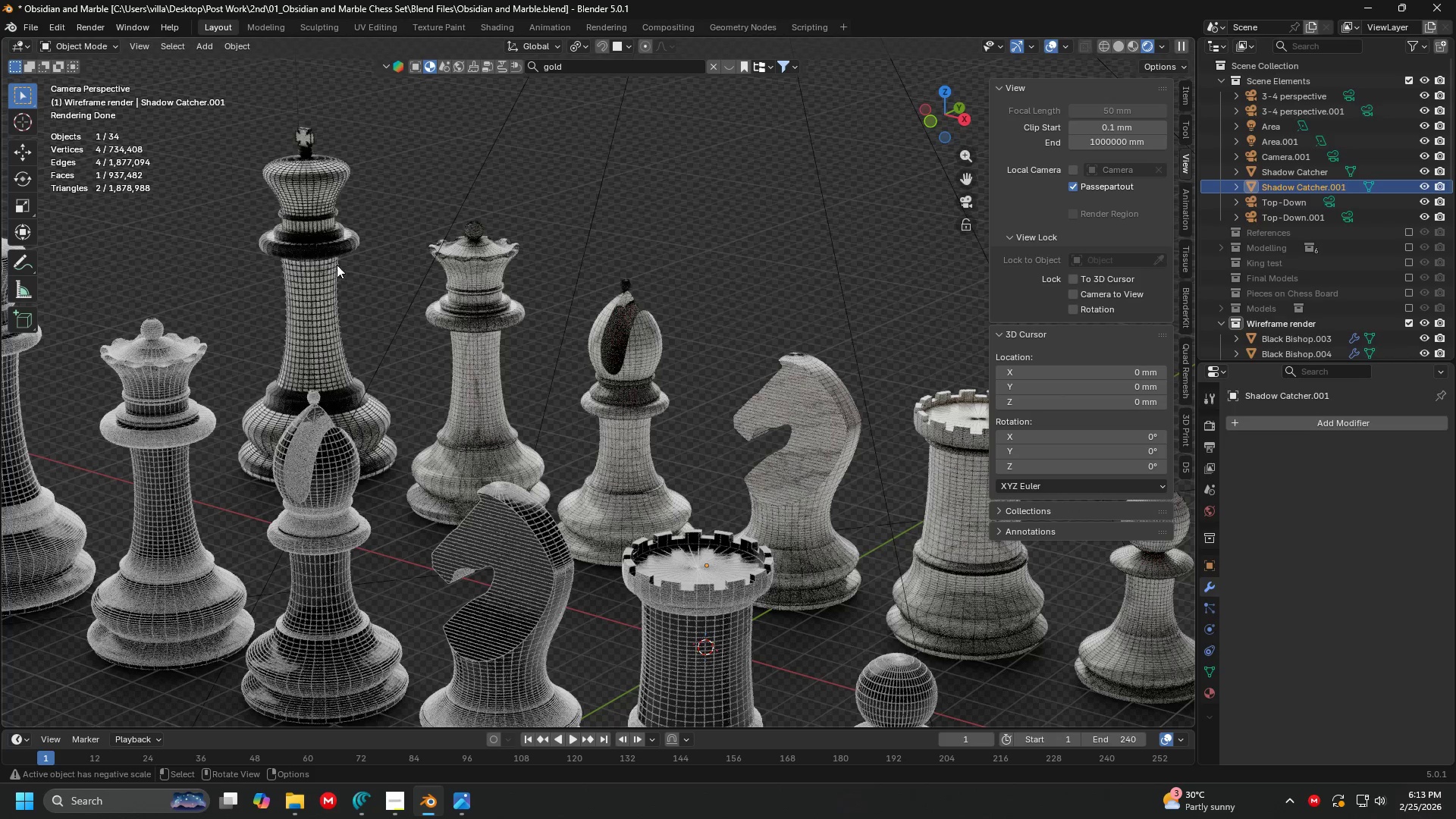 
left_click([328, 253])
 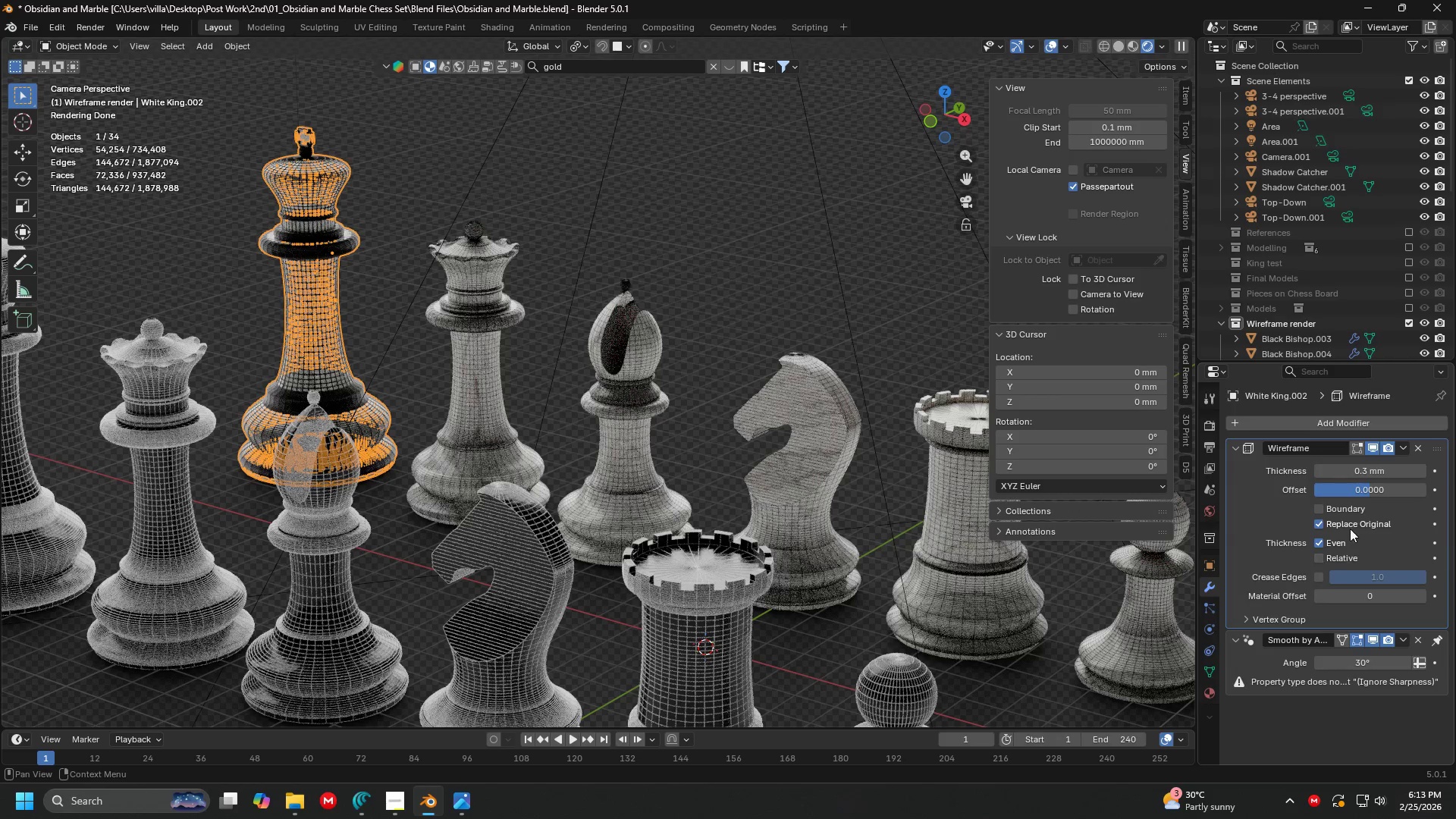 
left_click([1360, 472])
 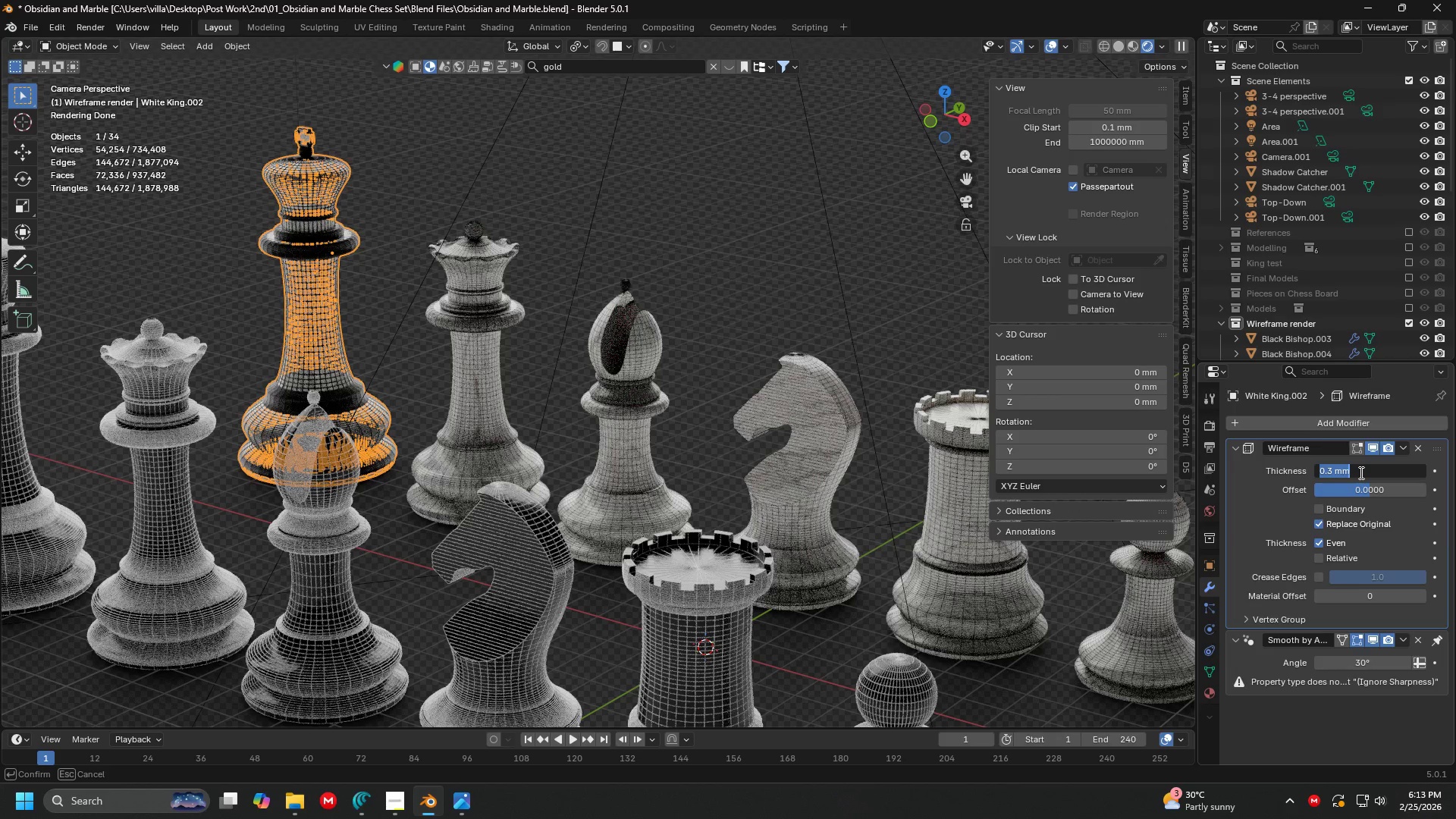 
key(Period)
 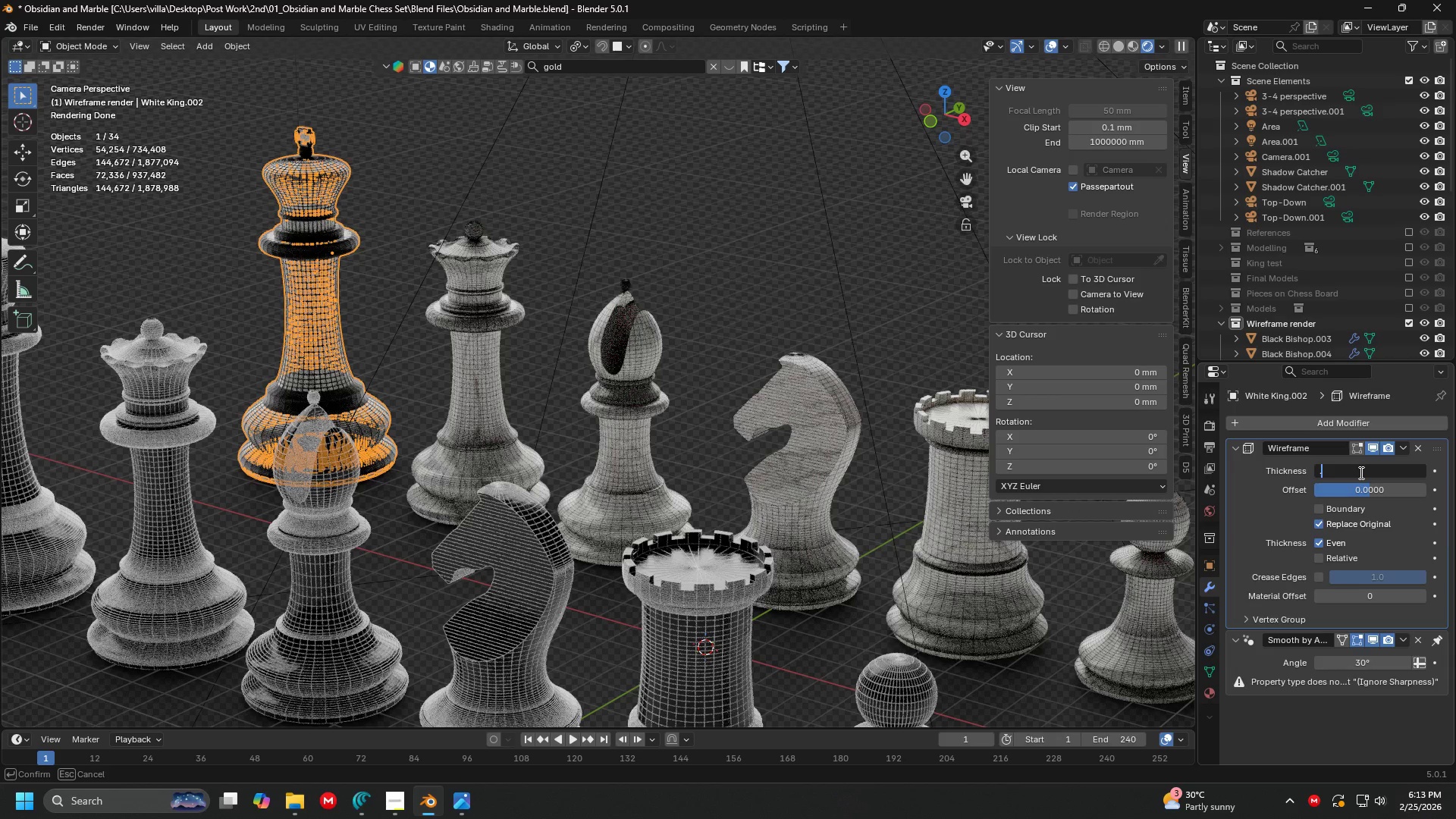 
key(2)
 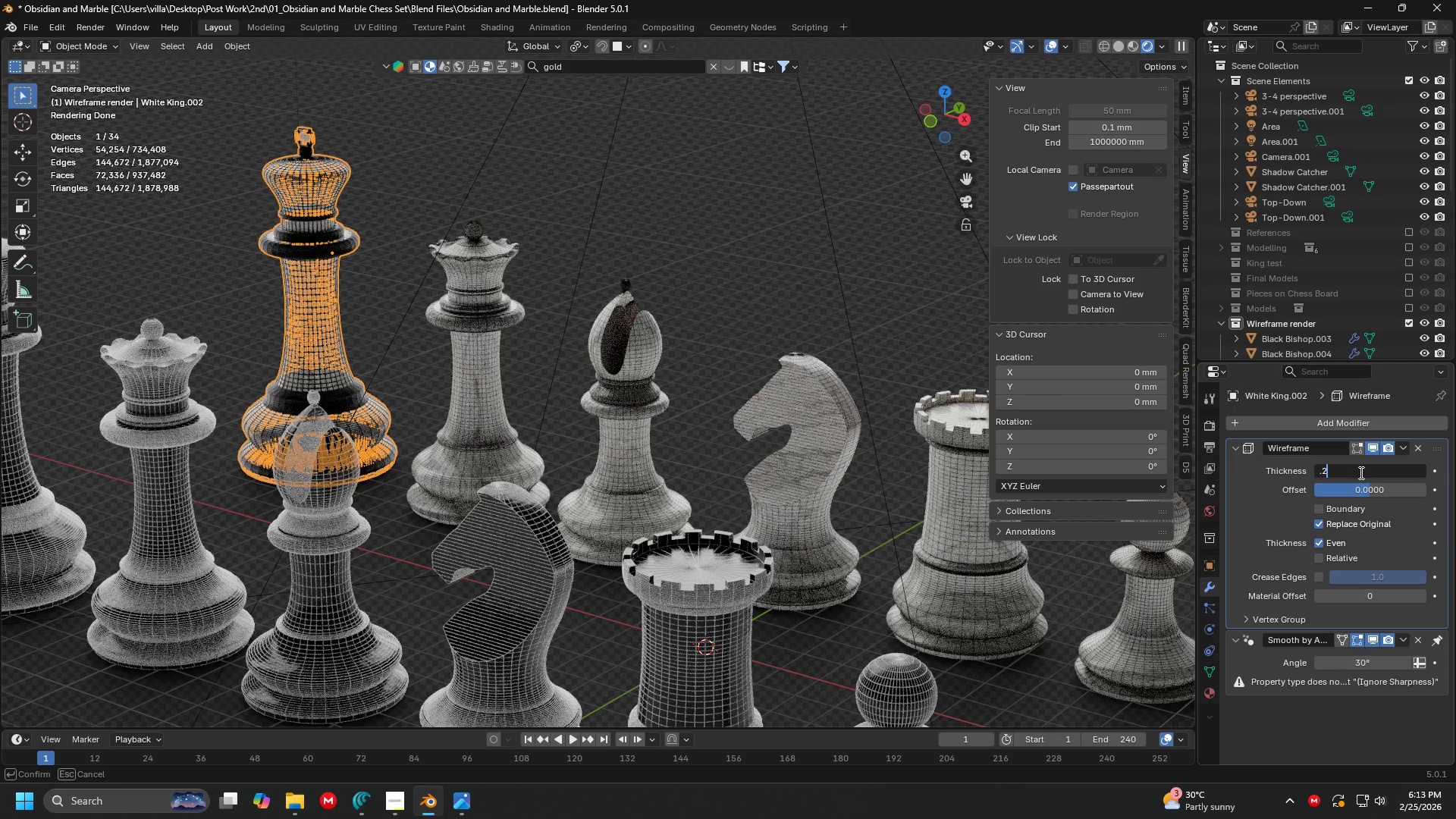 
key(Enter)
 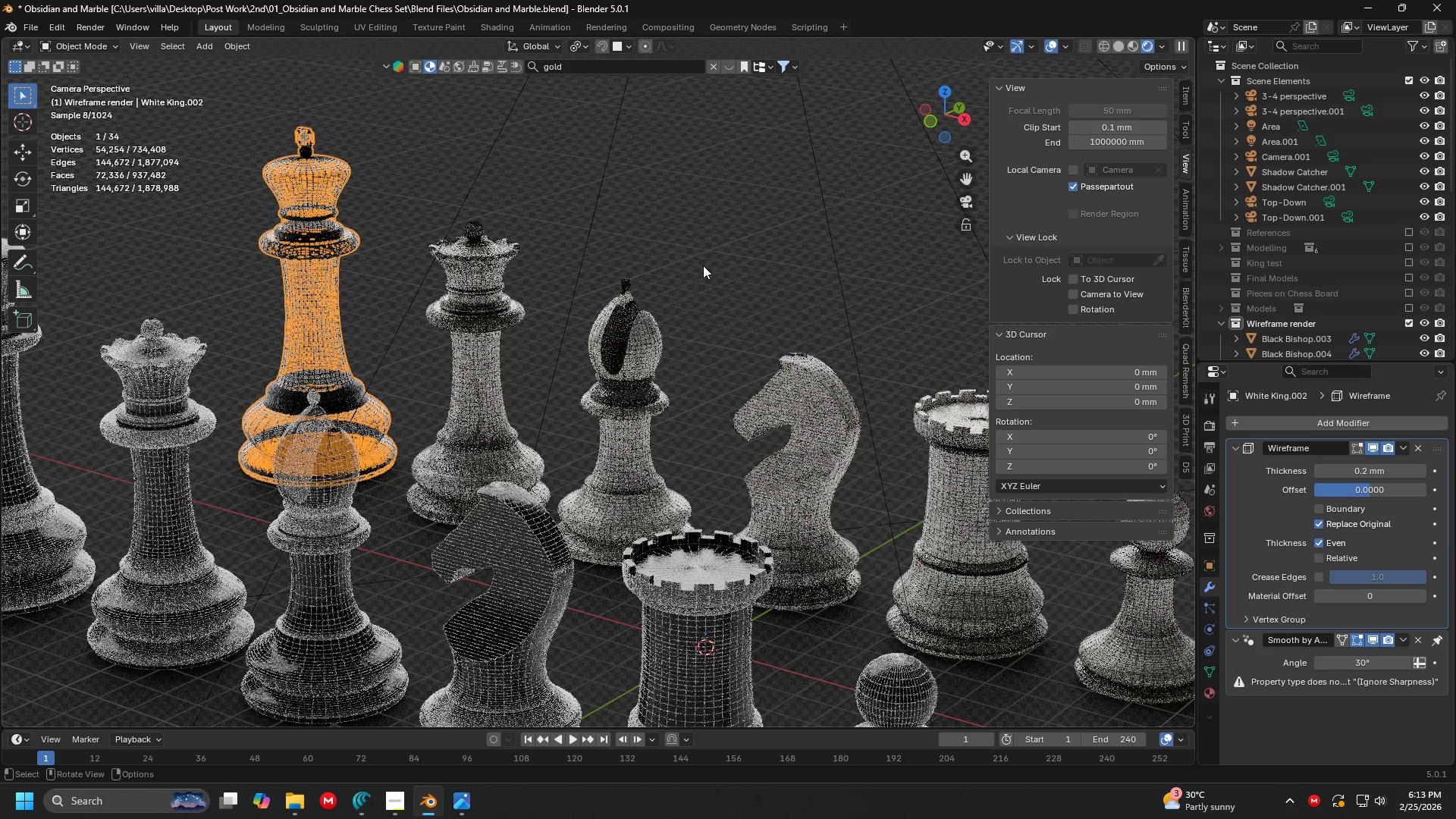 
left_click([611, 240])
 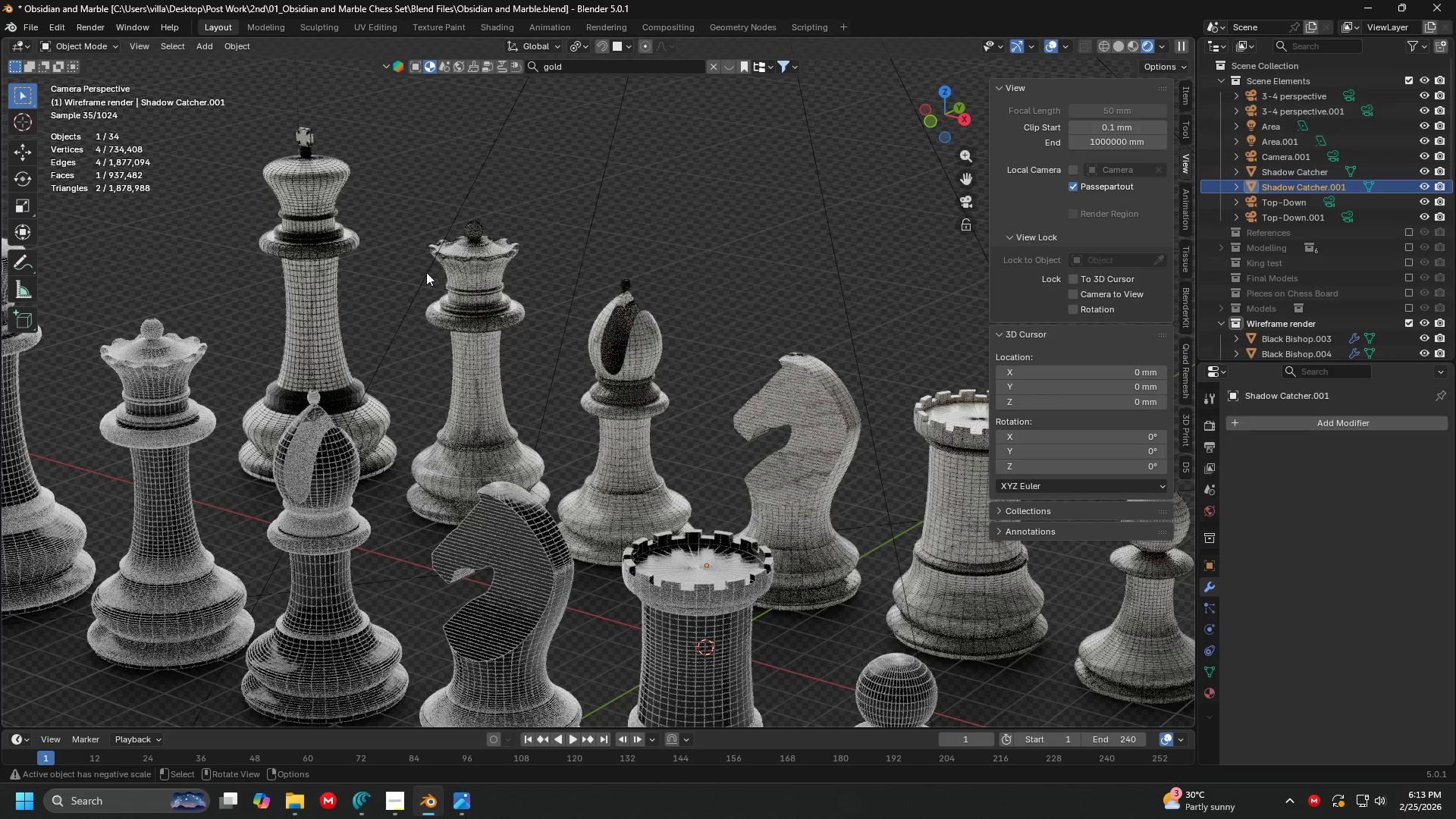 
scroll: coordinate [576, 376], scroll_direction: up, amount: 5.0
 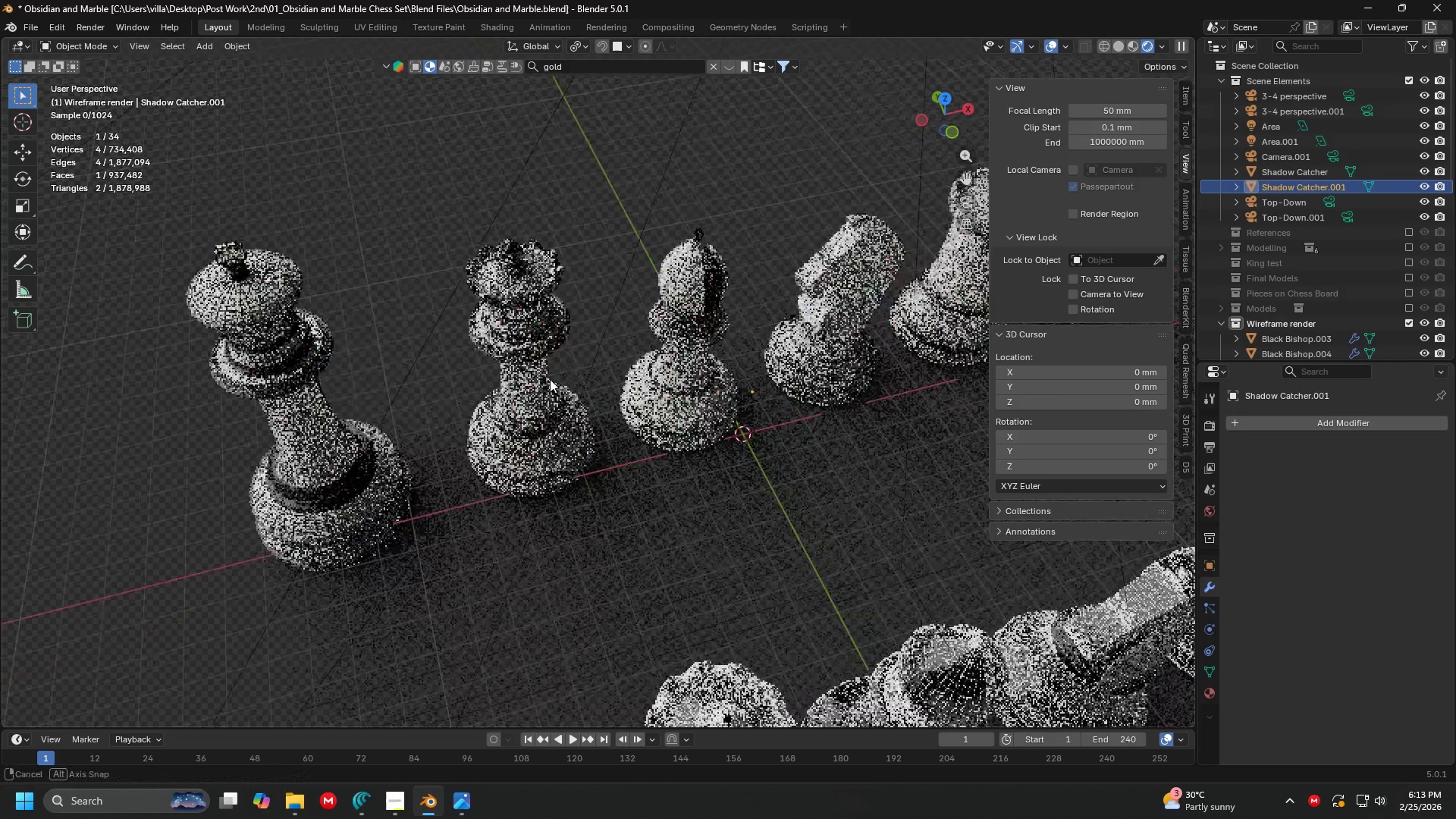 
left_click([545, 379])
 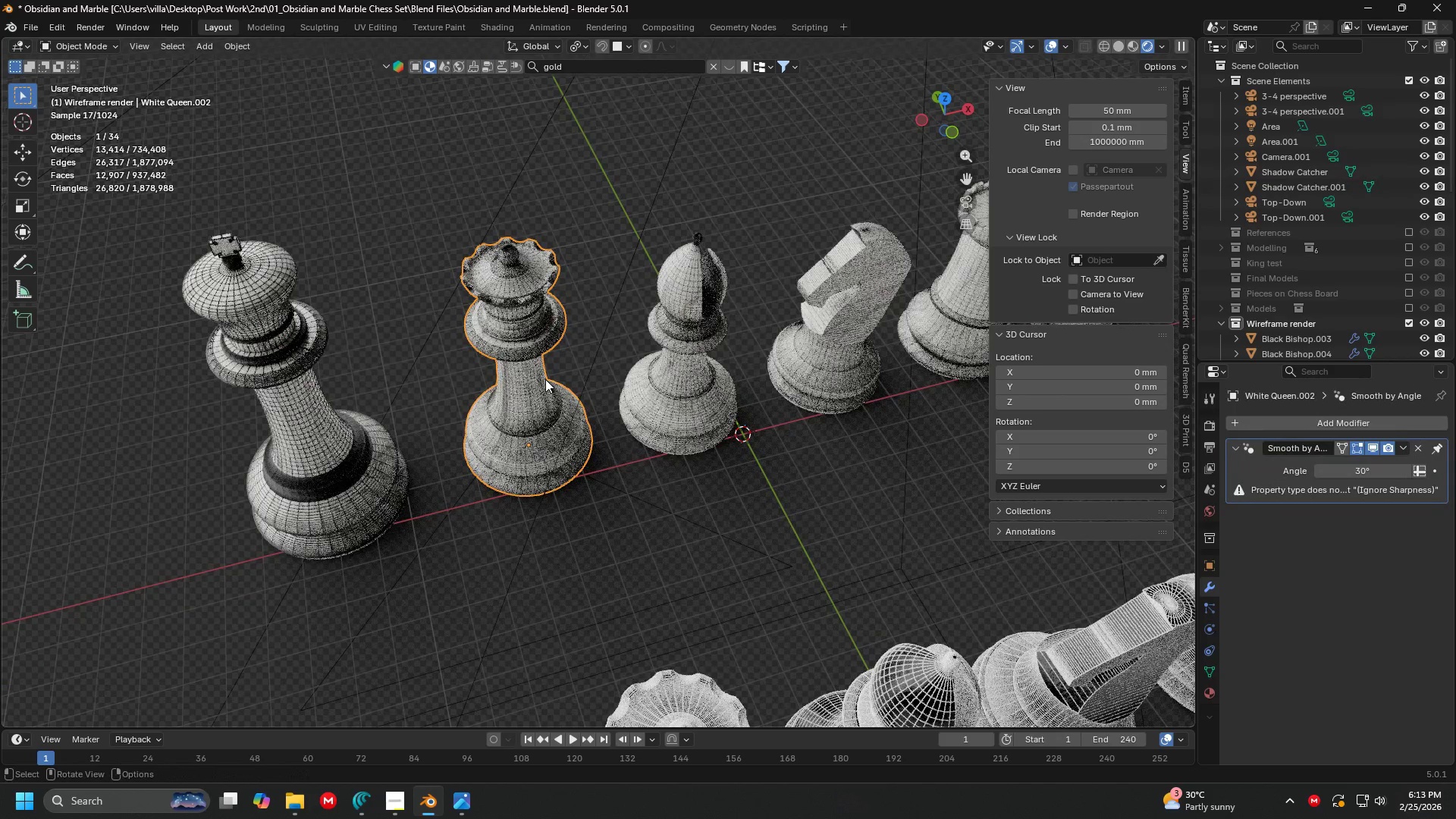 
key(H)
 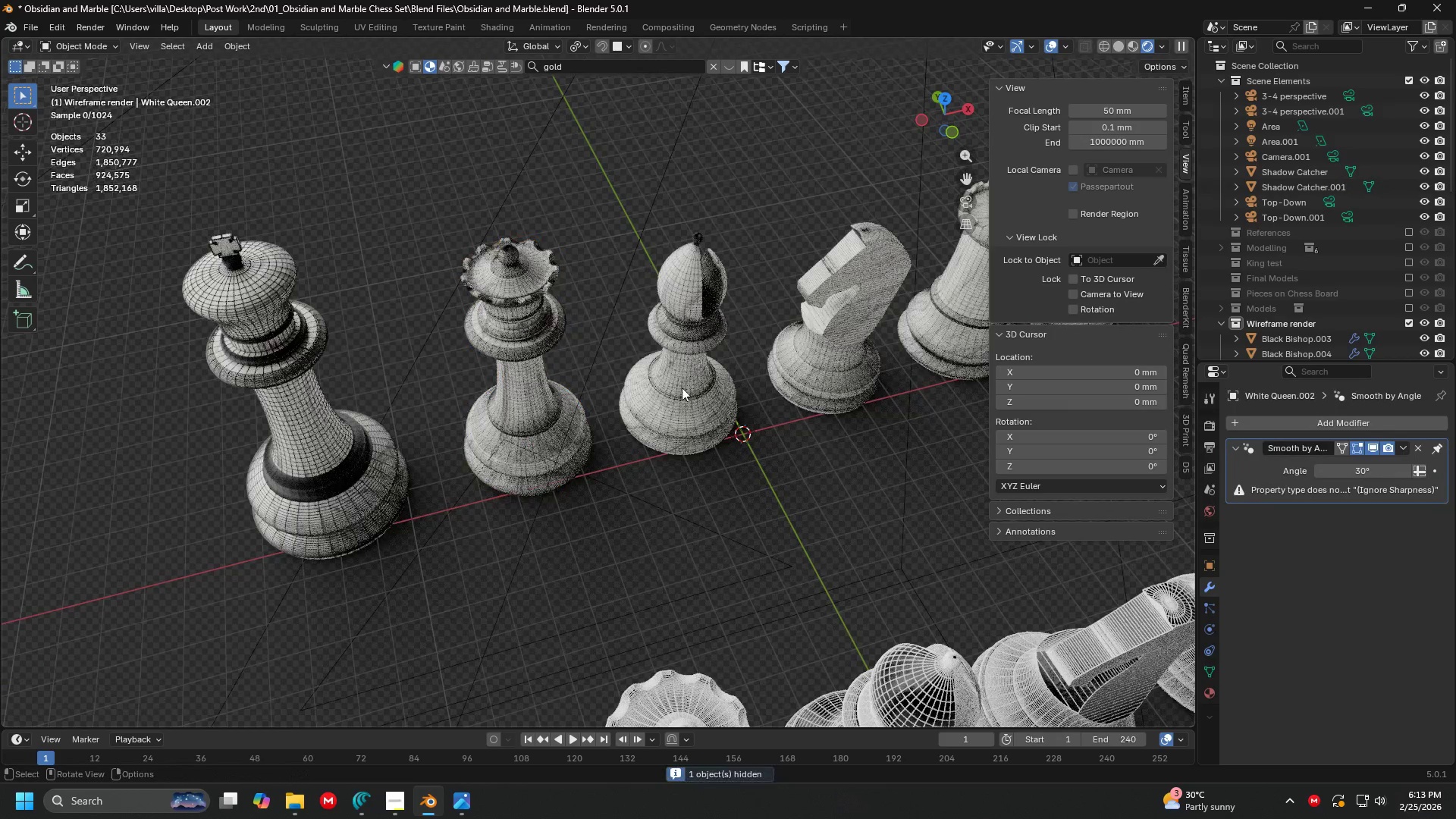 
left_click([684, 388])
 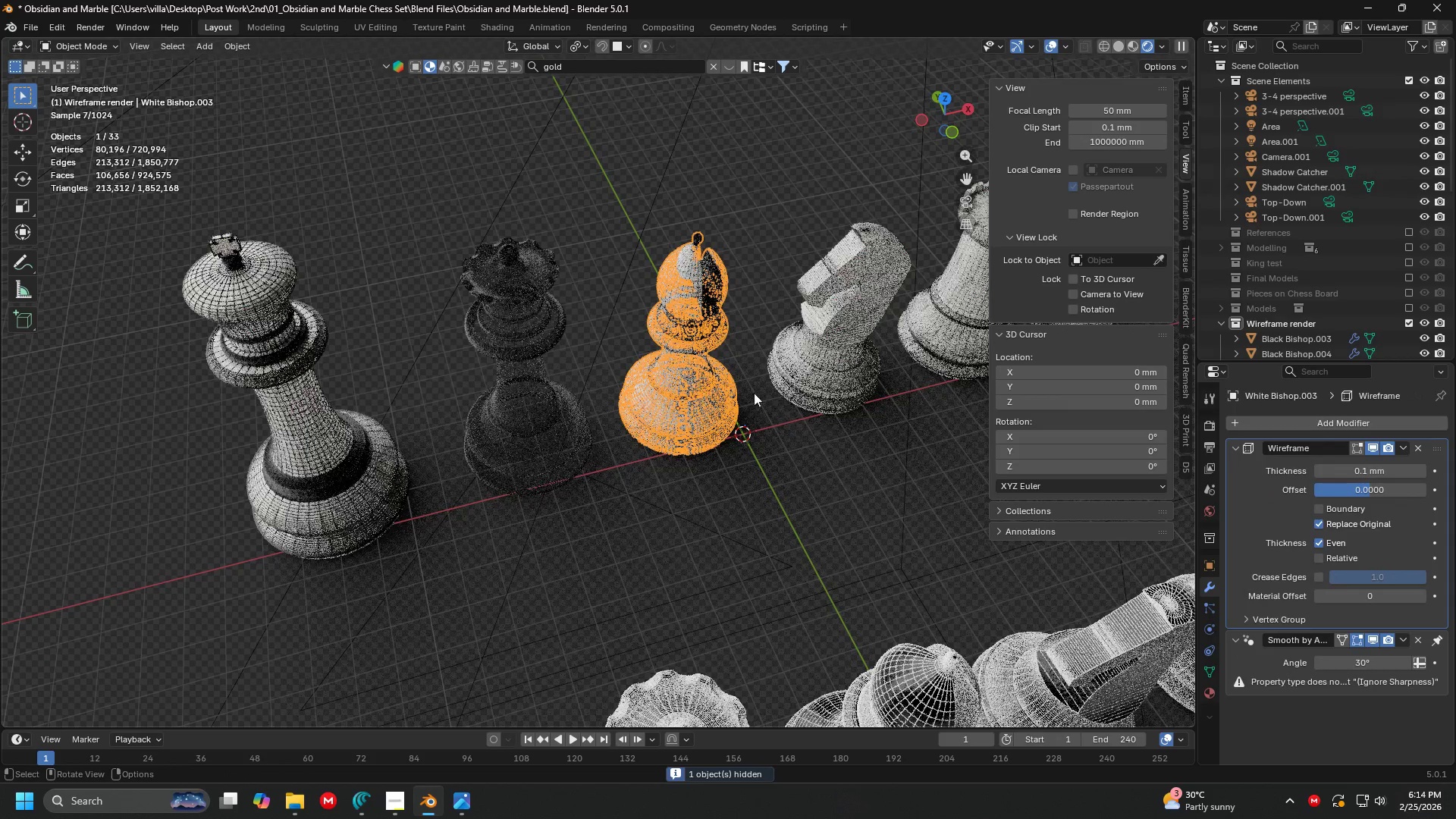 
key(Shift+ShiftLeft)
 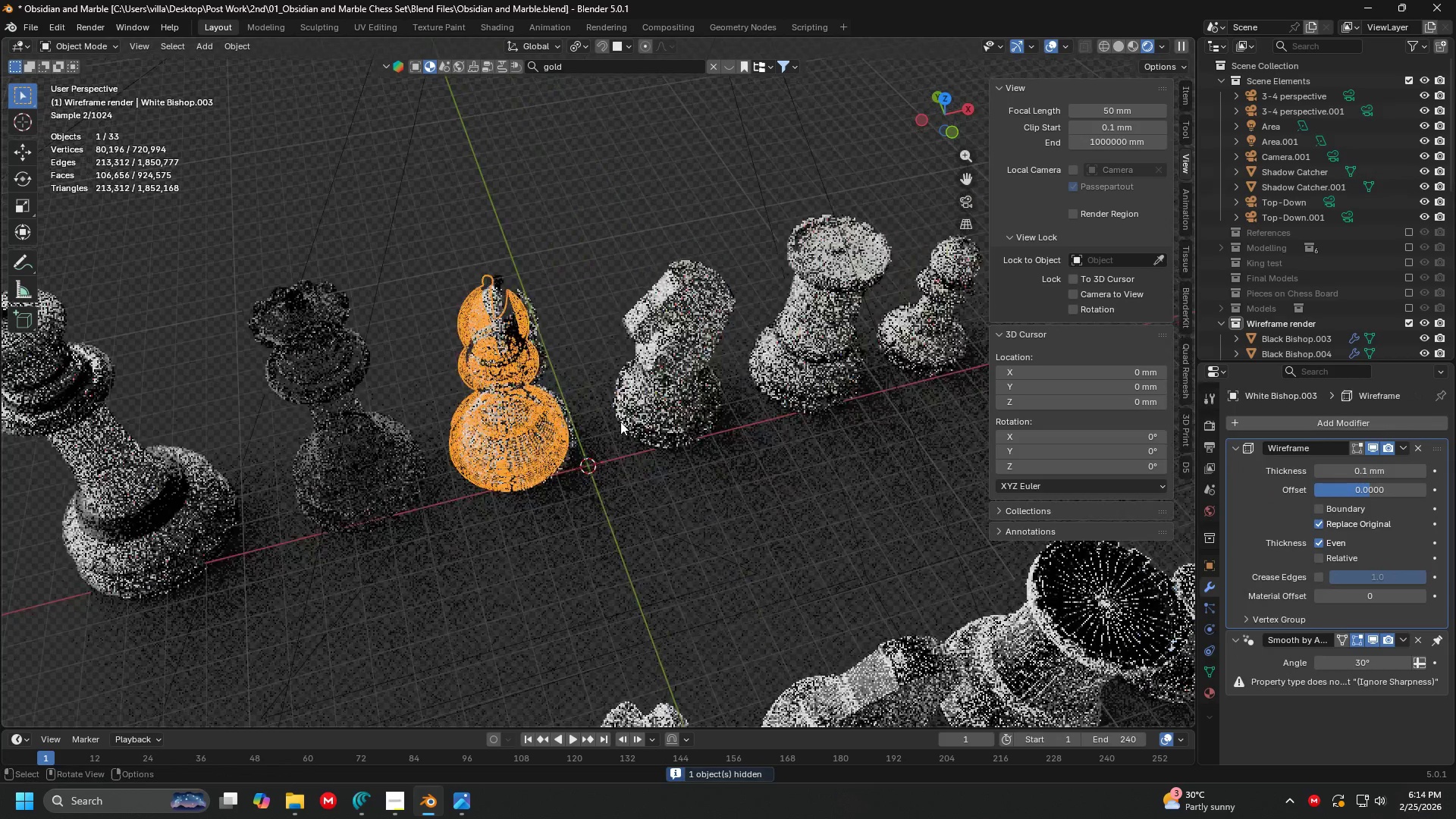 
key(H)
 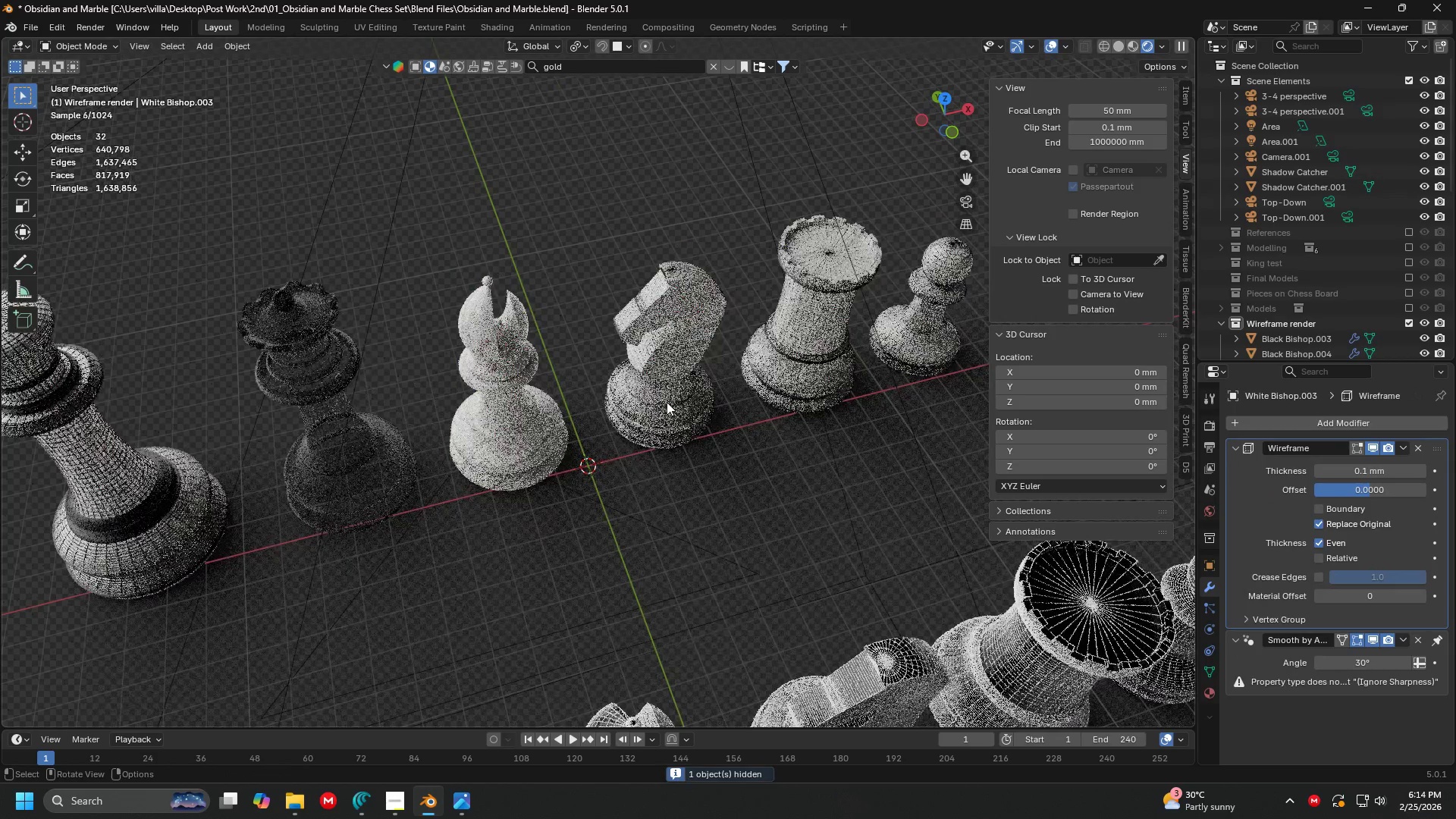 
key(Control+Z)
 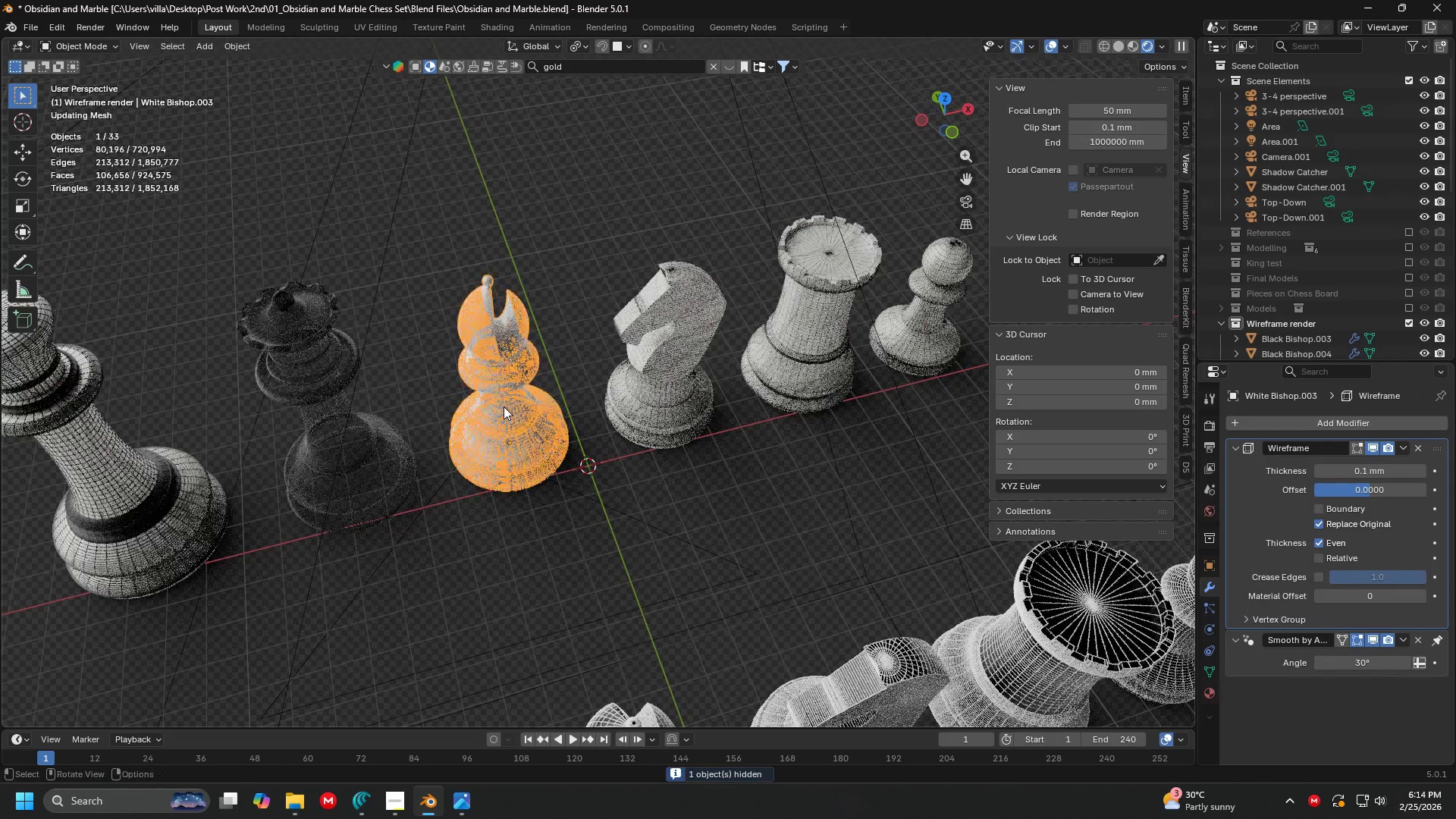 
left_click([504, 406])
 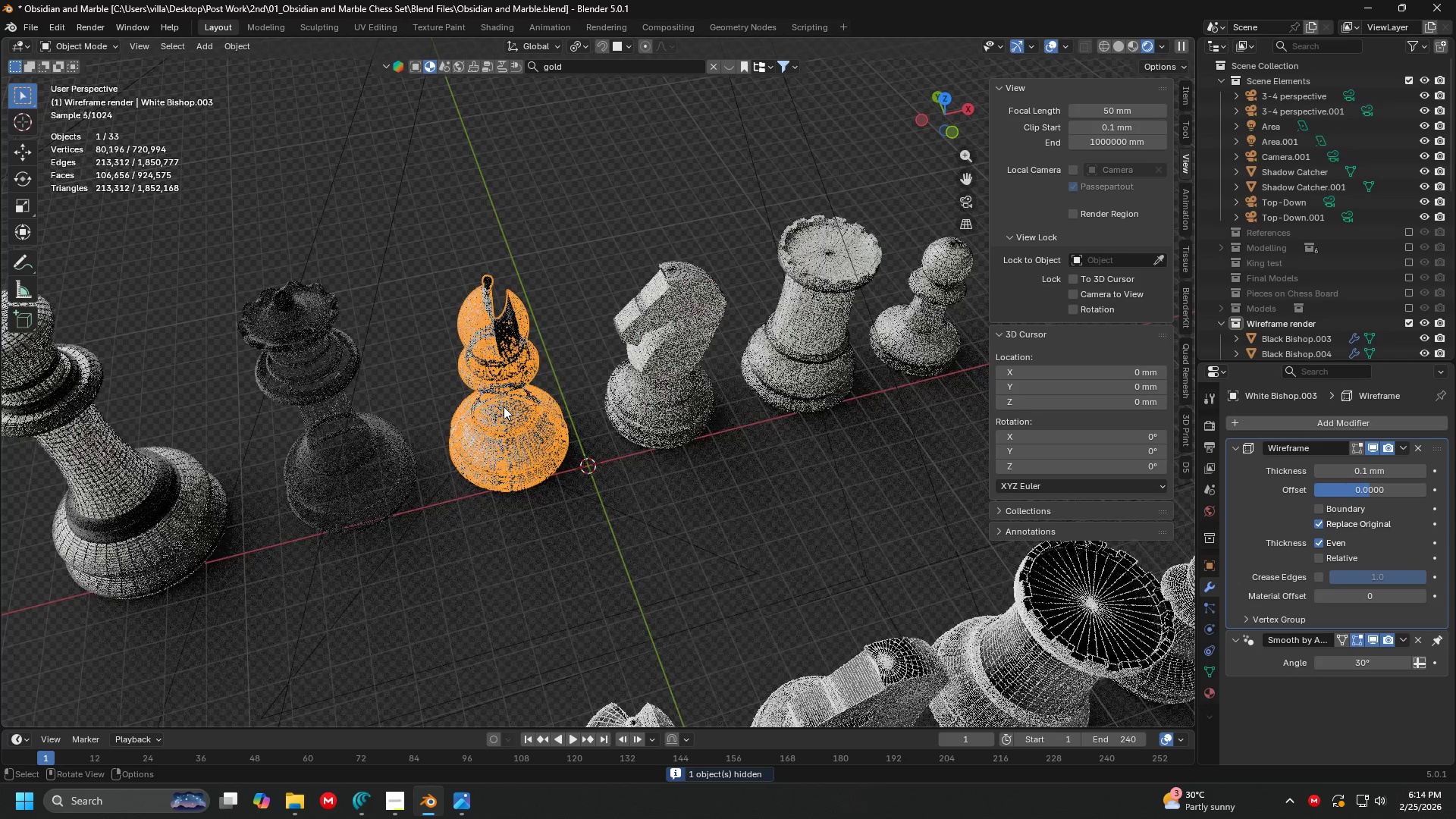 
left_click([504, 406])
 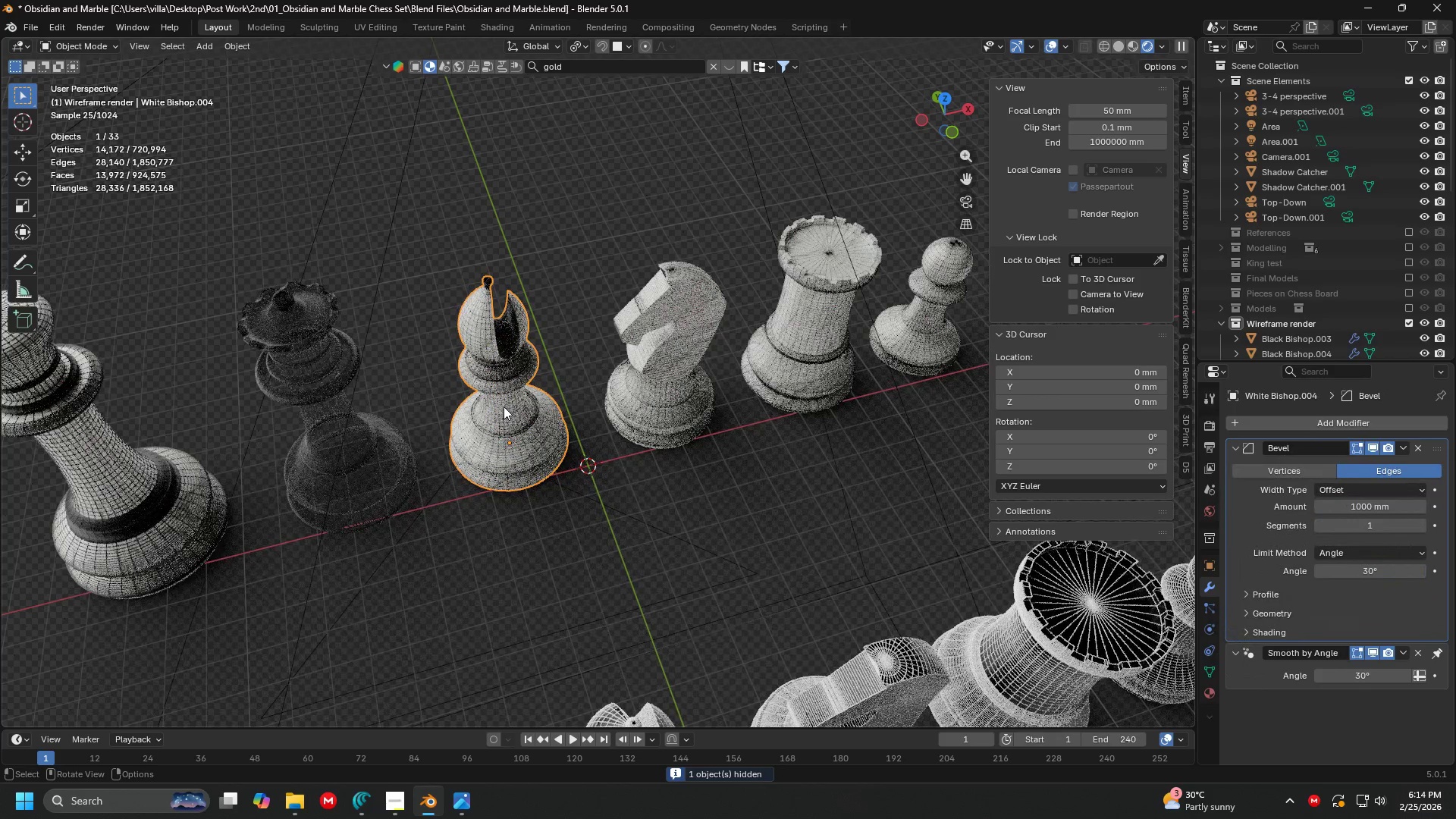 
key(H)
 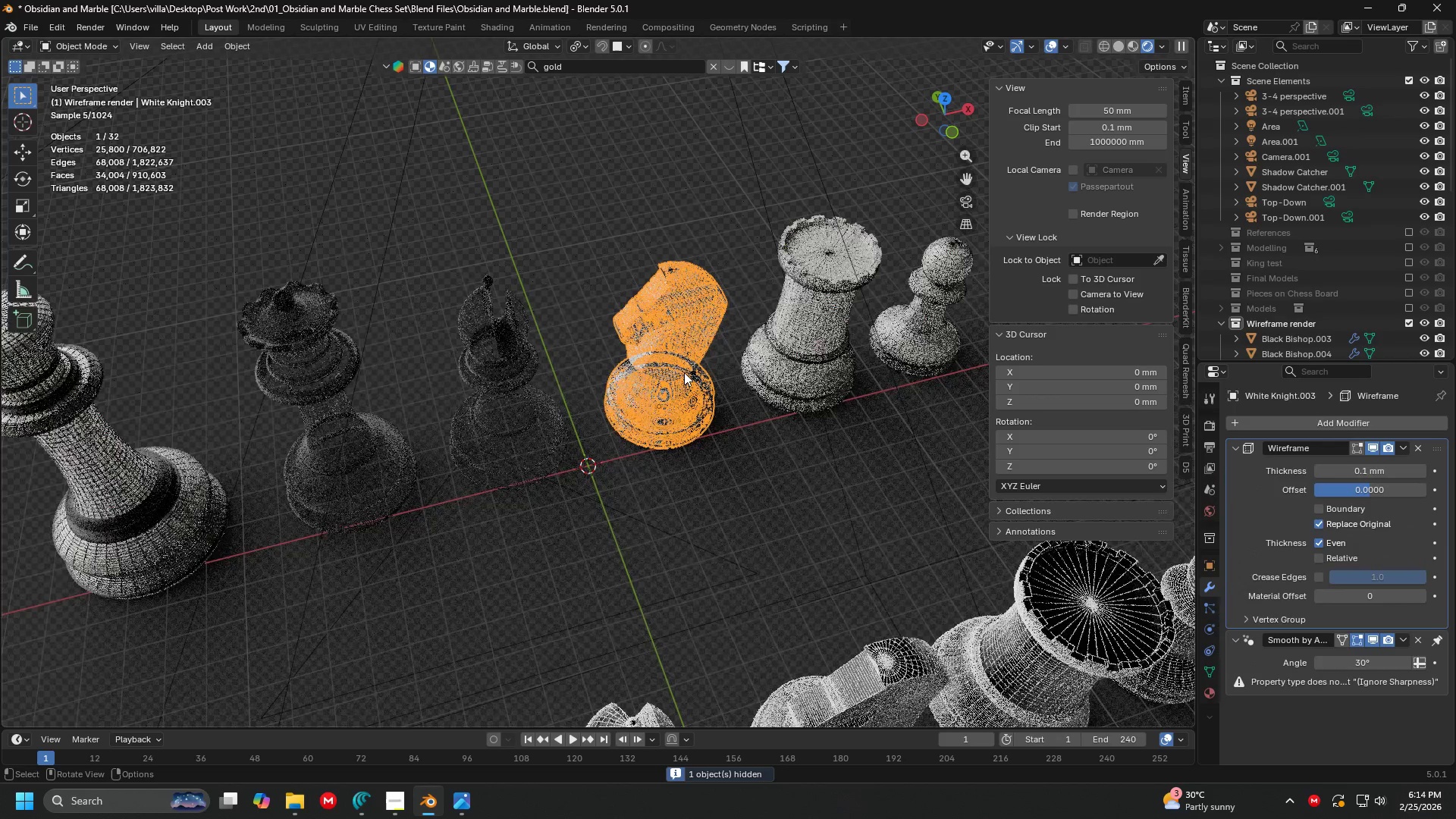 
left_click([684, 372])
 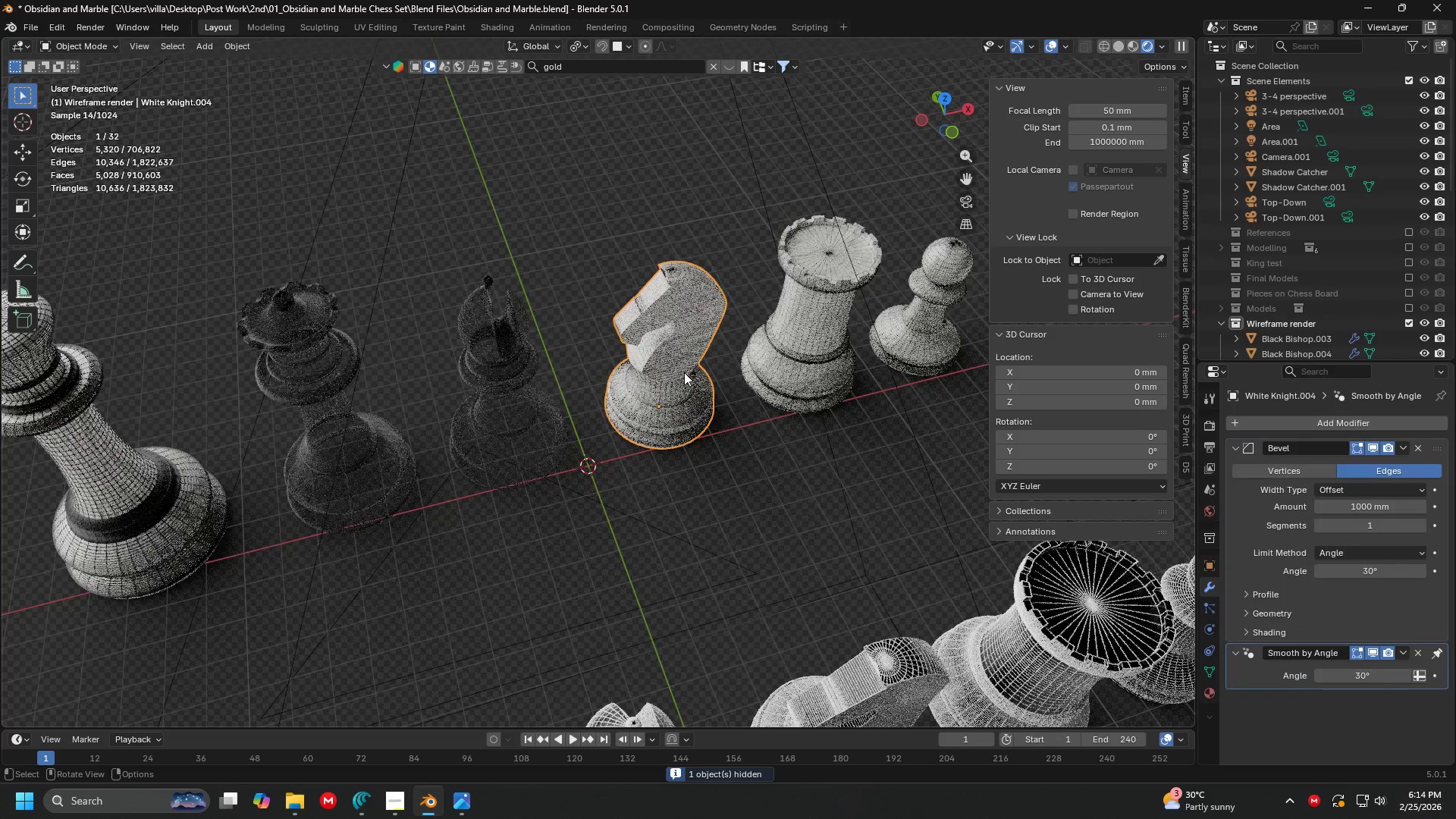 
key(H)
 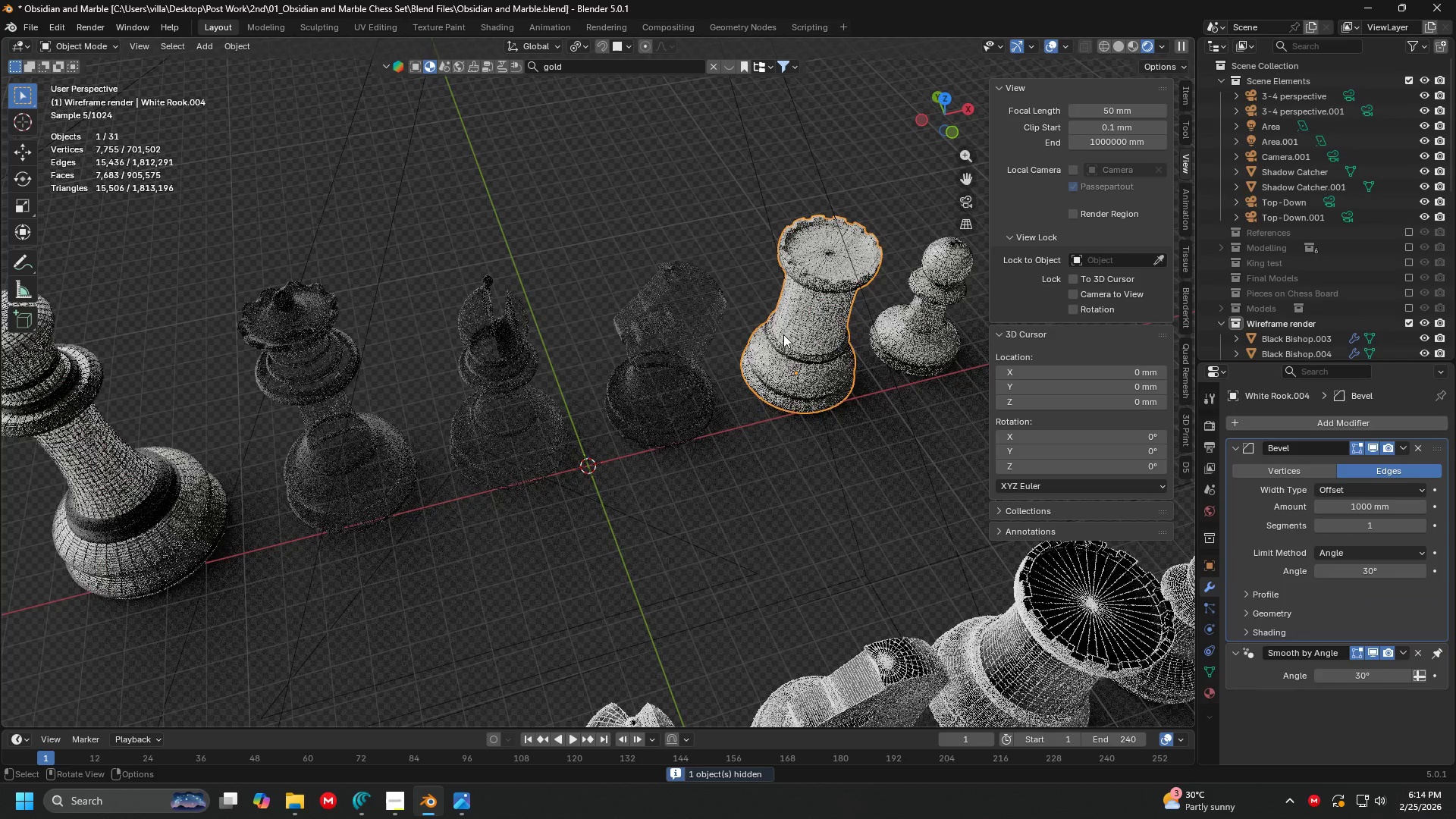 
double_click([783, 334])
 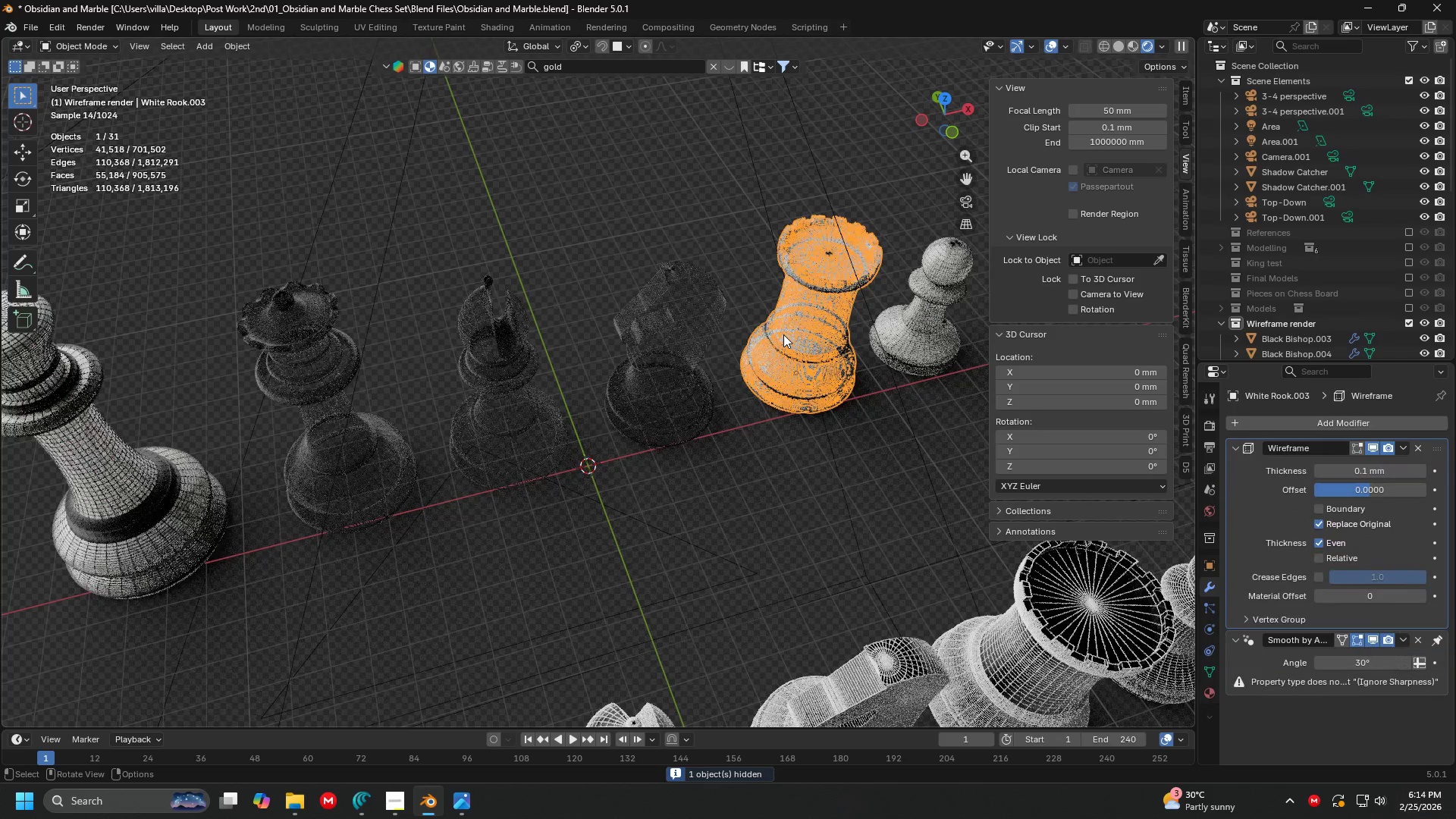 
key(H)
 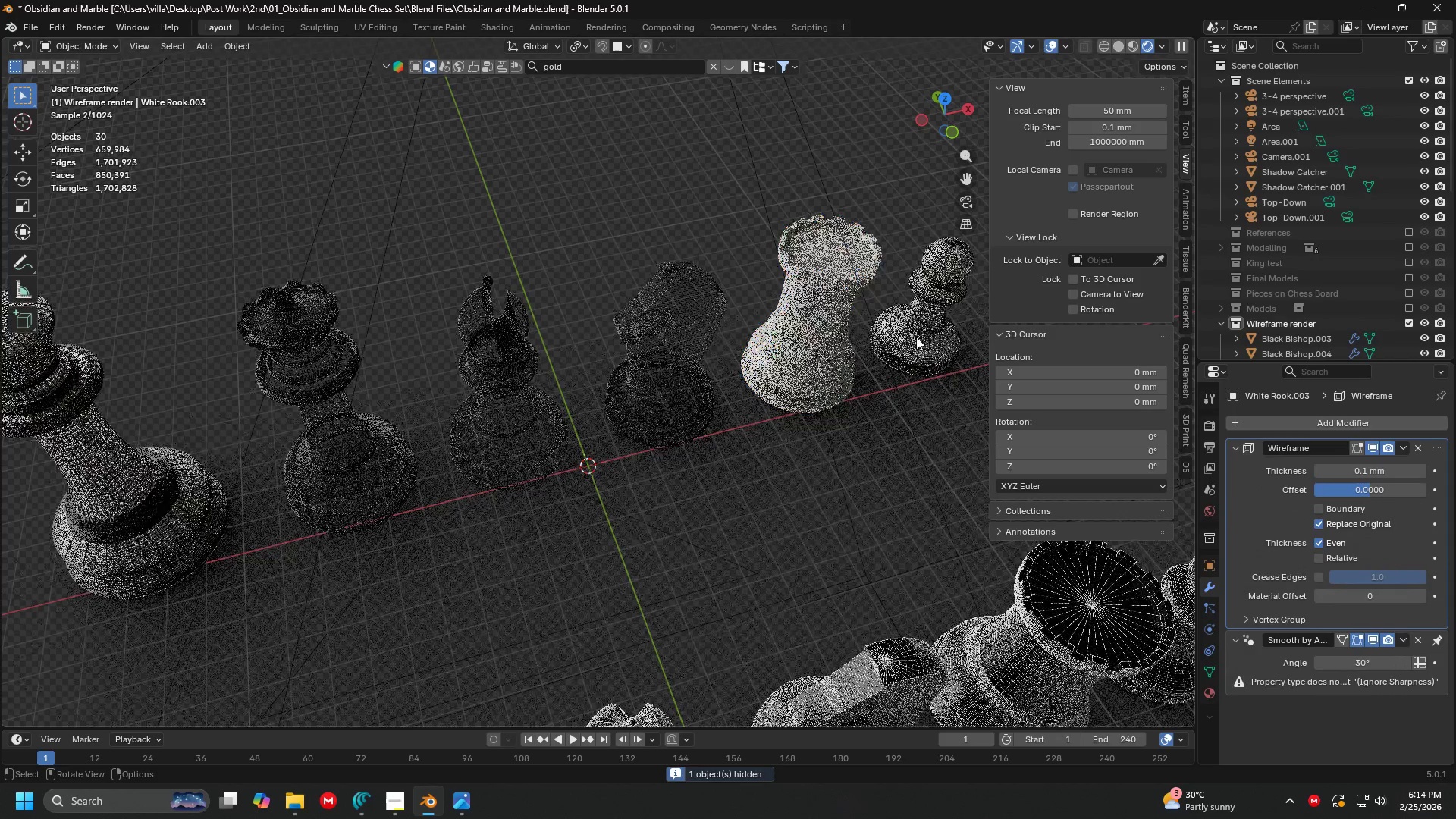 
left_click([944, 333])
 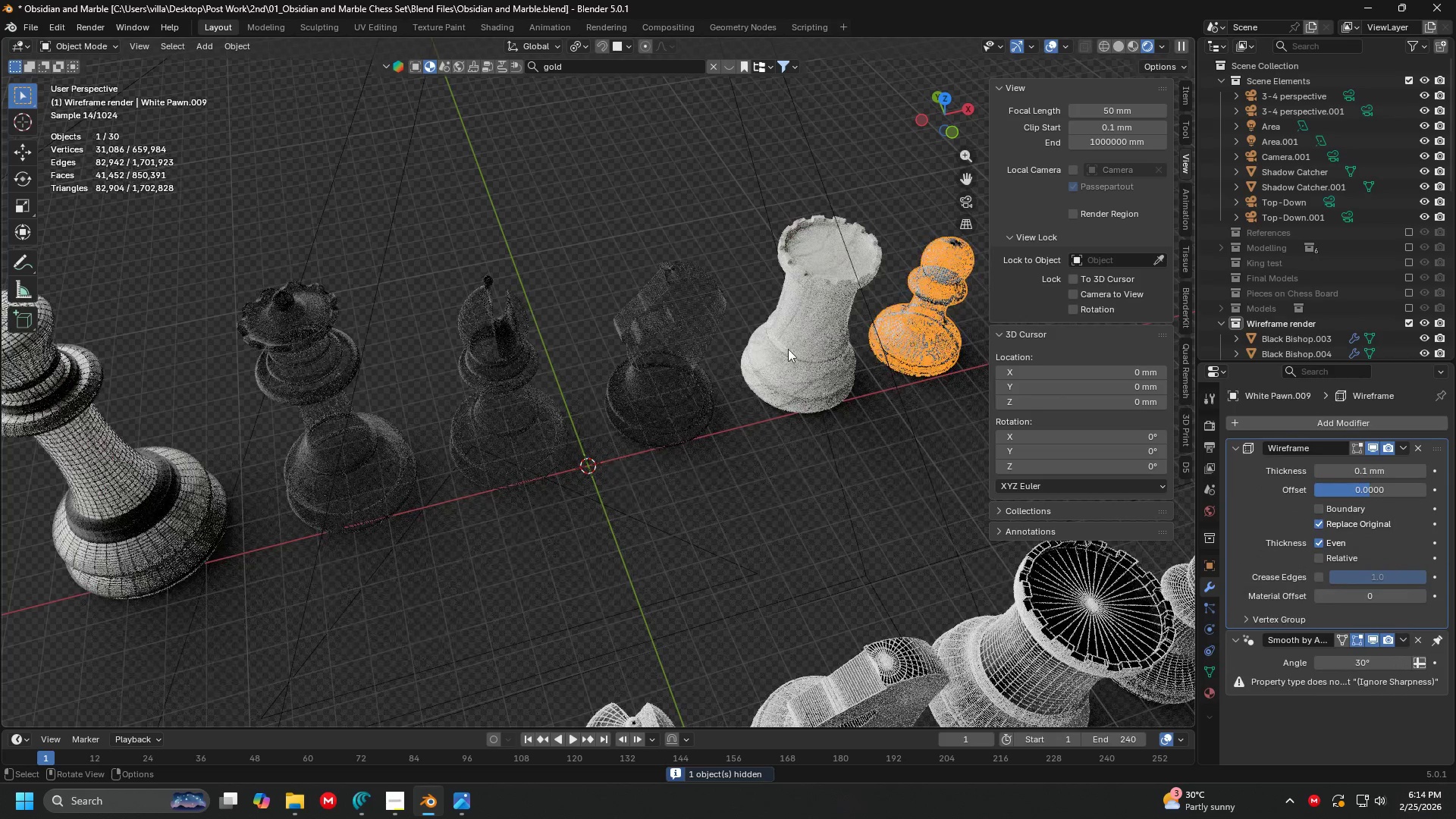 
key(Control+Z)
 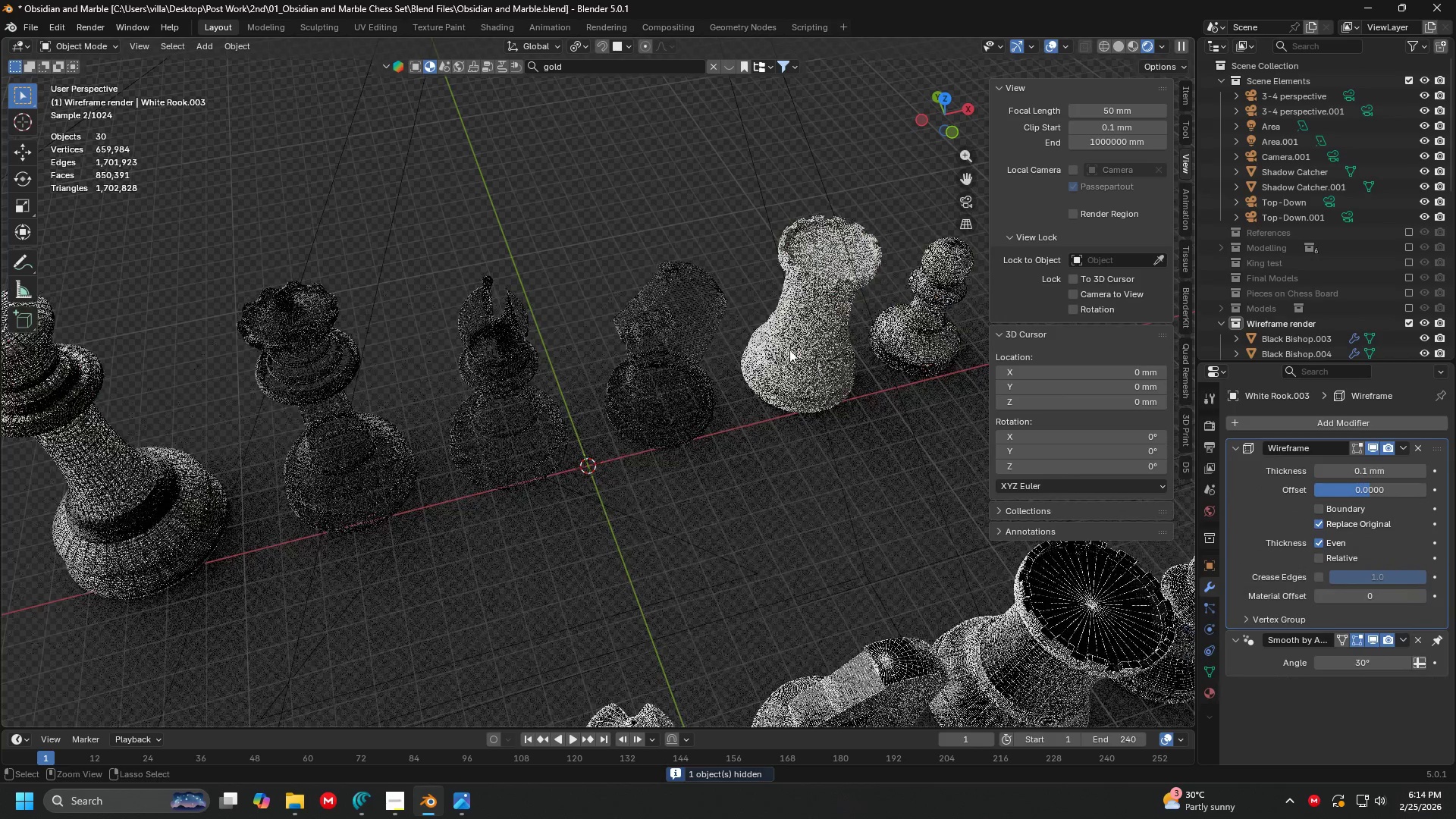 
key(Control+Z)
 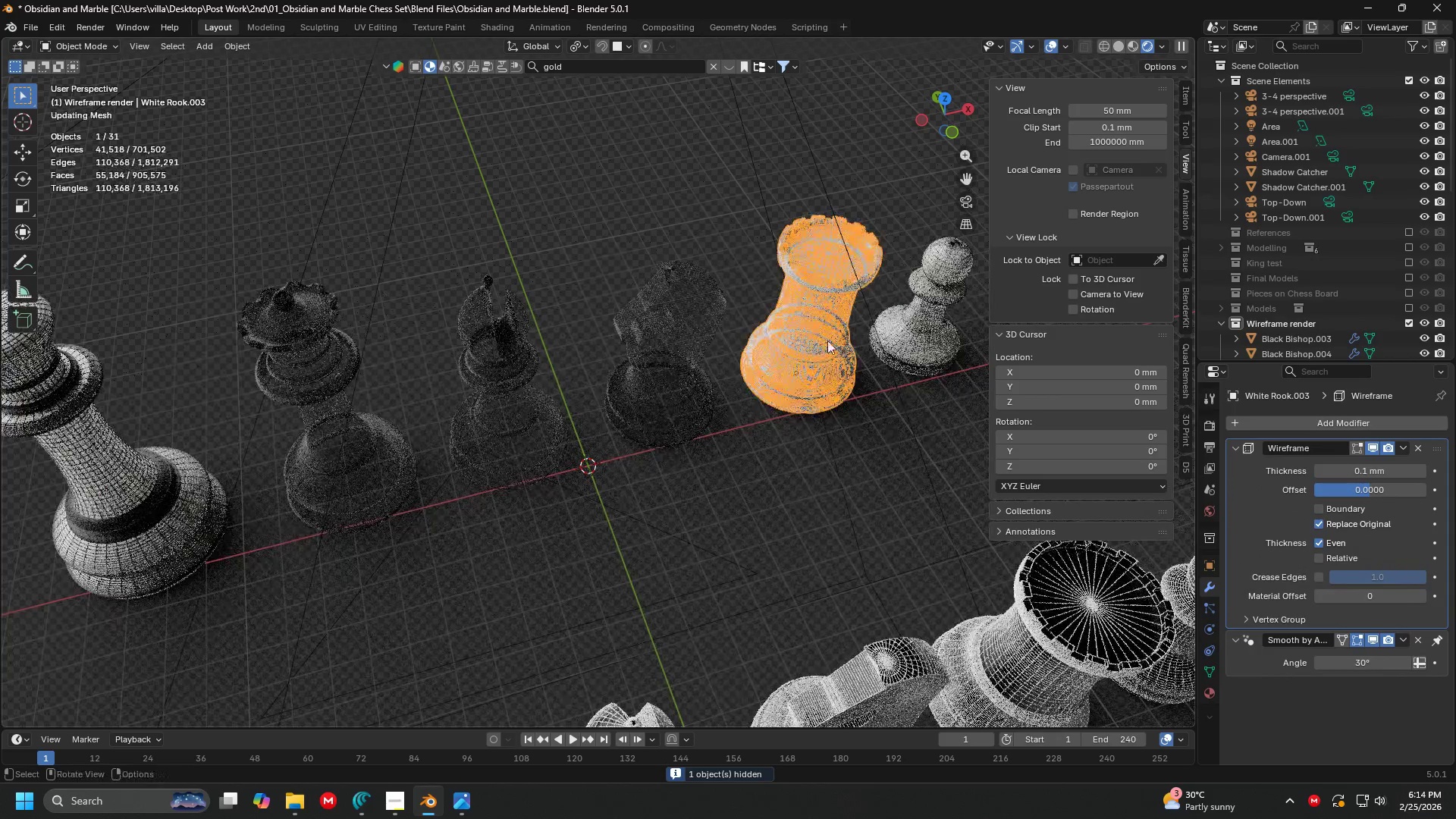 
left_click([829, 339])
 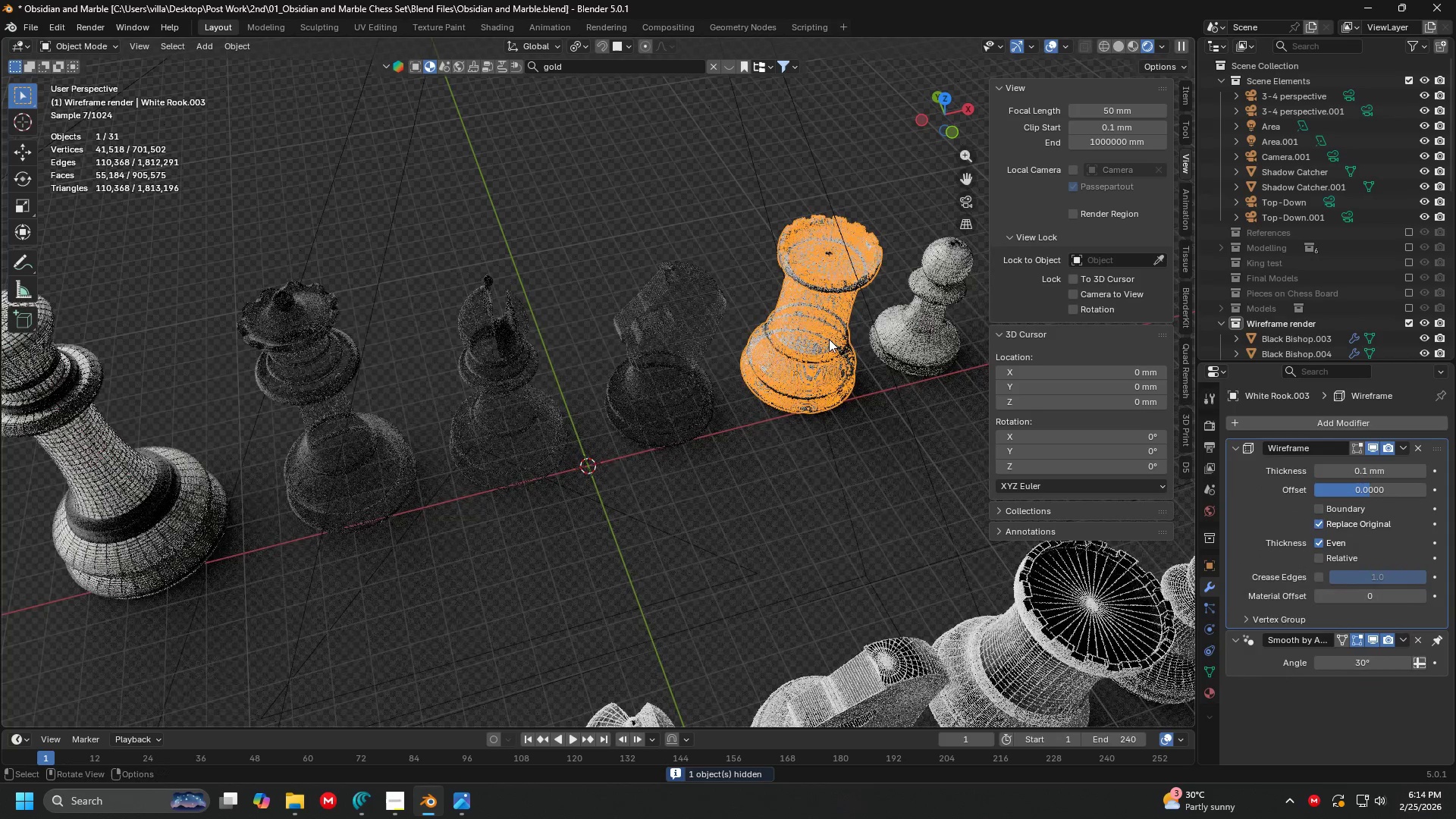 
left_click([829, 339])
 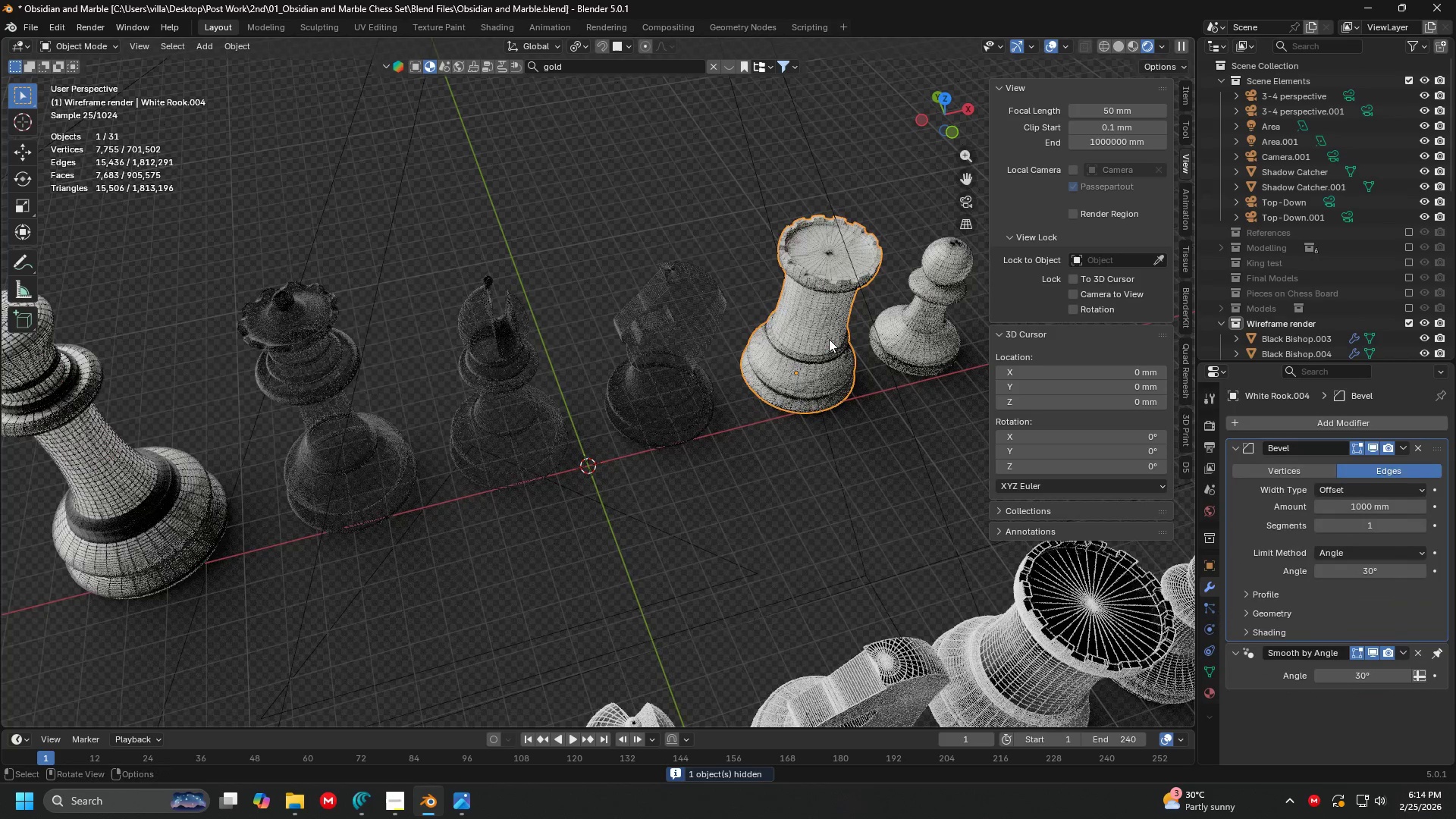 
key(G)
 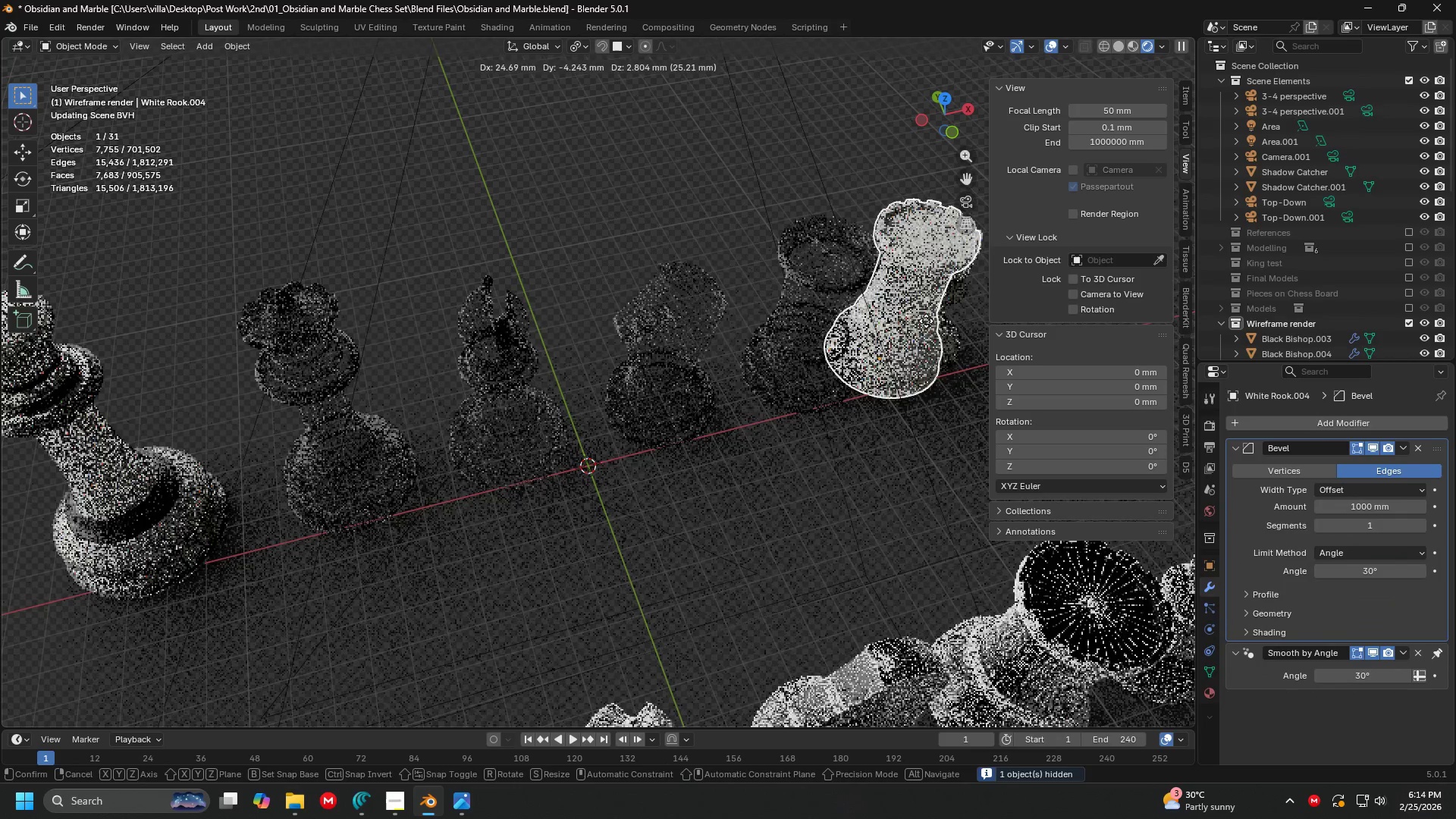 
key(Escape)
 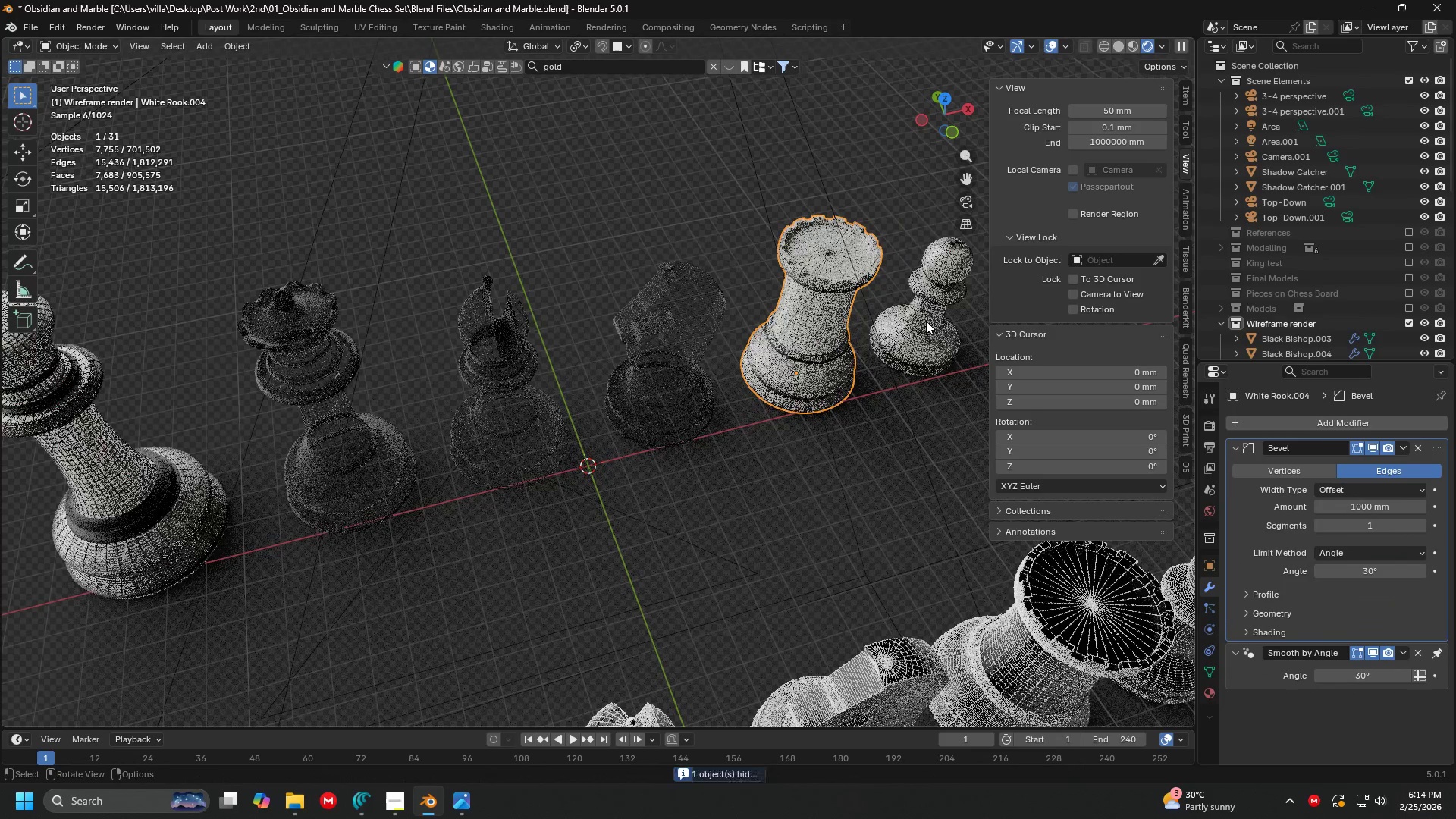 
key(H)
 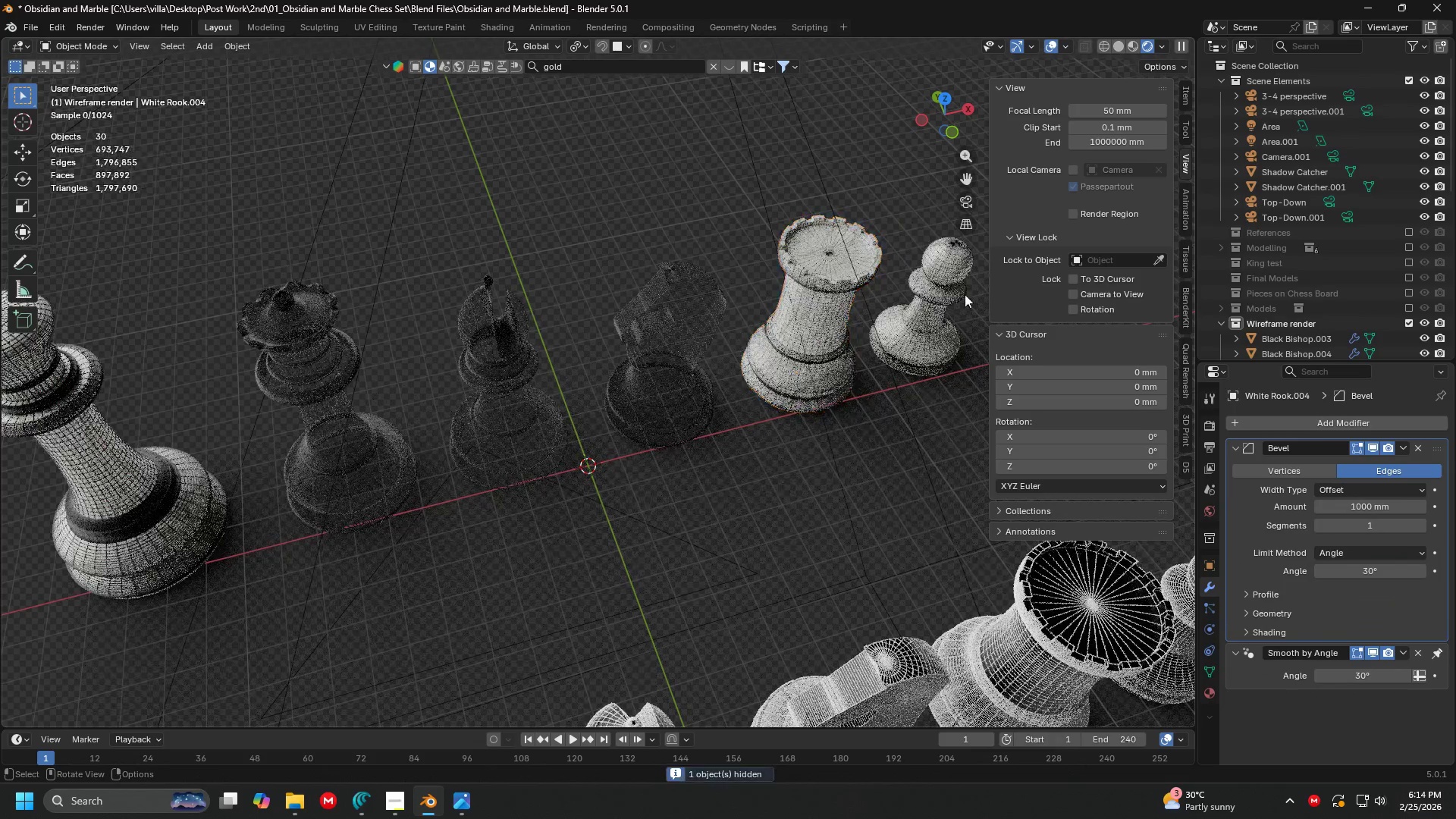 
left_click([965, 293])
 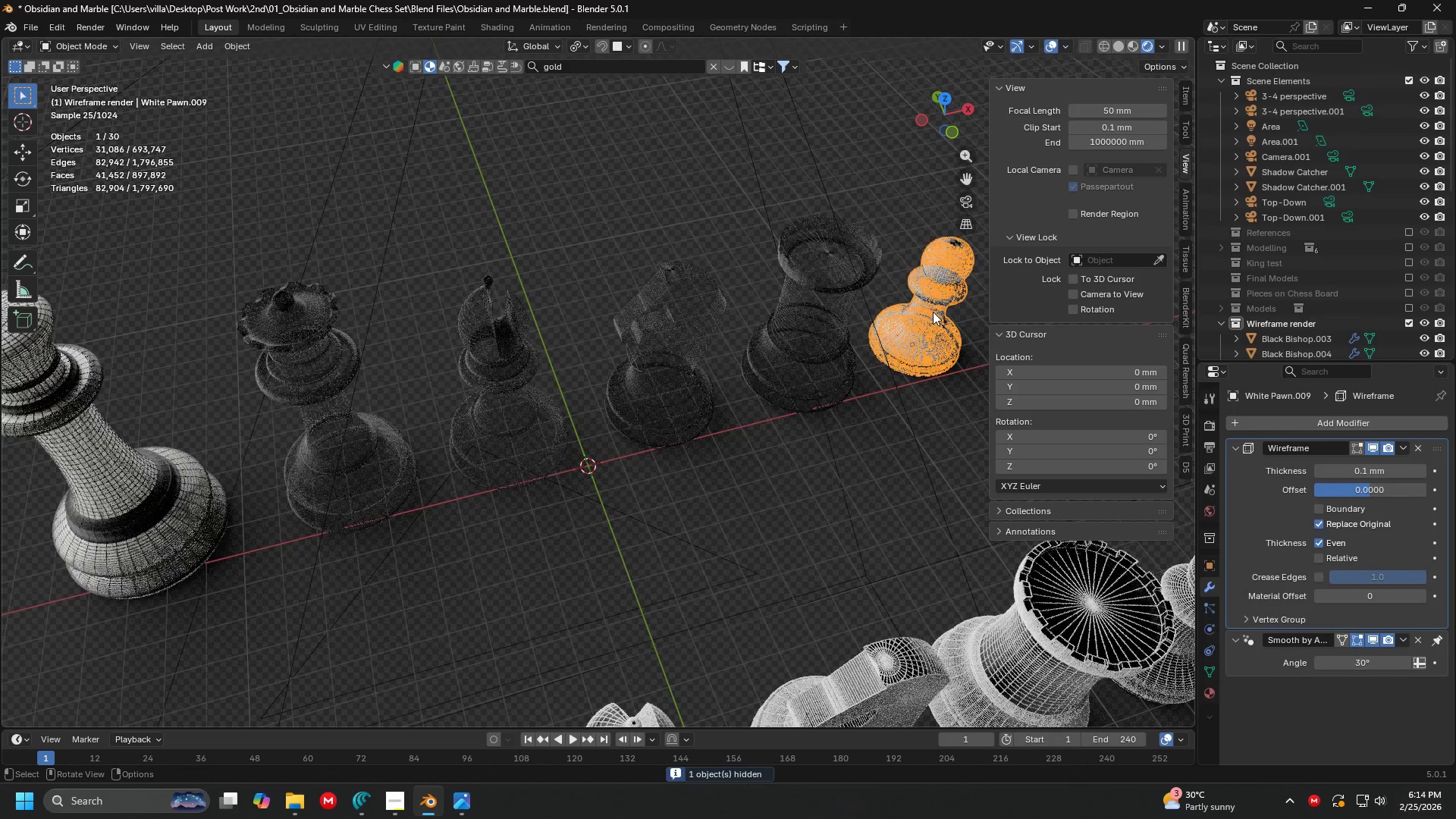 
double_click([933, 312])
 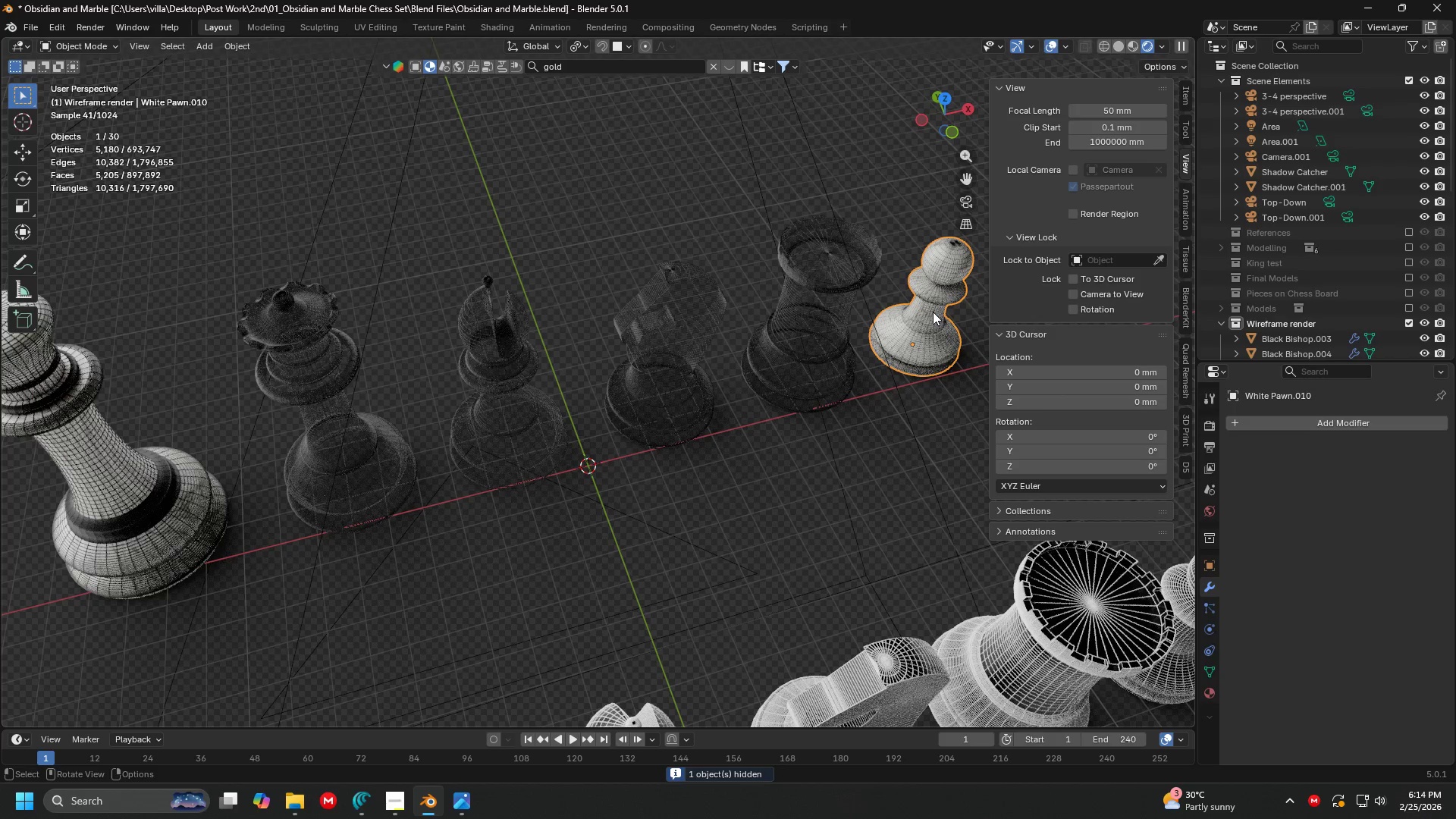 
key(H)
 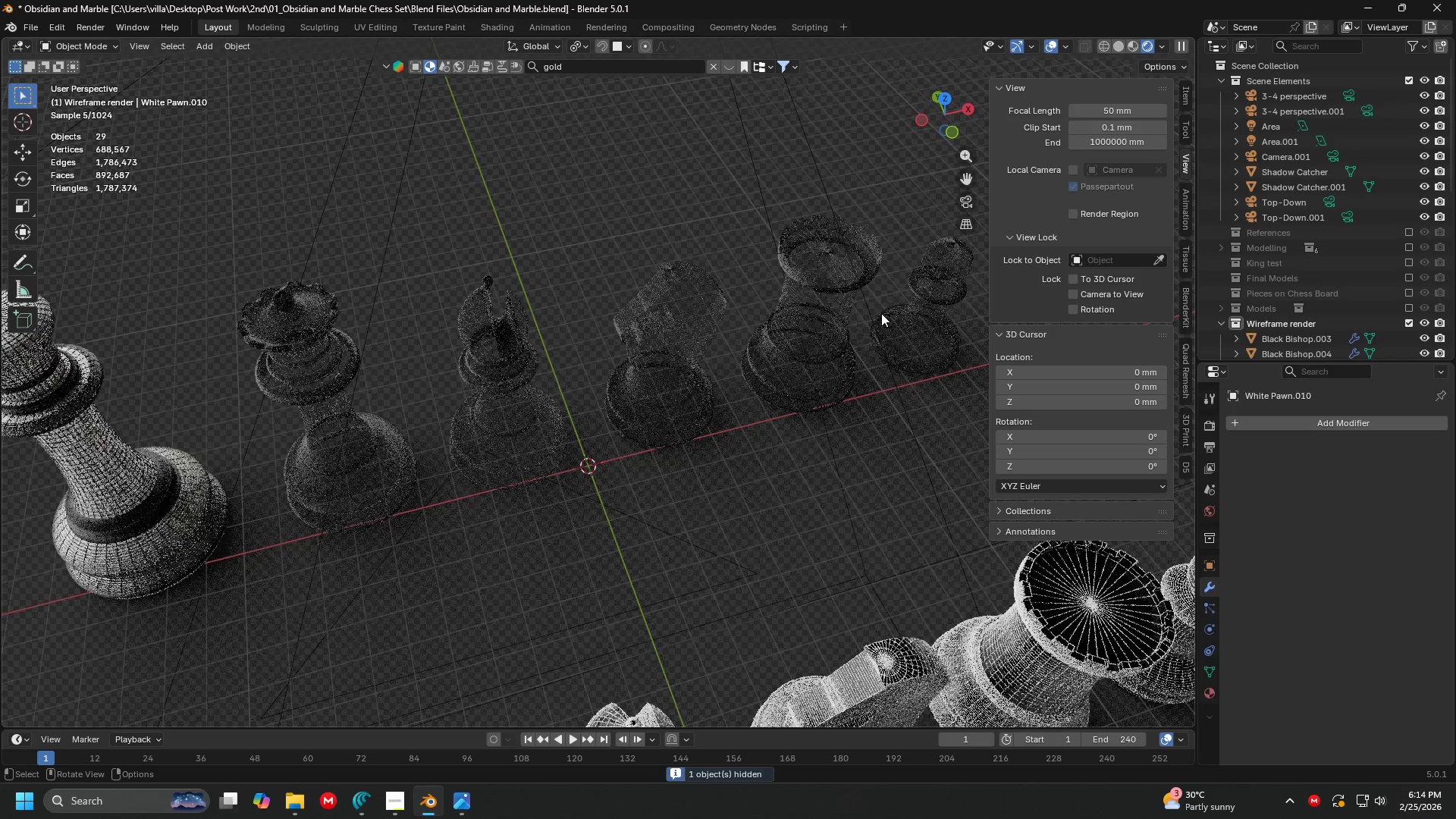 
left_click([902, 315])
 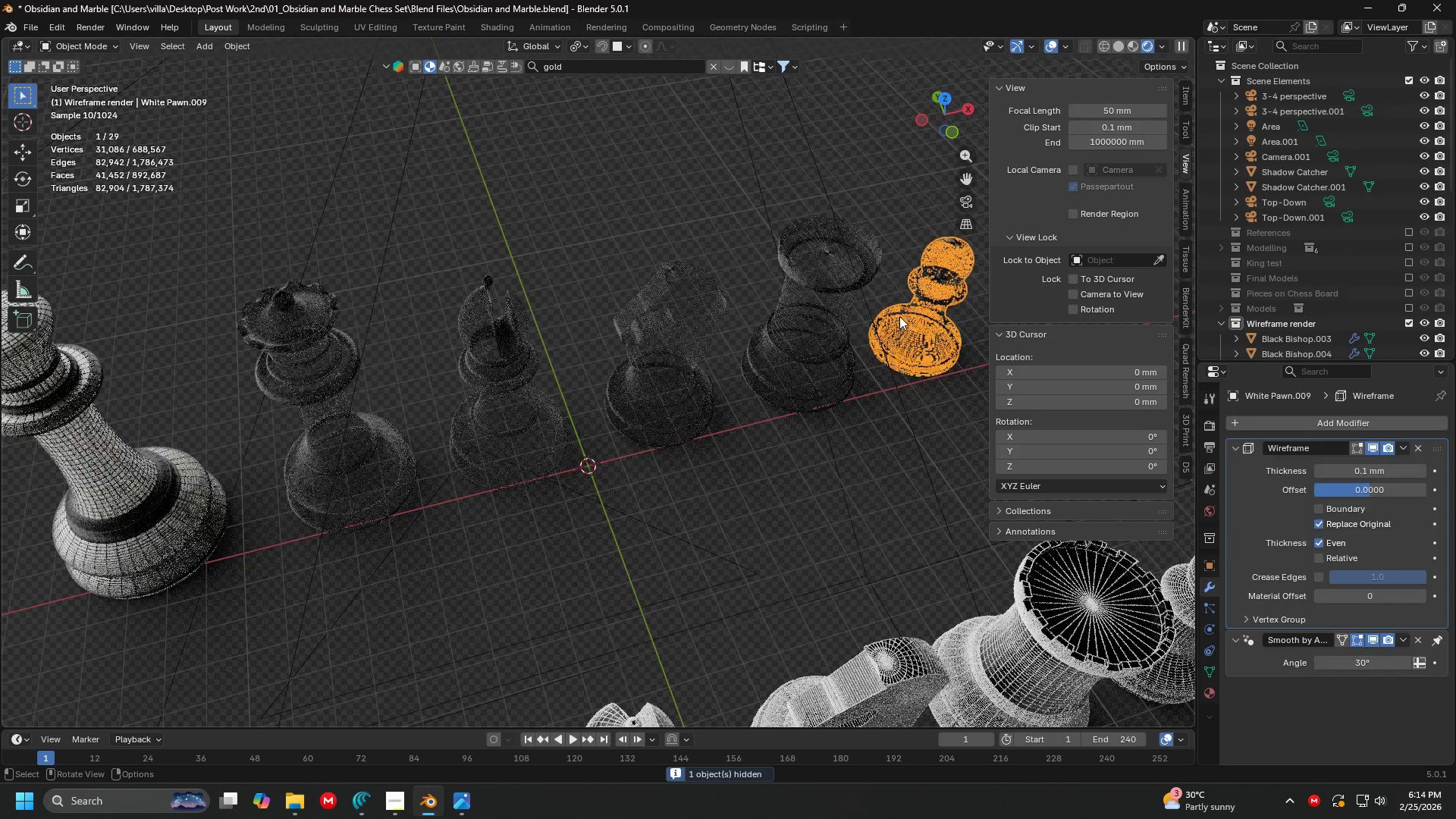 
hold_key(key=ShiftLeft, duration=1.5)
double_click([798, 339])
 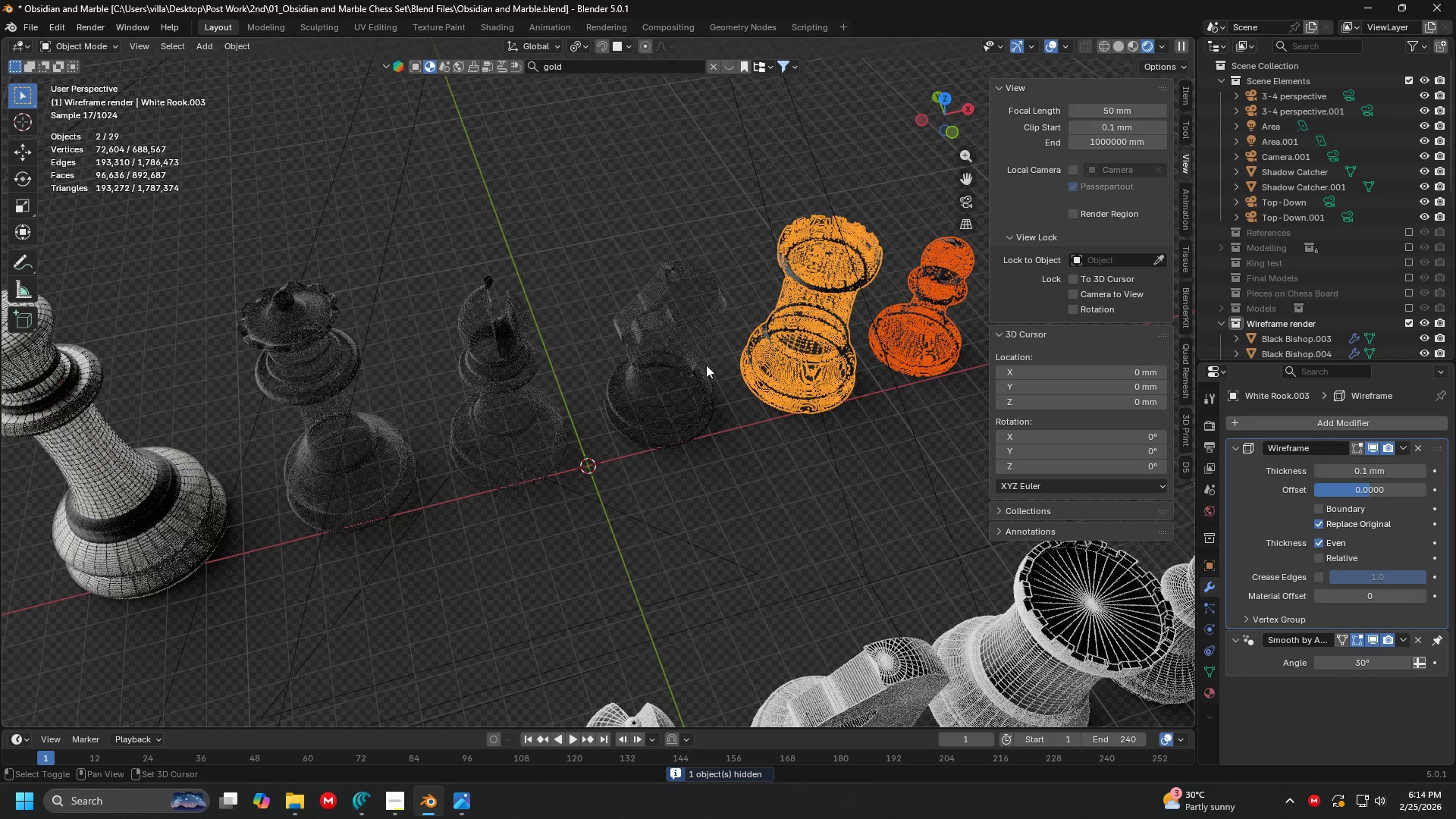 
triple_click([652, 374])
 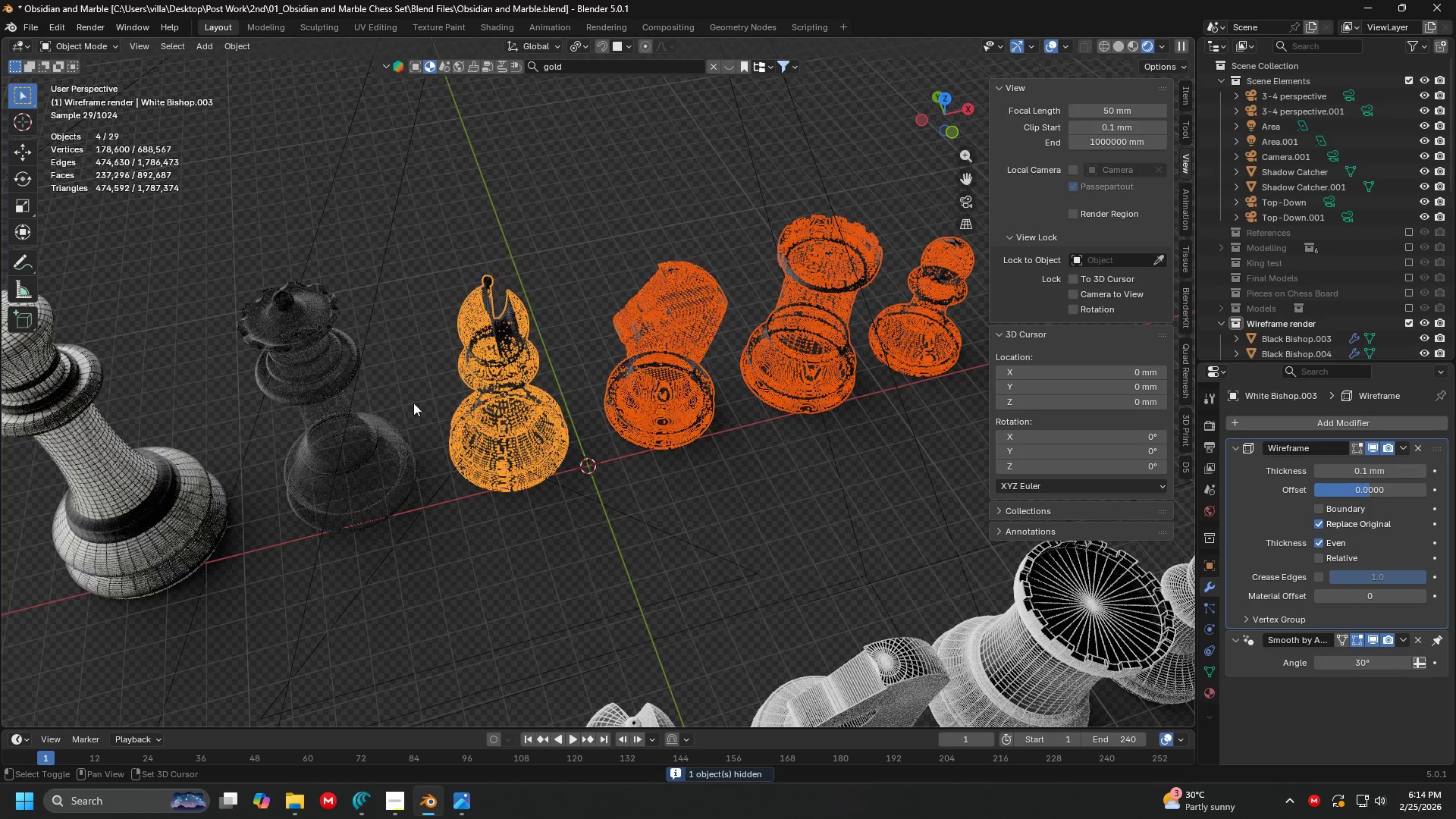 
triple_click([360, 403])
 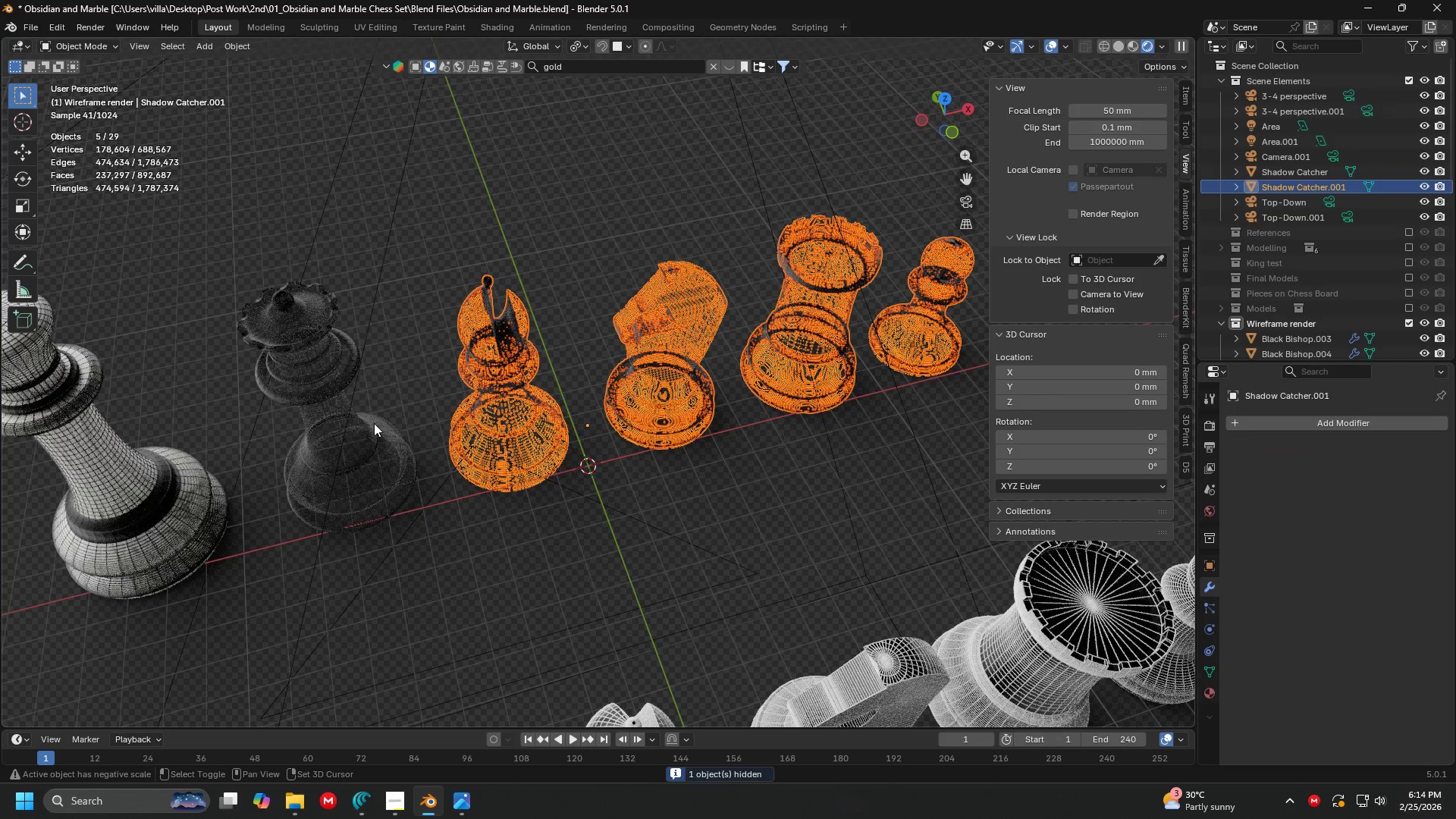 
hold_key(key=ShiftLeft, duration=0.77)
left_click([402, 441])
 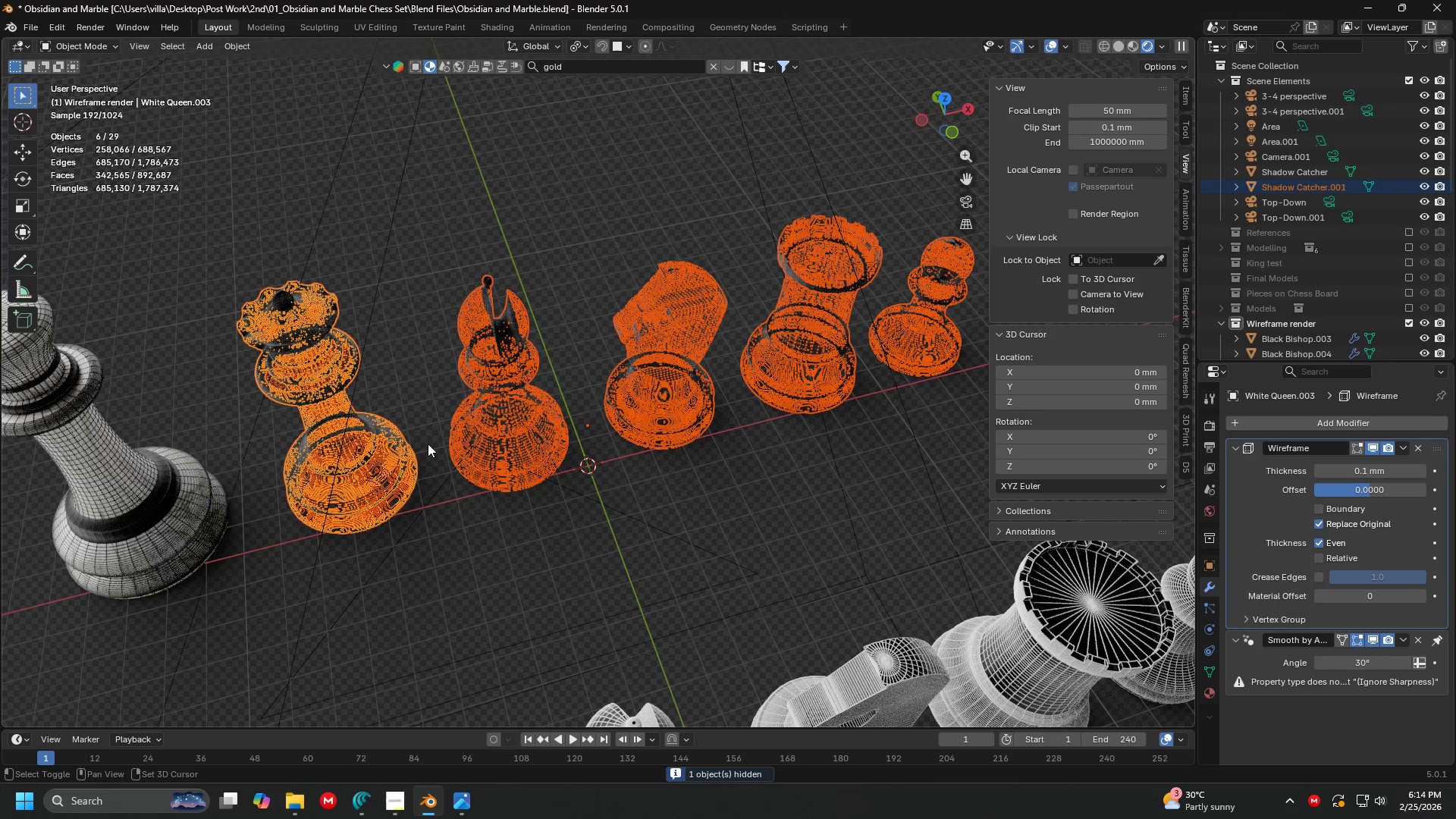 
hold_key(key=ShiftLeft, duration=1.2)
 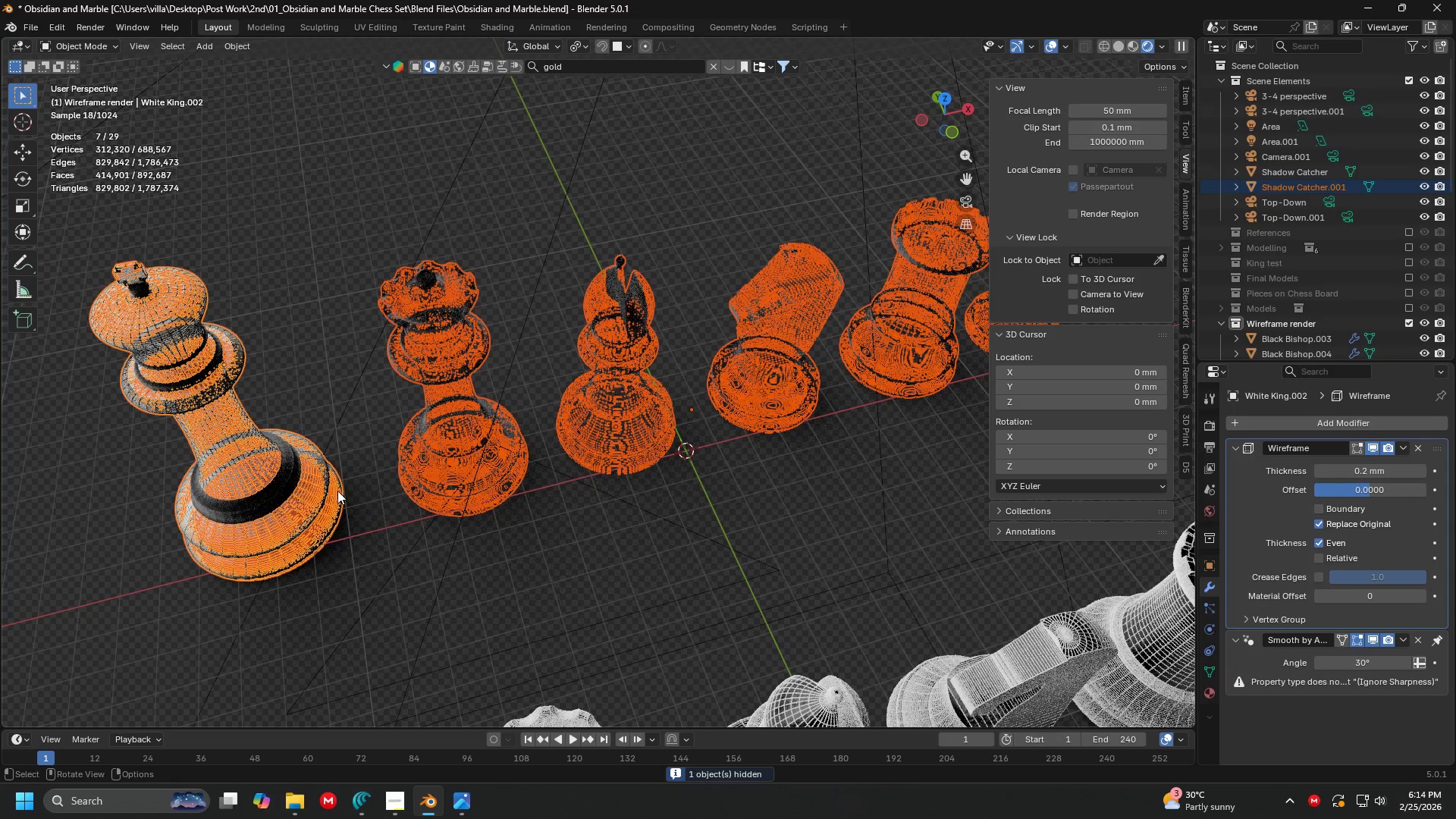 
key(Control+L)
 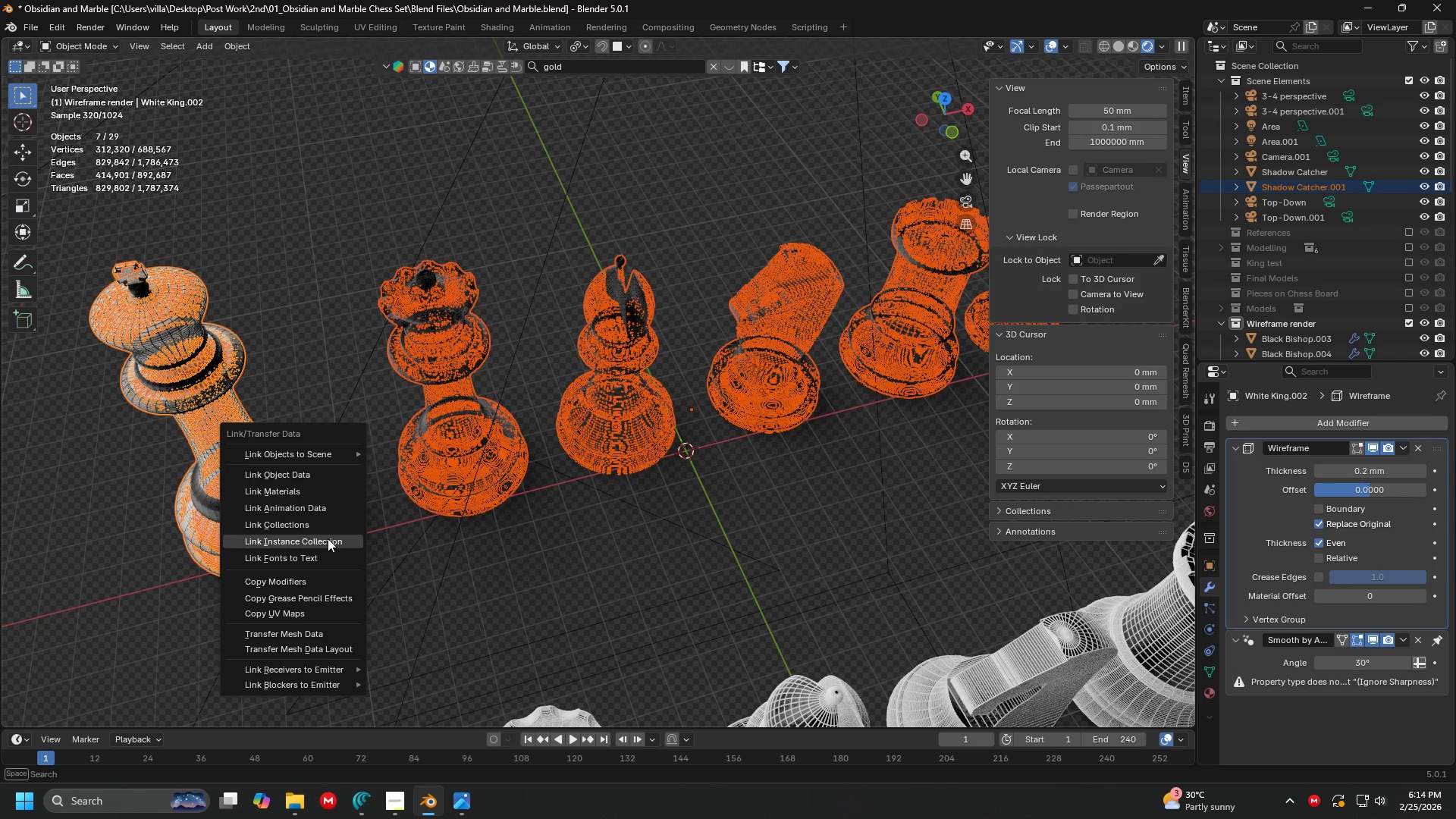 
left_click([319, 574])
 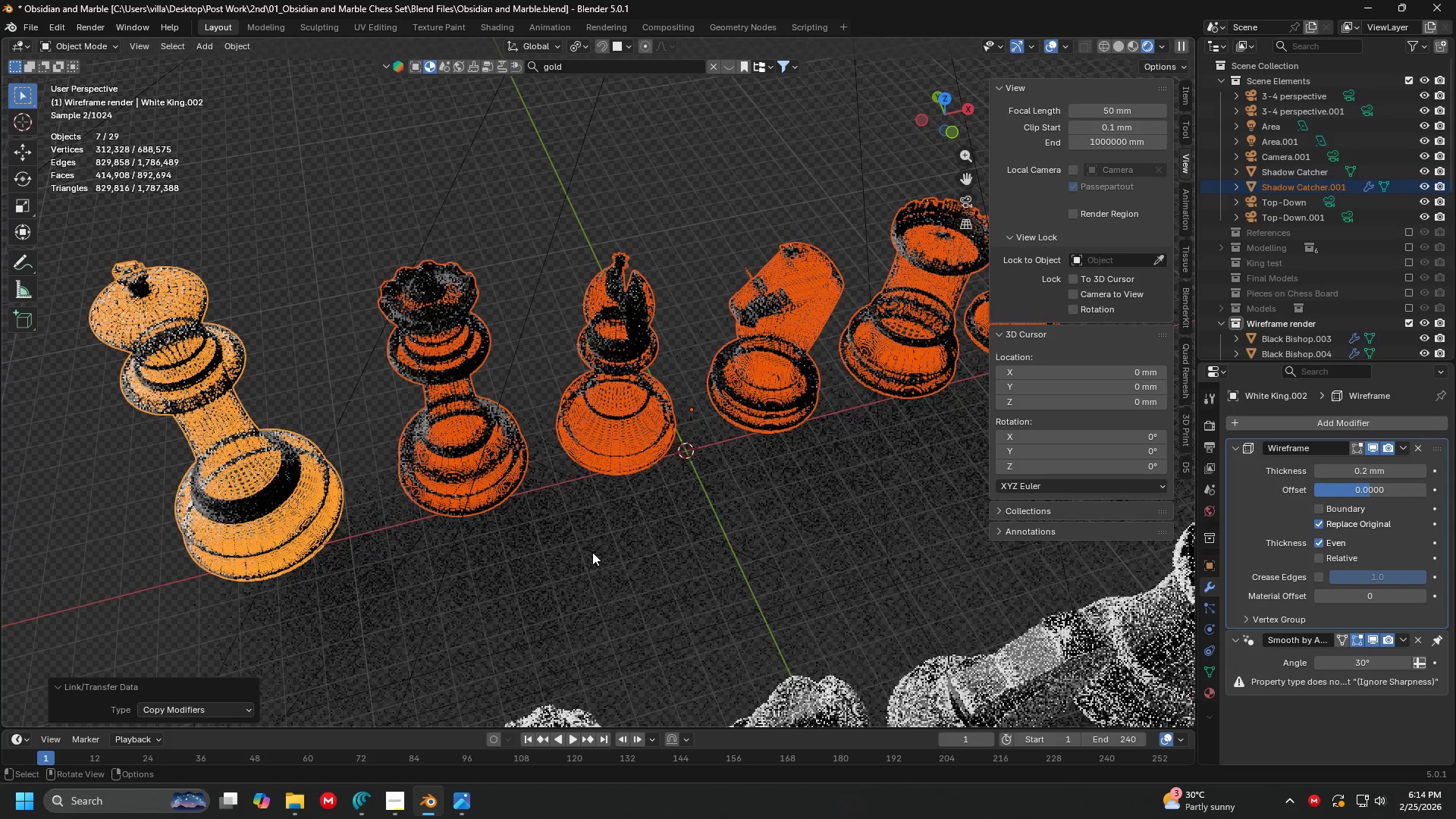 
left_click([592, 552])
 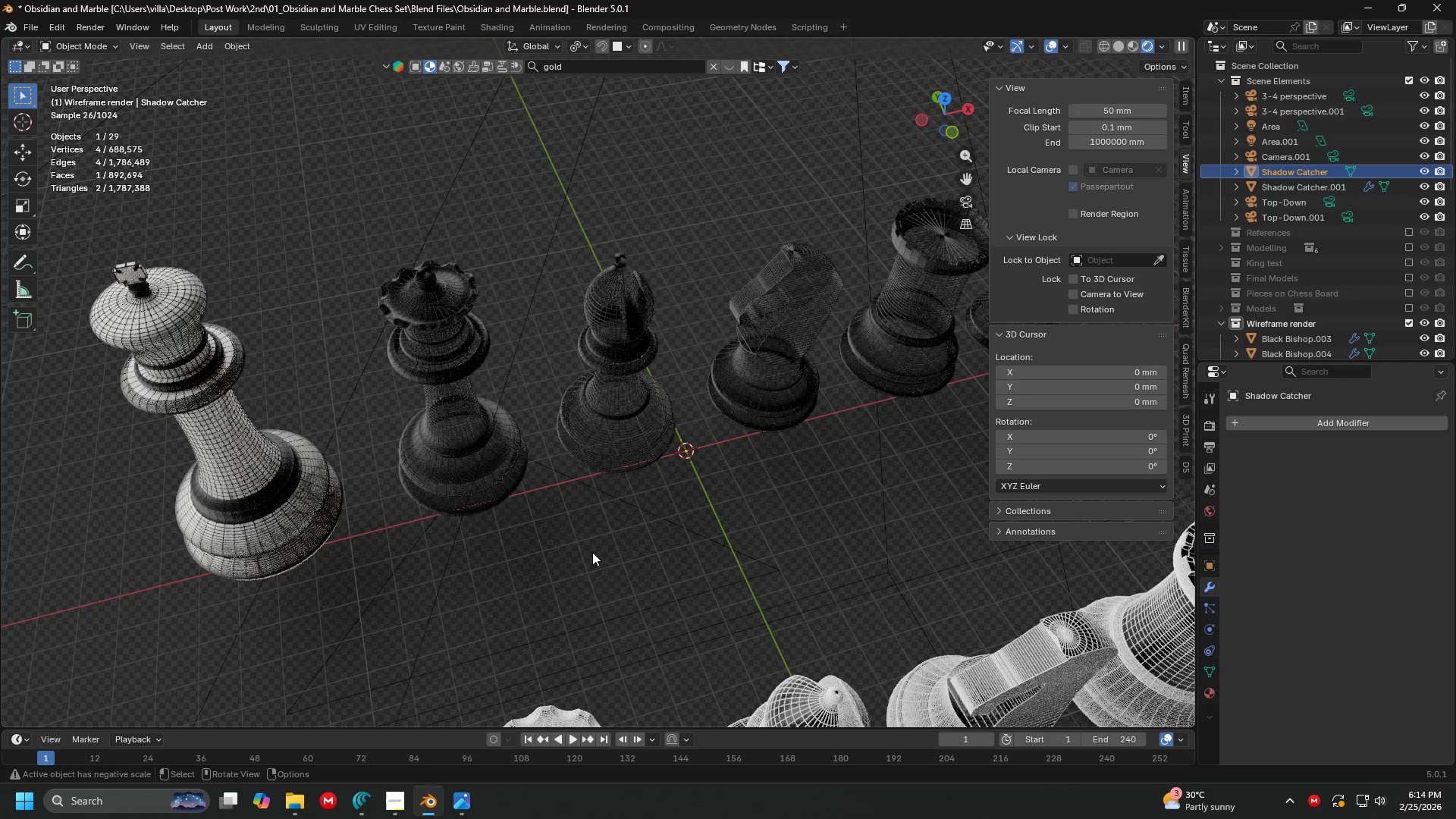 
key(Alt+H)
 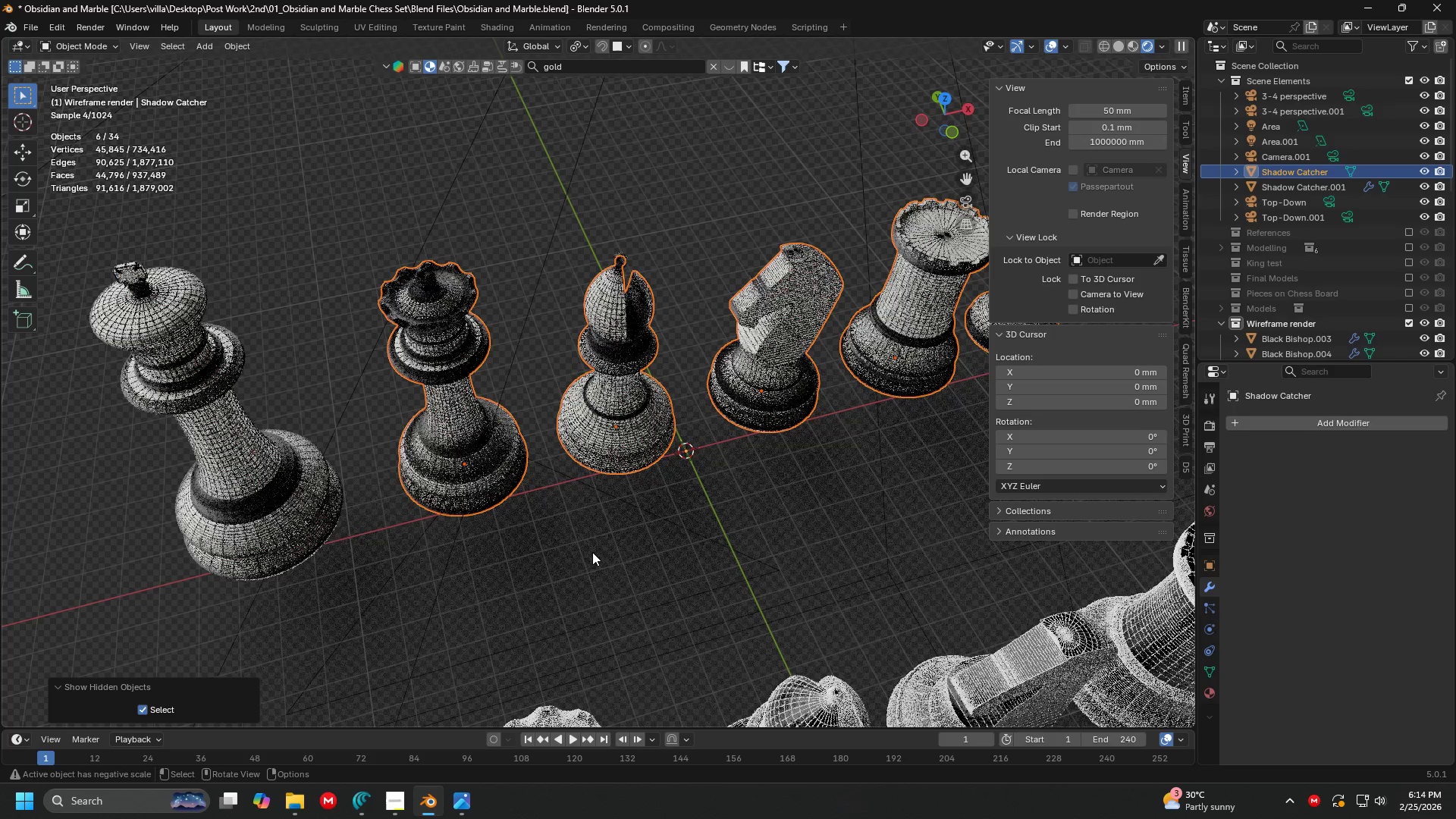 
left_click([592, 552])
 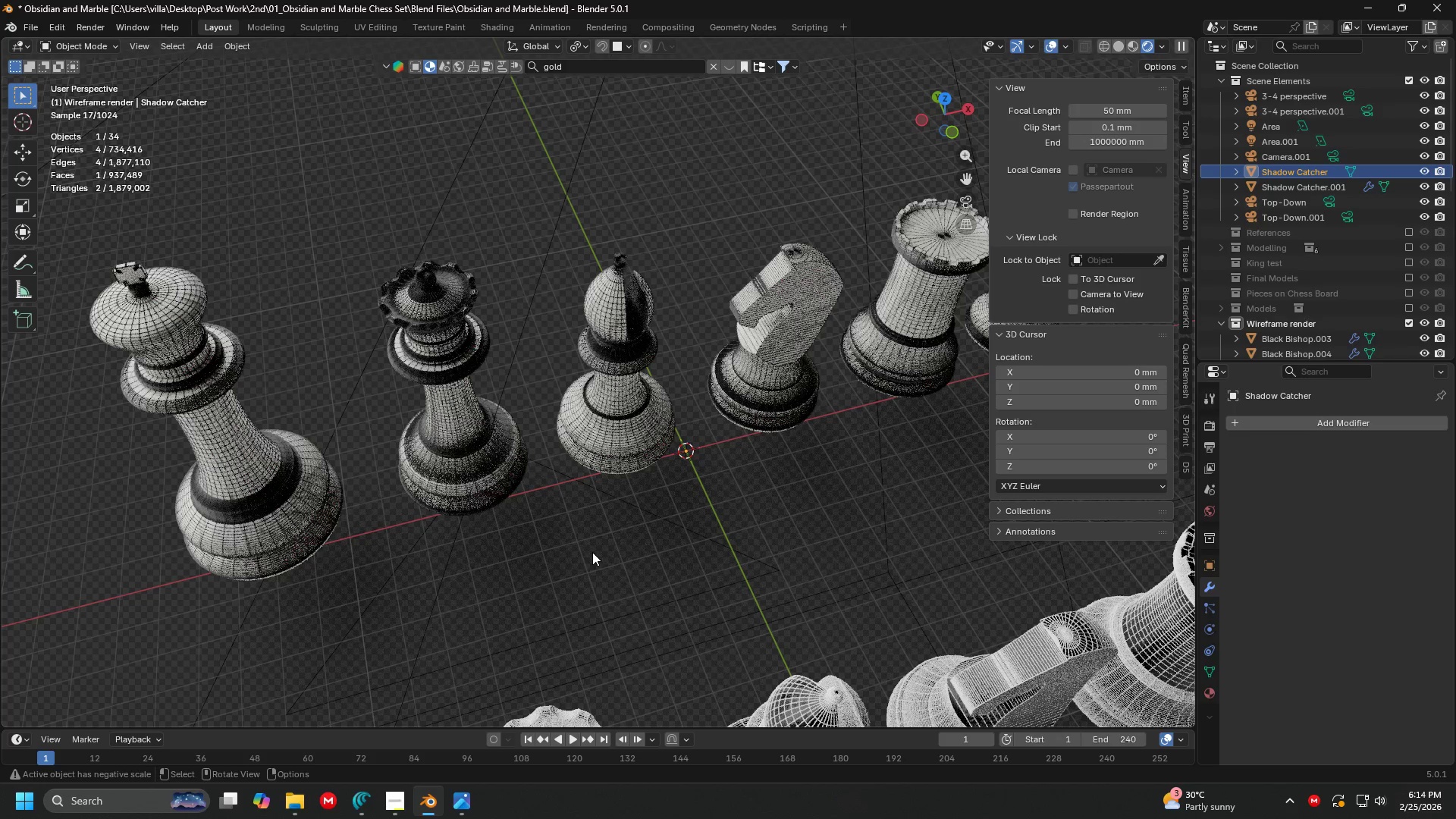 
key(0)
 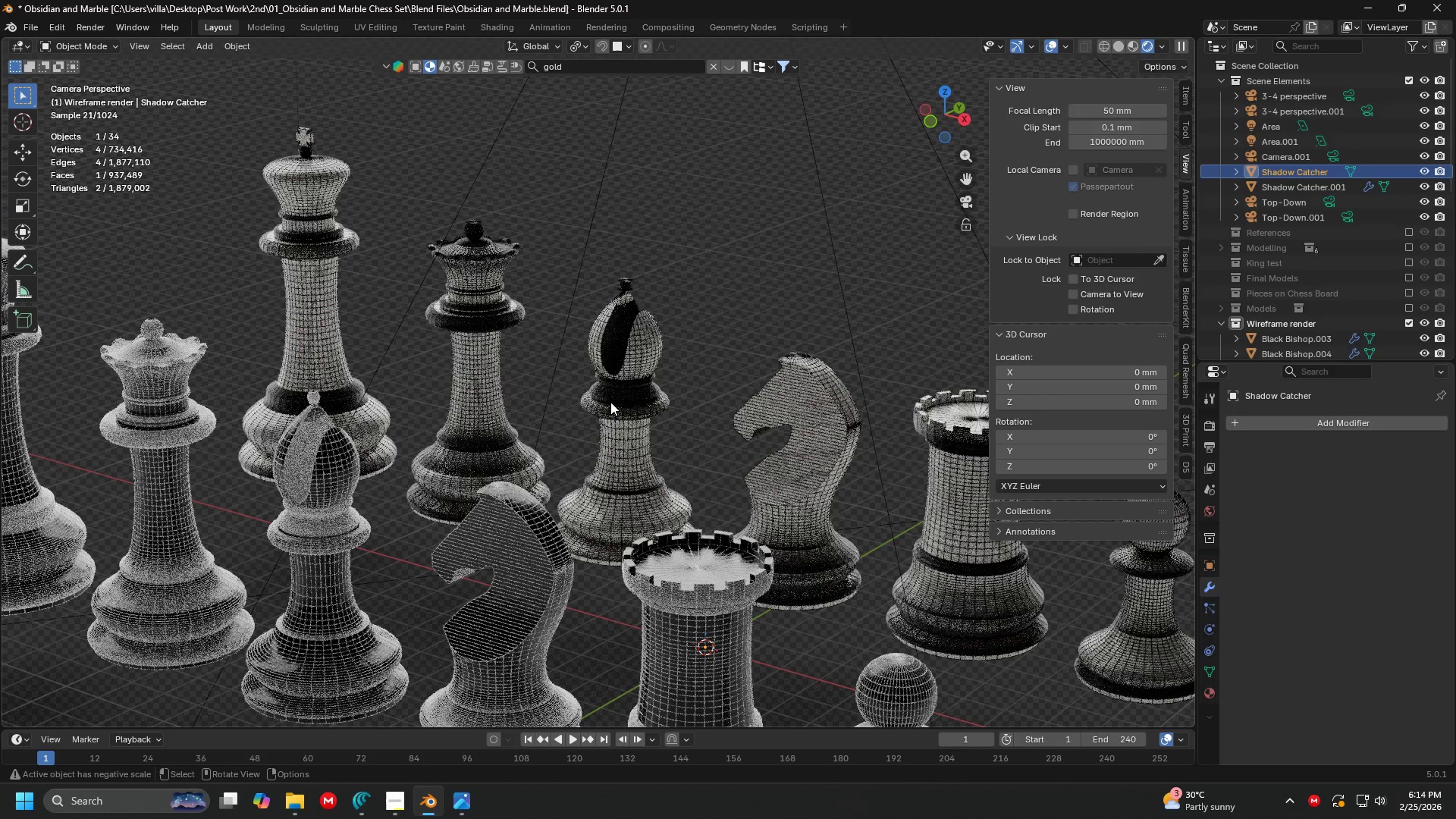 
scroll: coordinate [610, 402], scroll_direction: down, amount: 1.0
 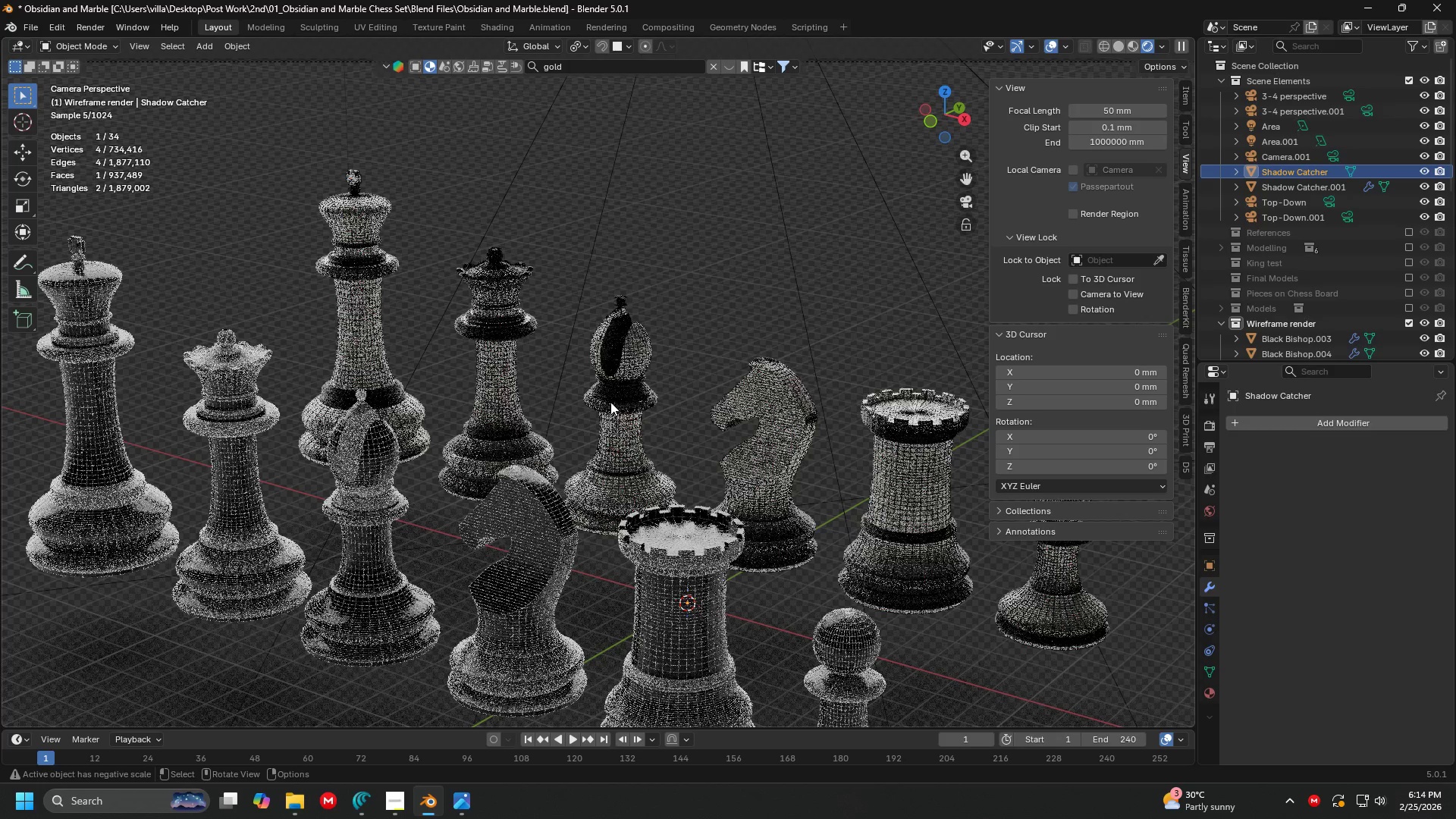 
hold_key(key=ShiftLeft, duration=0.33)
 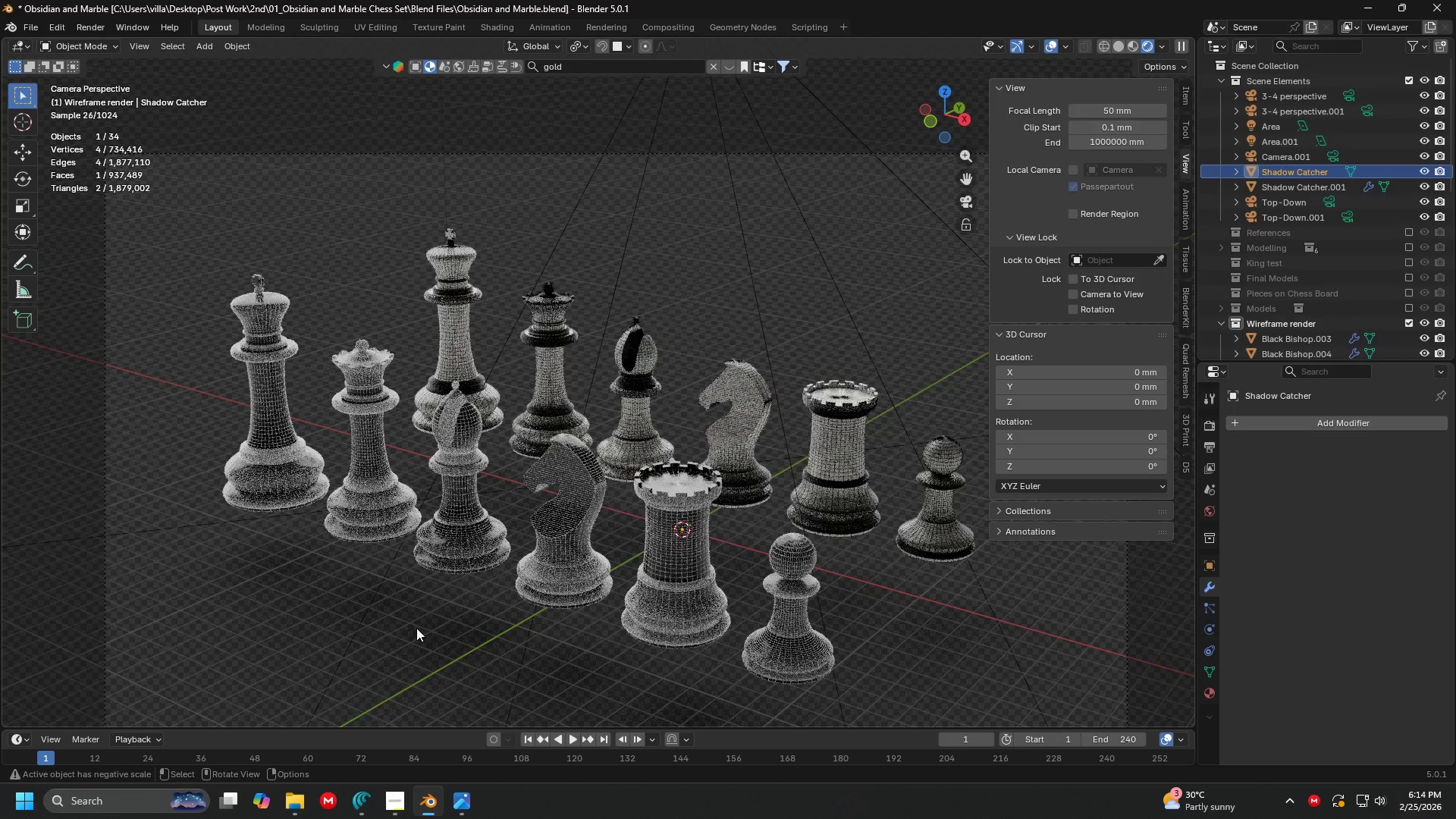 
scroll: coordinate [608, 402], scroll_direction: down, amount: 2.0
 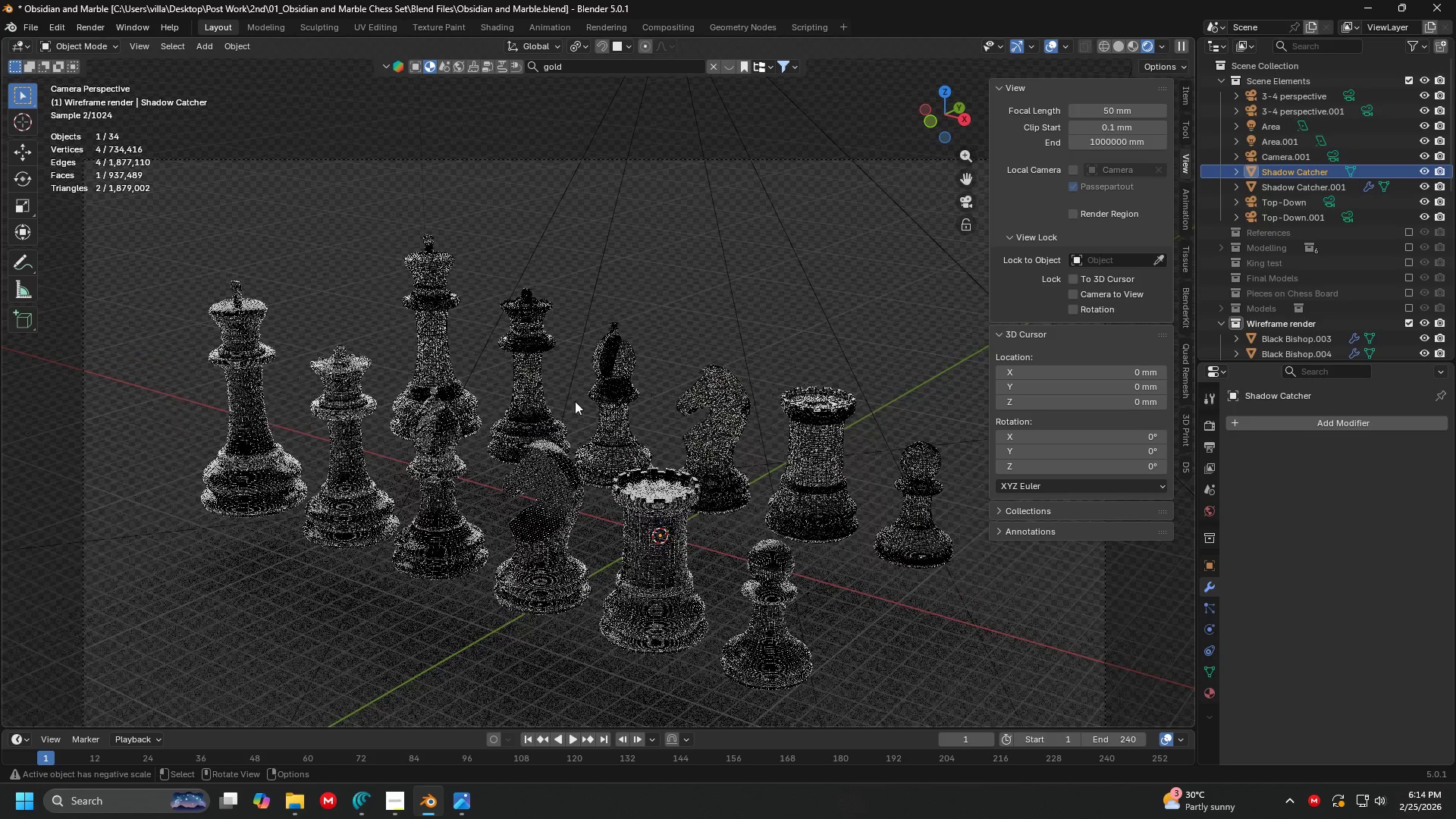 
double_click([427, 614])
 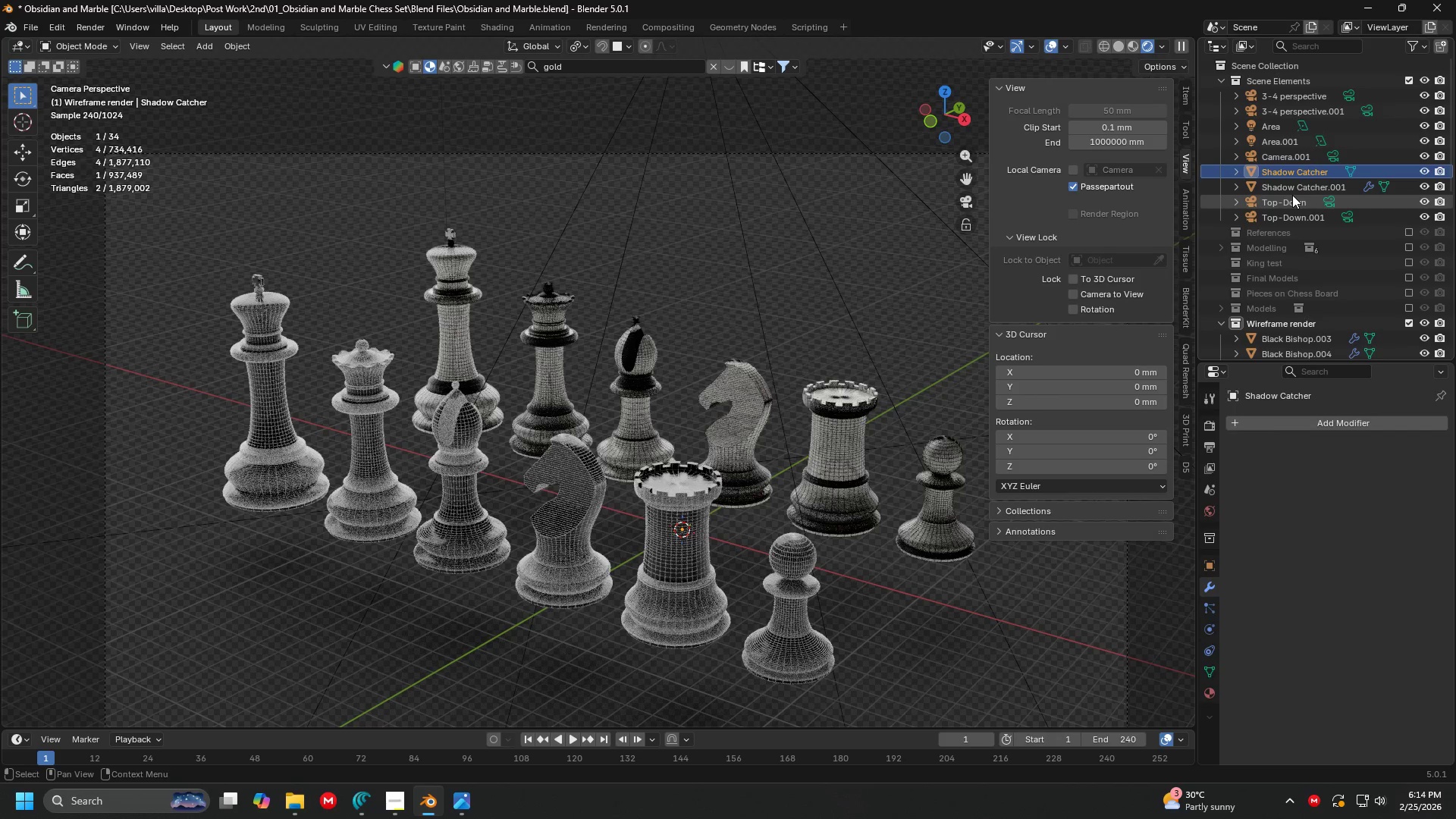 
double_click([1298, 182])
 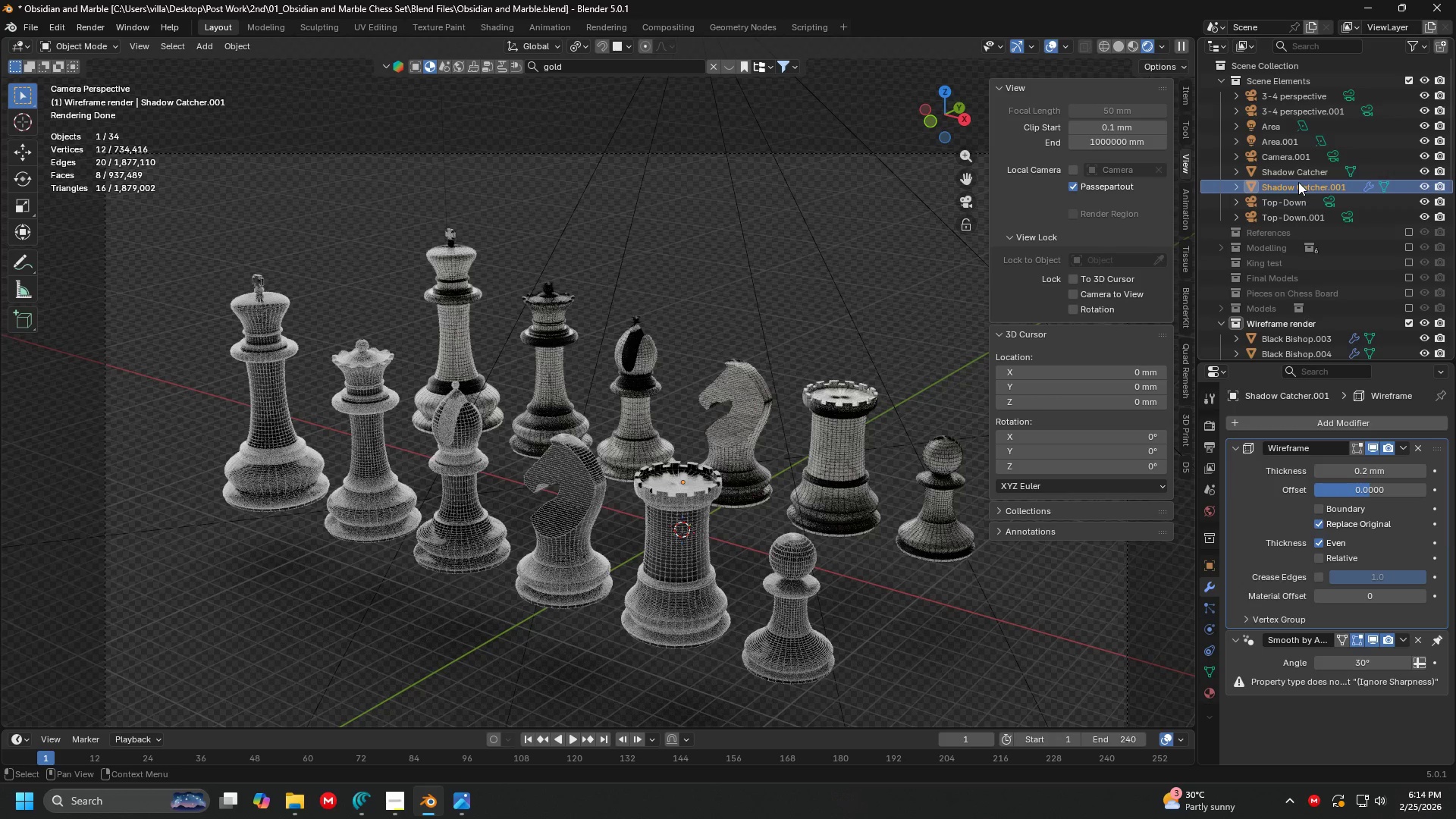 
scroll: coordinate [783, 359], scroll_direction: down, amount: 6.0
 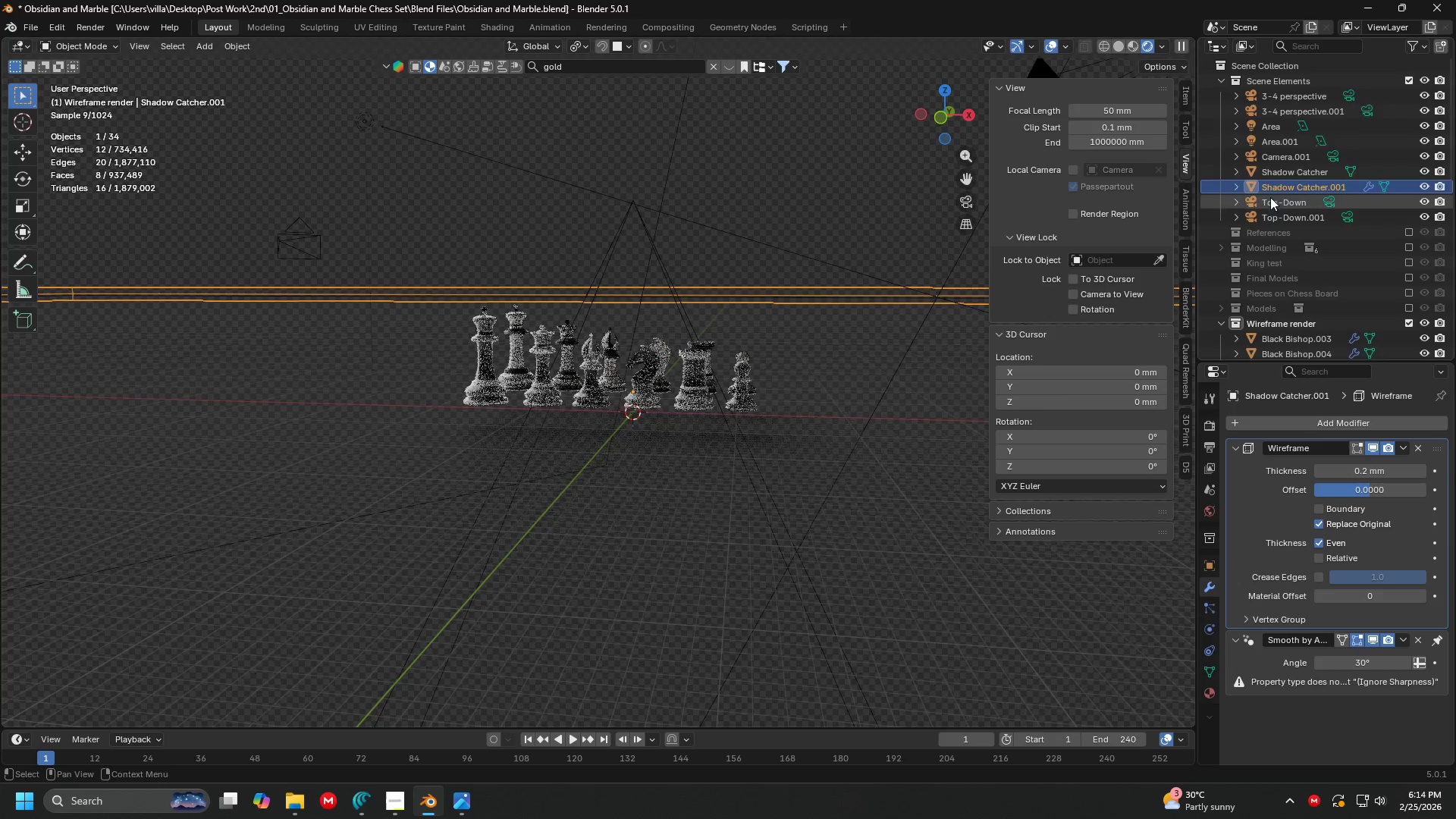 
left_click([1302, 169])
 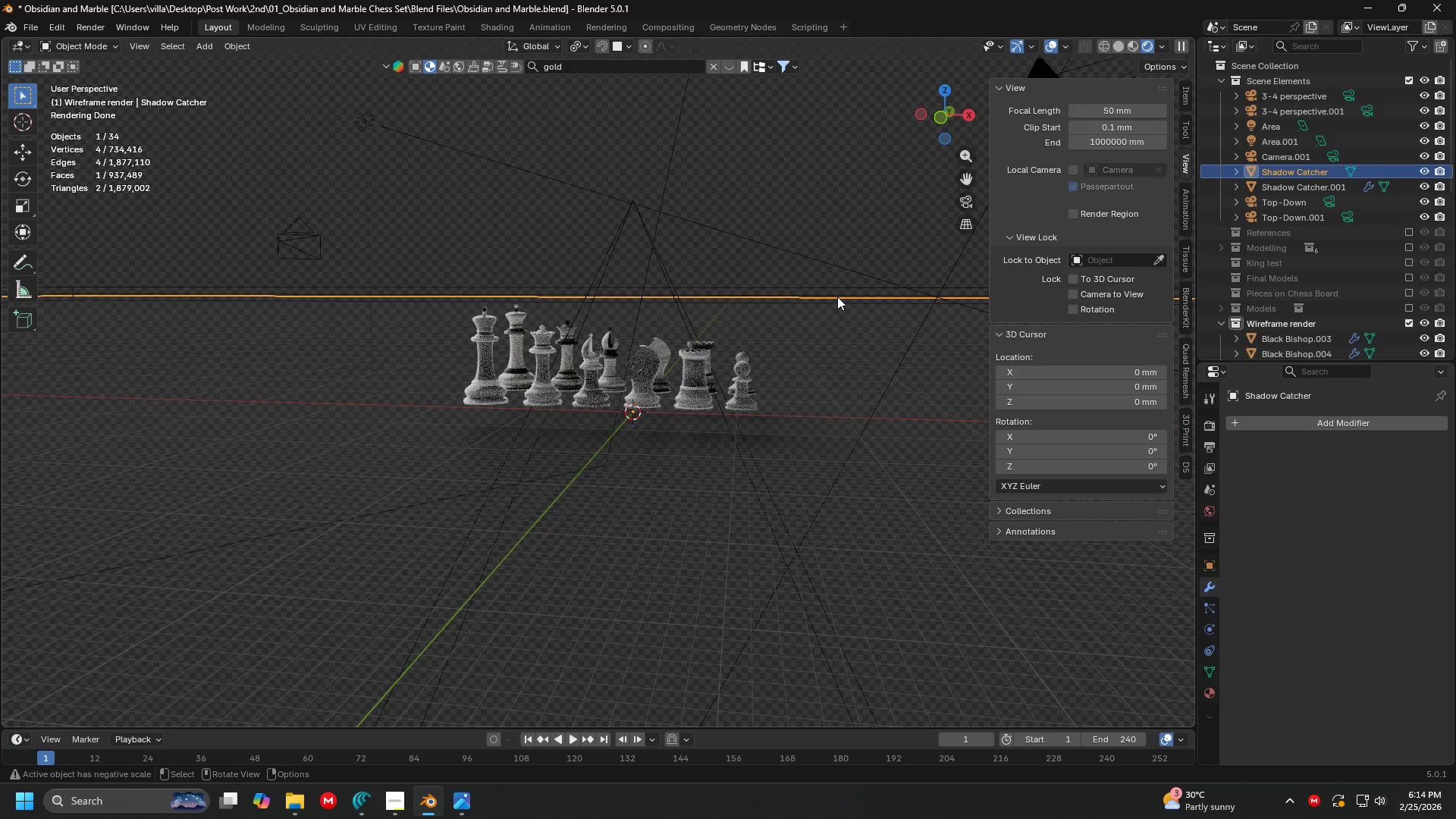 
key(Control+X)
 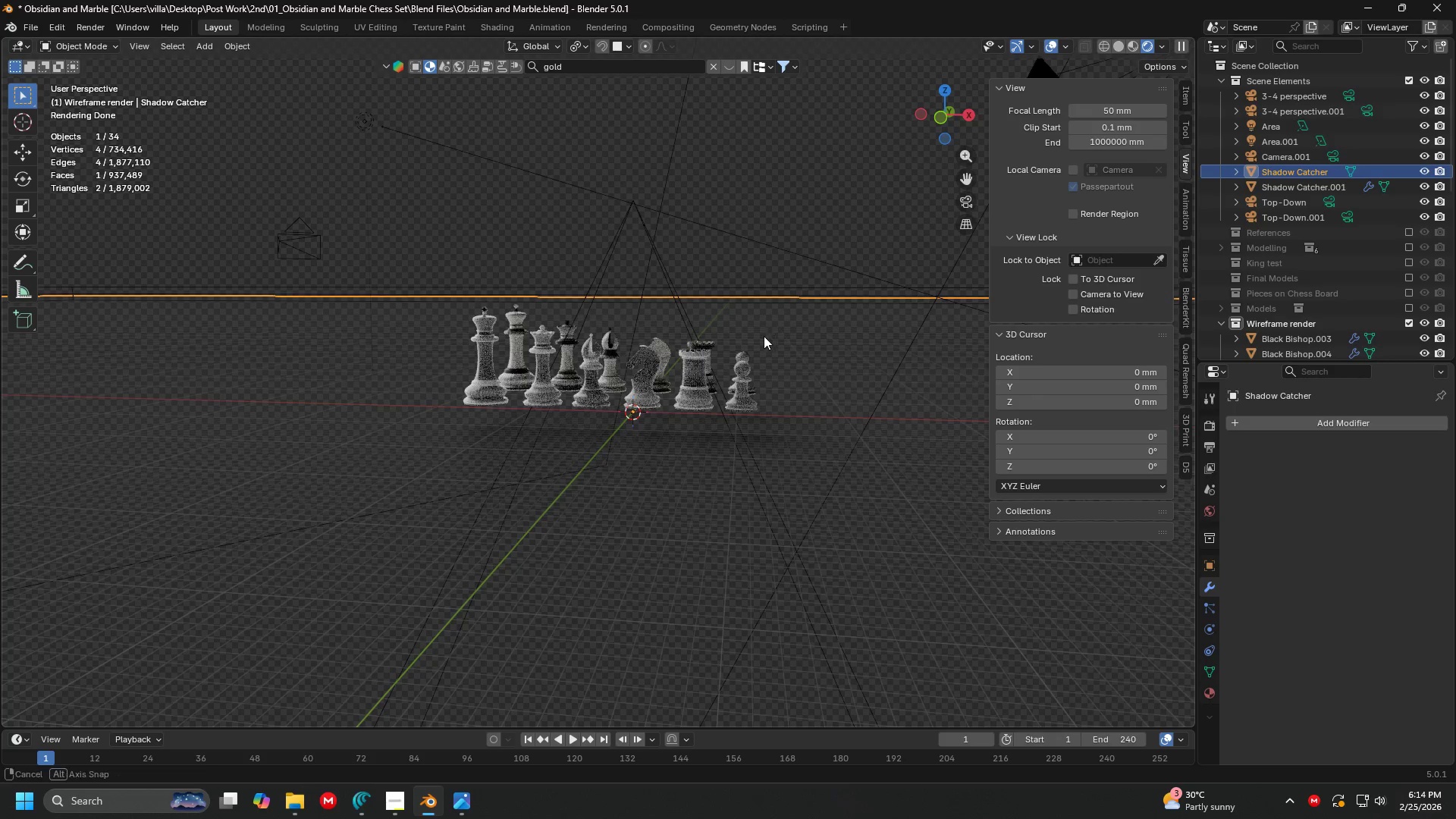 
scroll: coordinate [749, 343], scroll_direction: up, amount: 2.0
 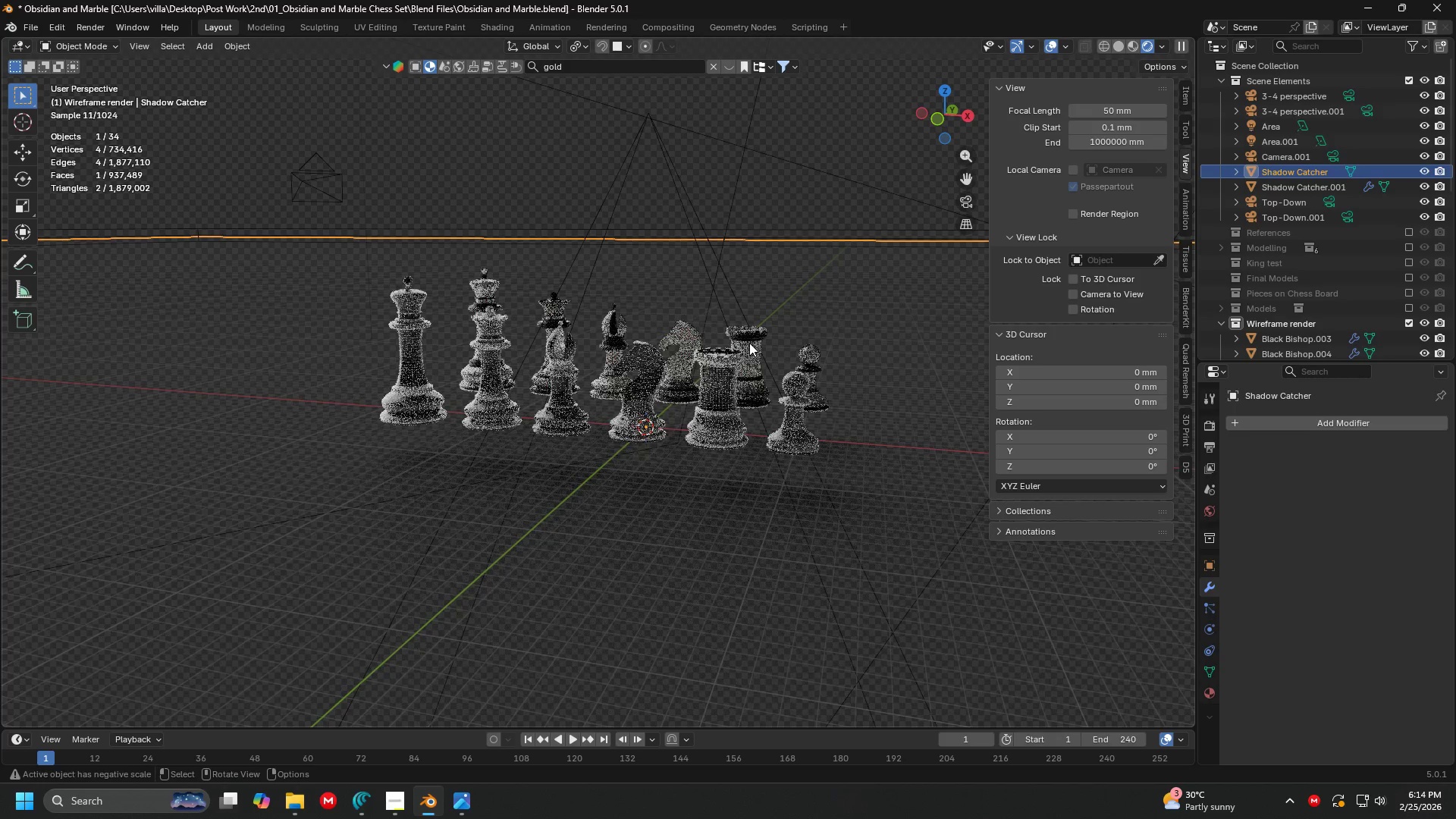 
key(Control+X)
 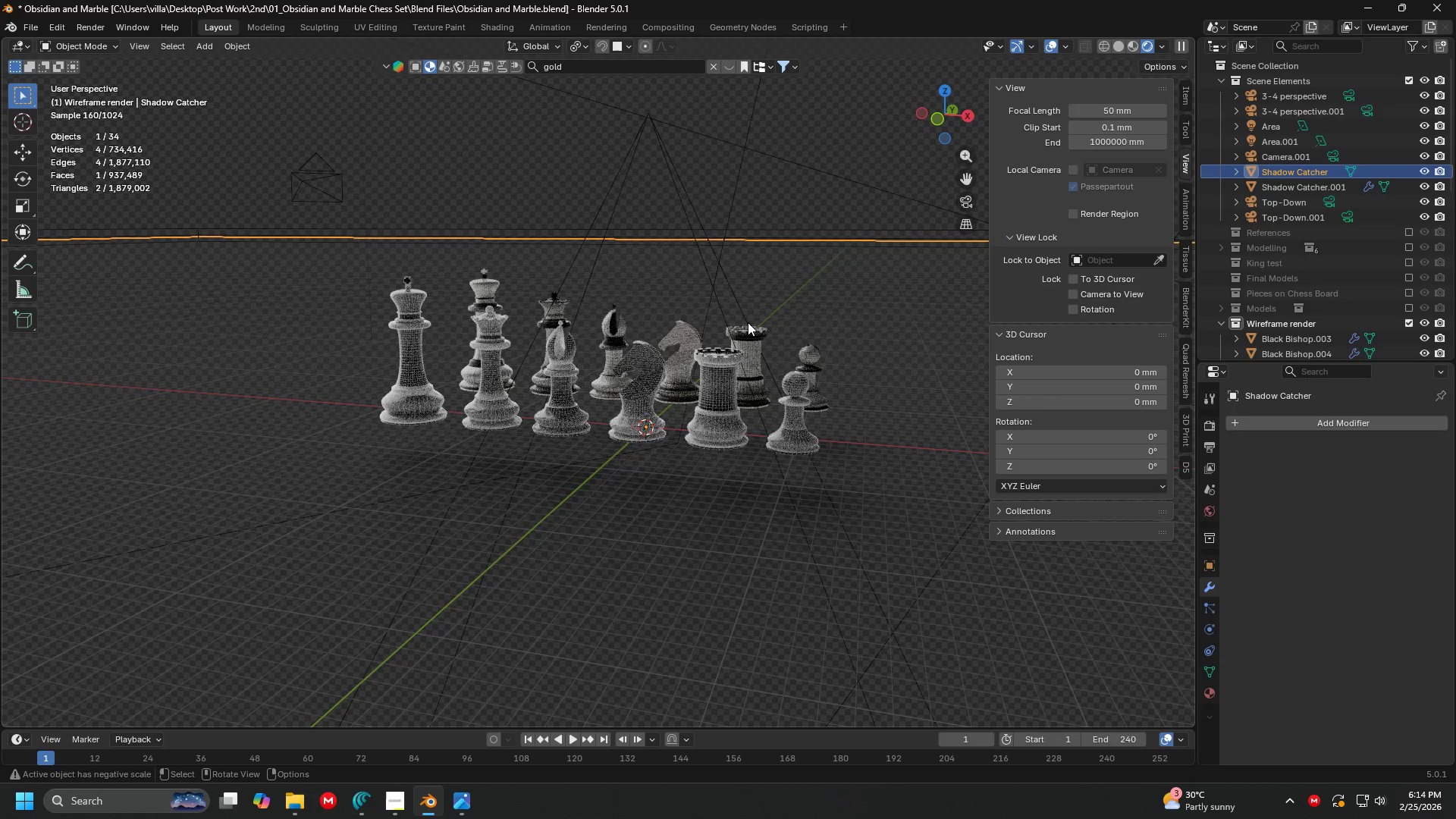 
scroll: coordinate [749, 321], scroll_direction: down, amount: 2.0
 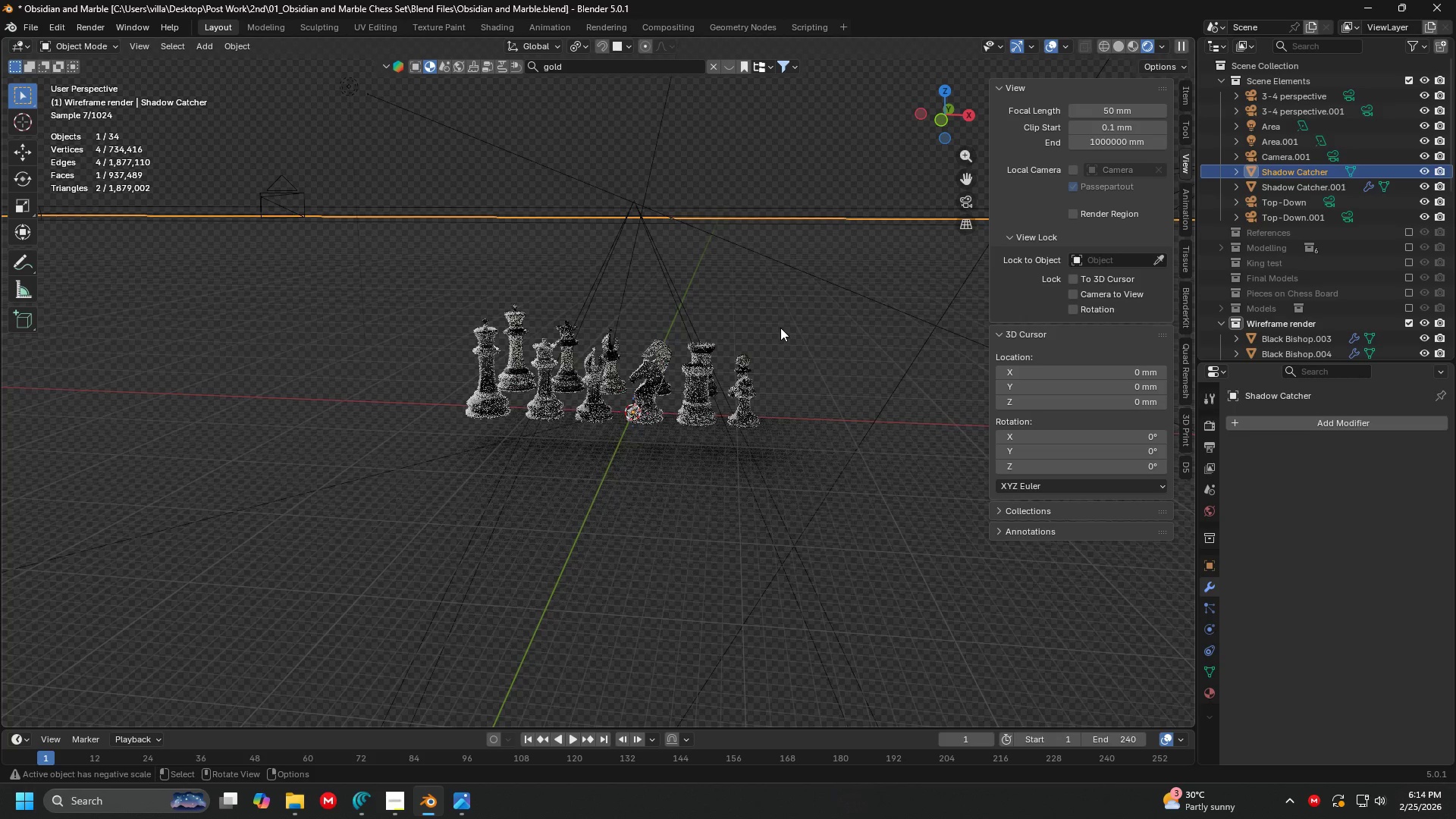 
key(Delete)
 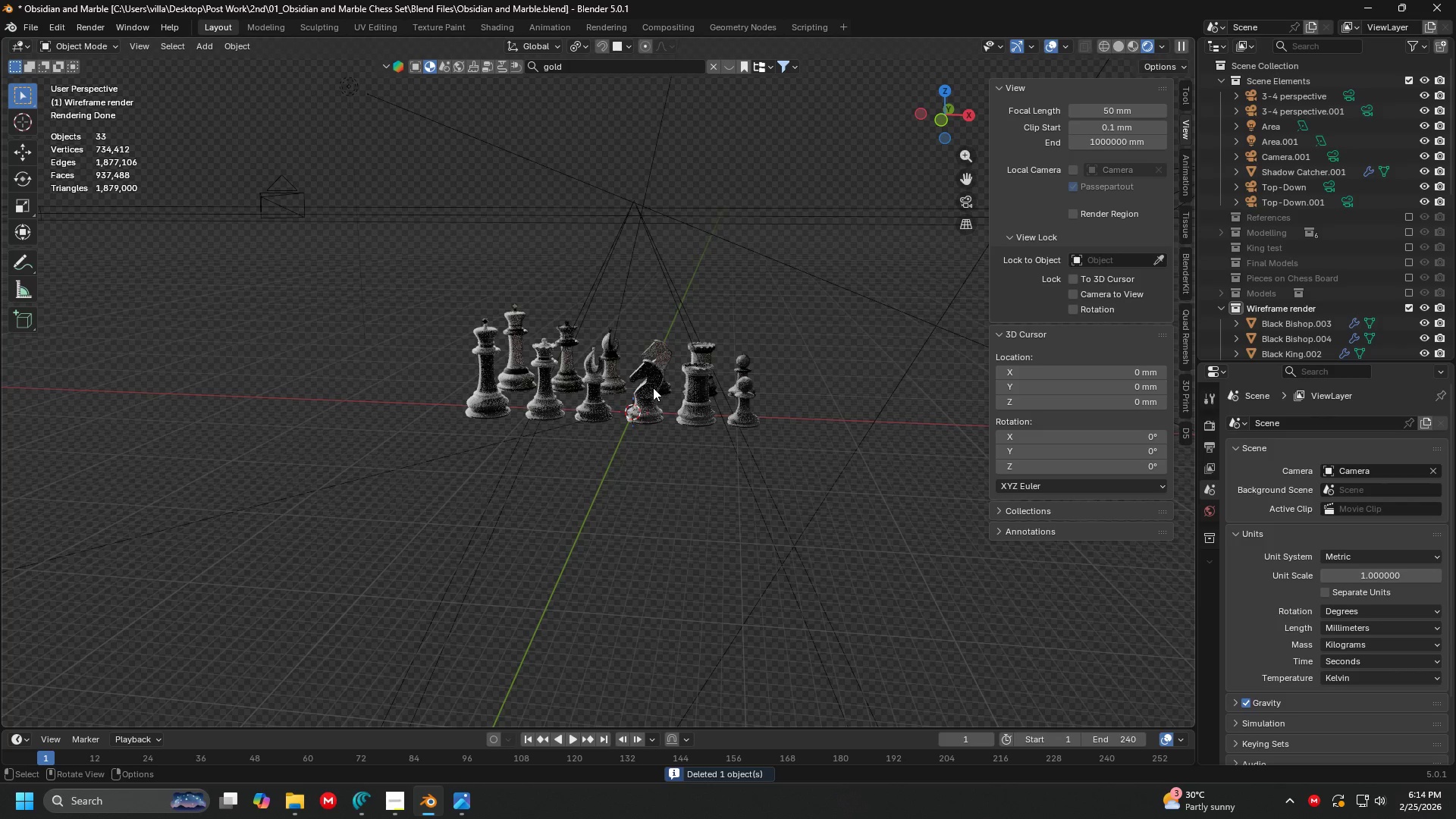 
key(0)
 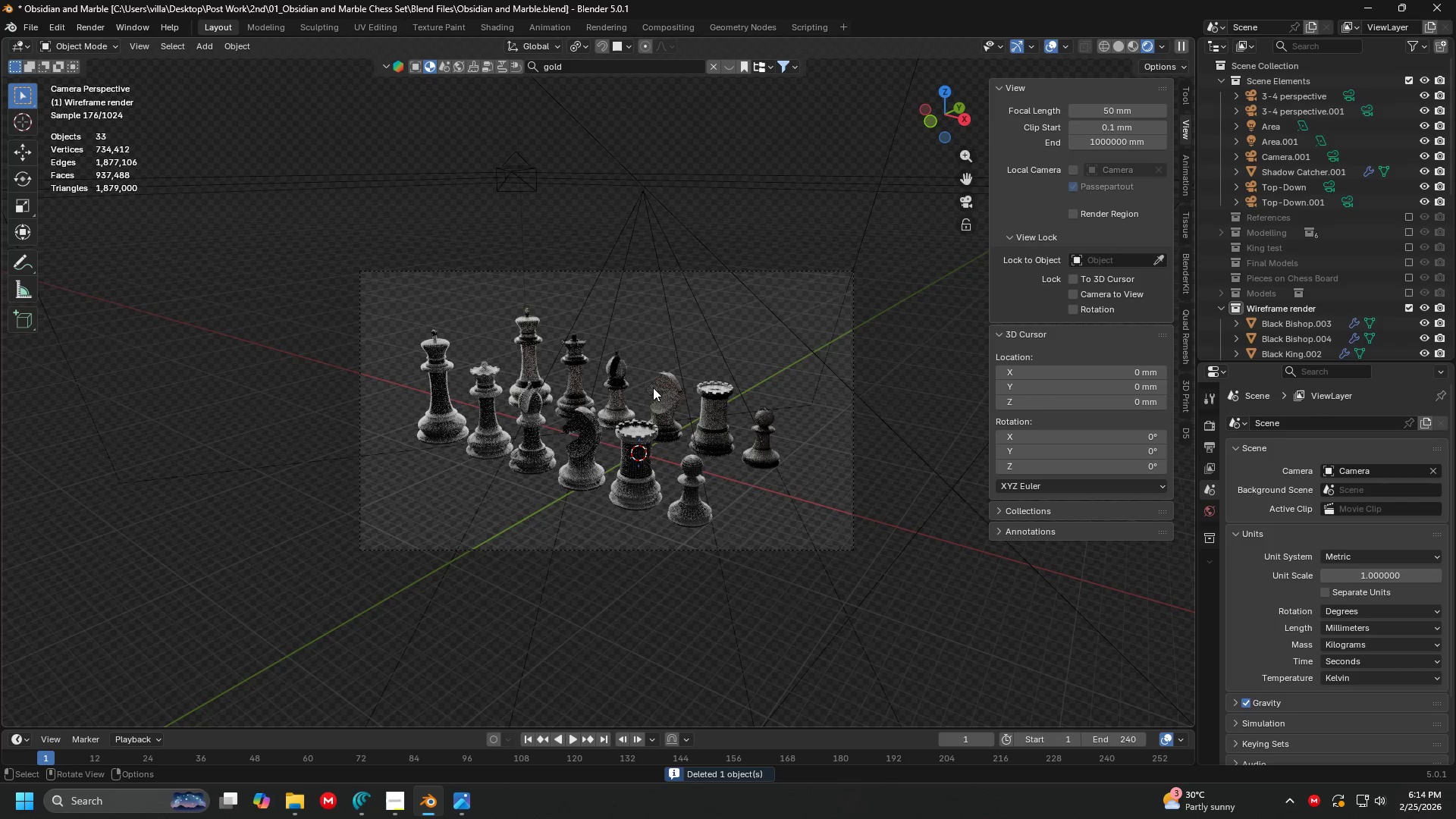 
scroll: coordinate [653, 388], scroll_direction: up, amount: 4.0
 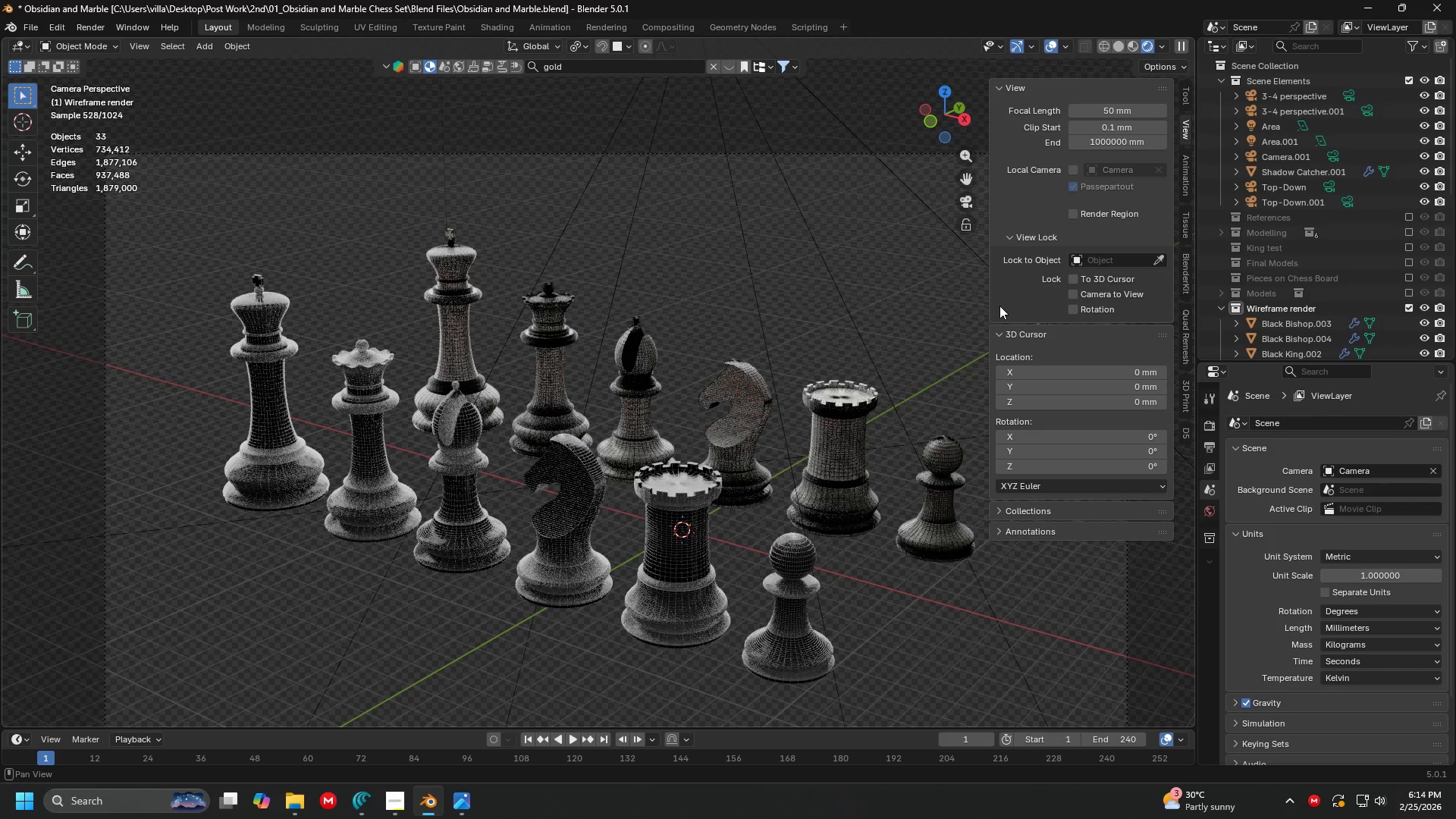 
key(Control+Z)
 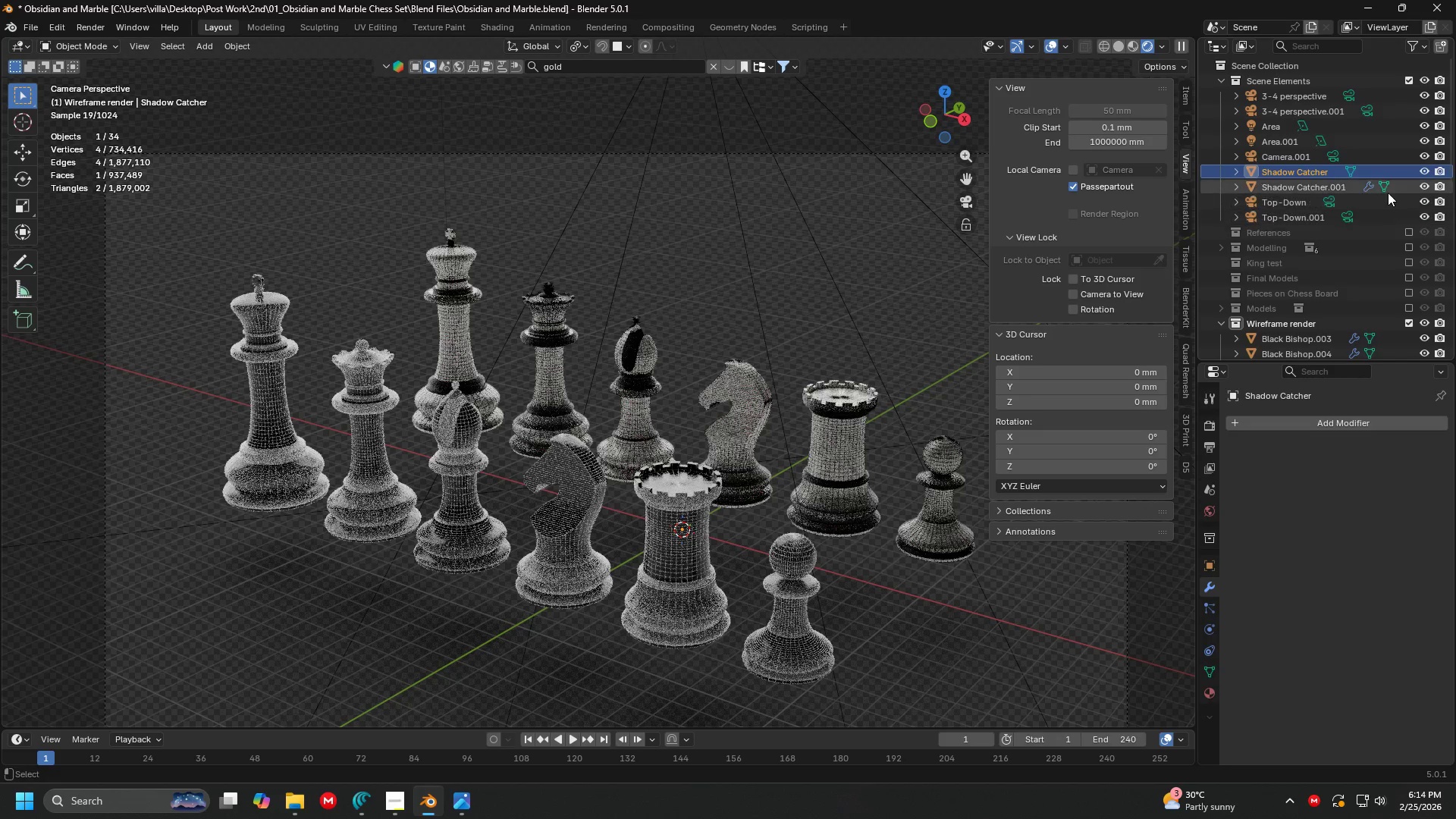 
left_click([1398, 185])
 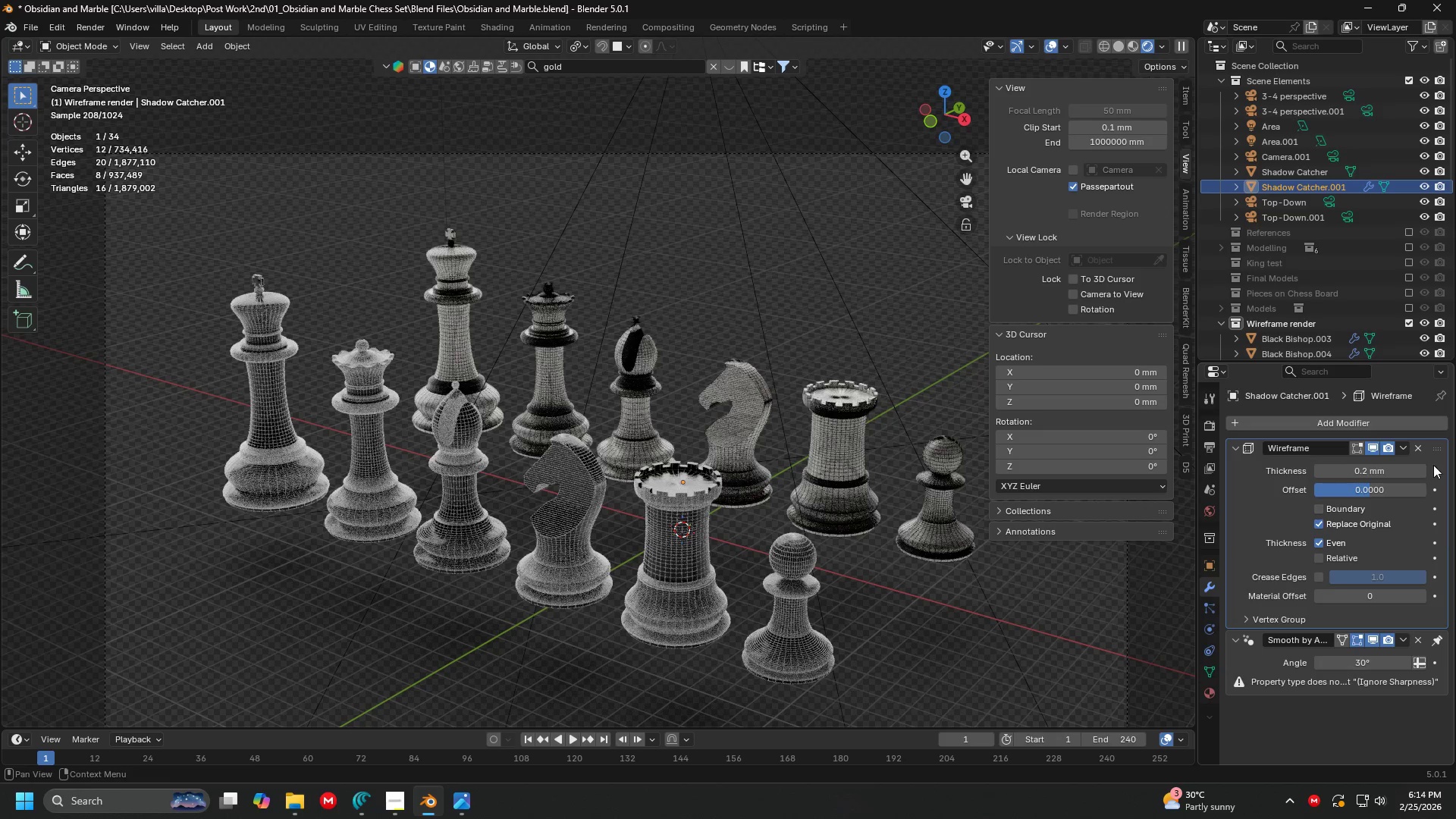 
left_click([1417, 444])
 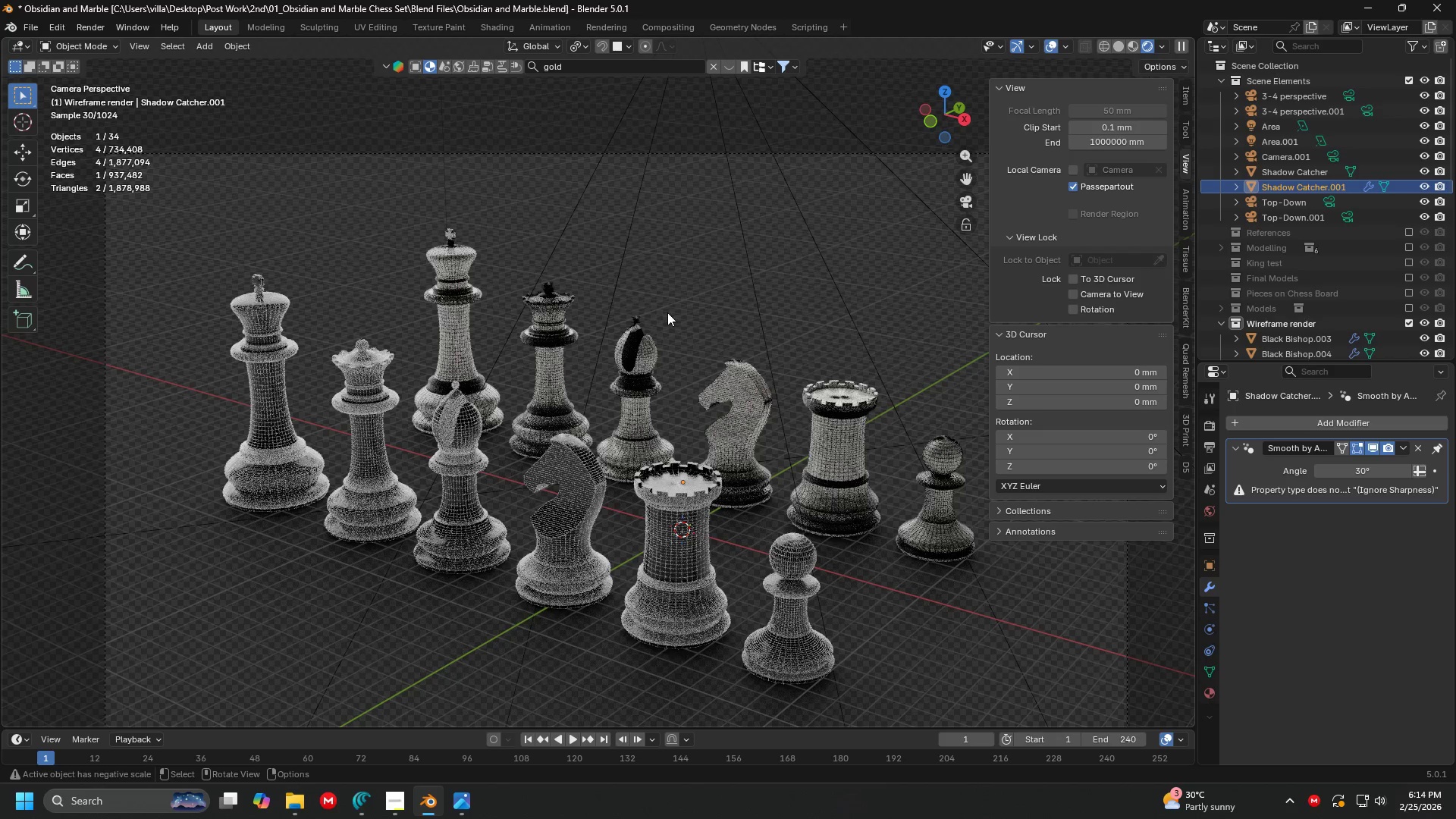 
left_click([703, 285])
 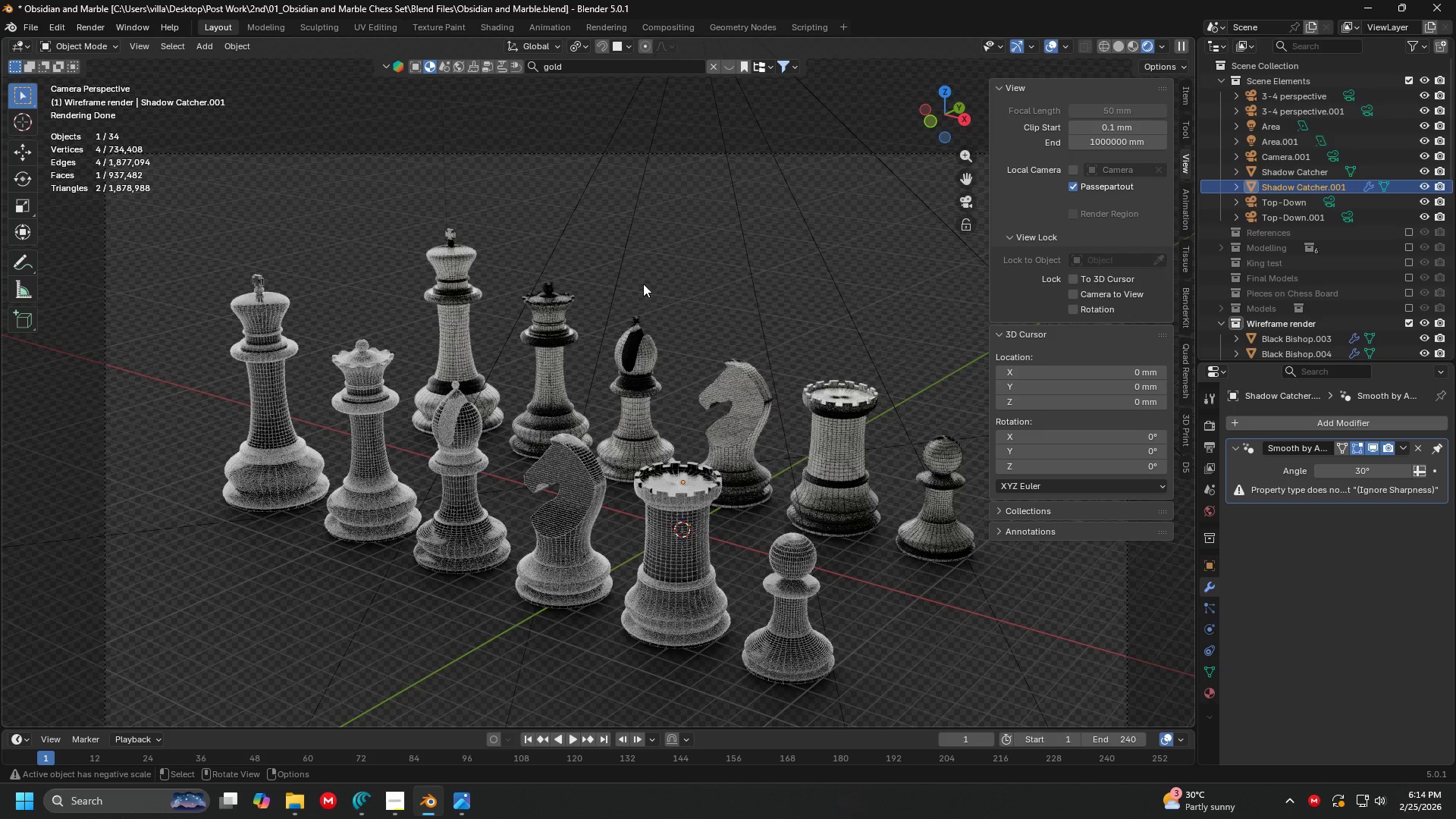 
hold_key(key=ShiftLeft, duration=0.44)
 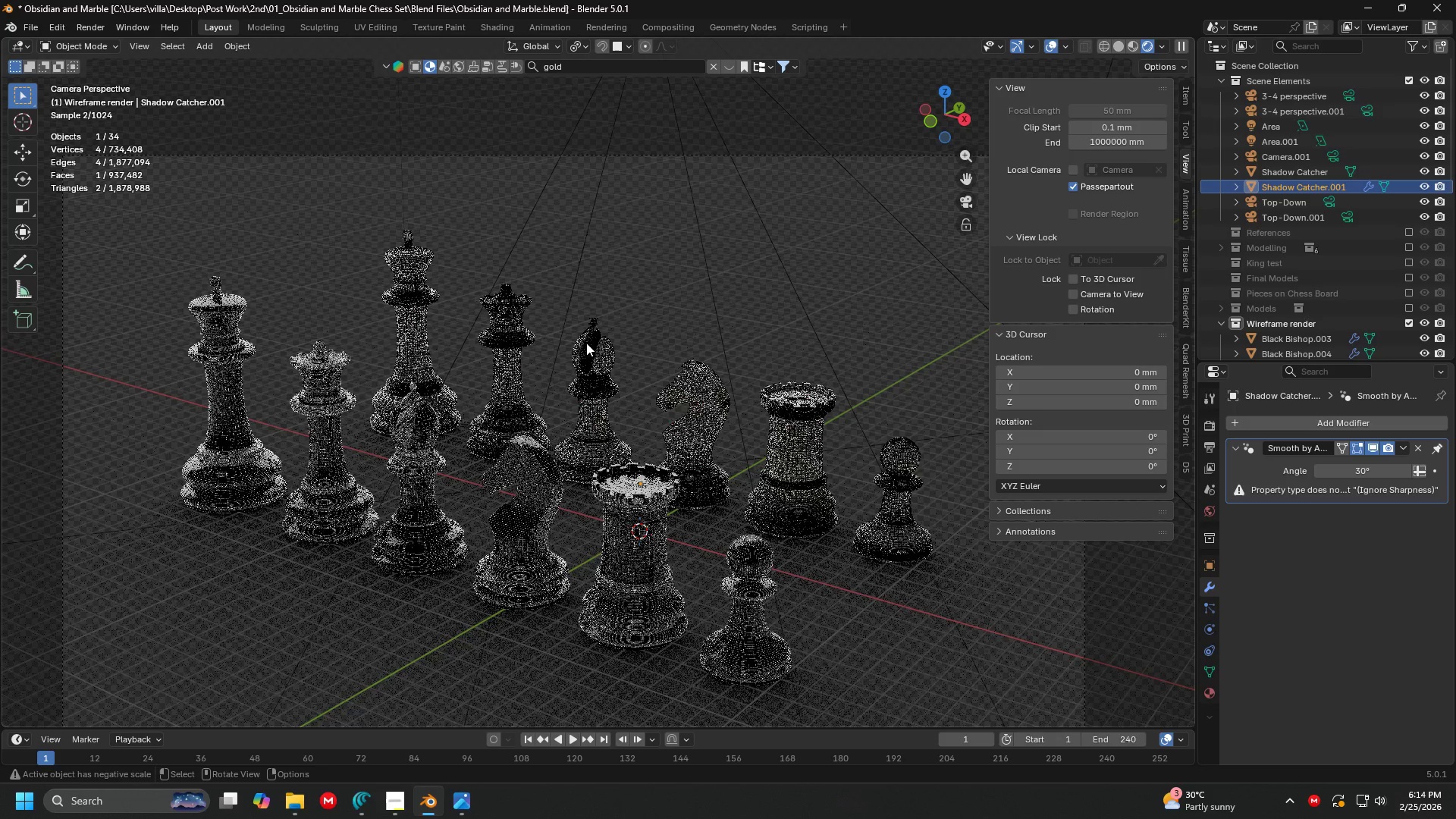 
key(Control+S)
 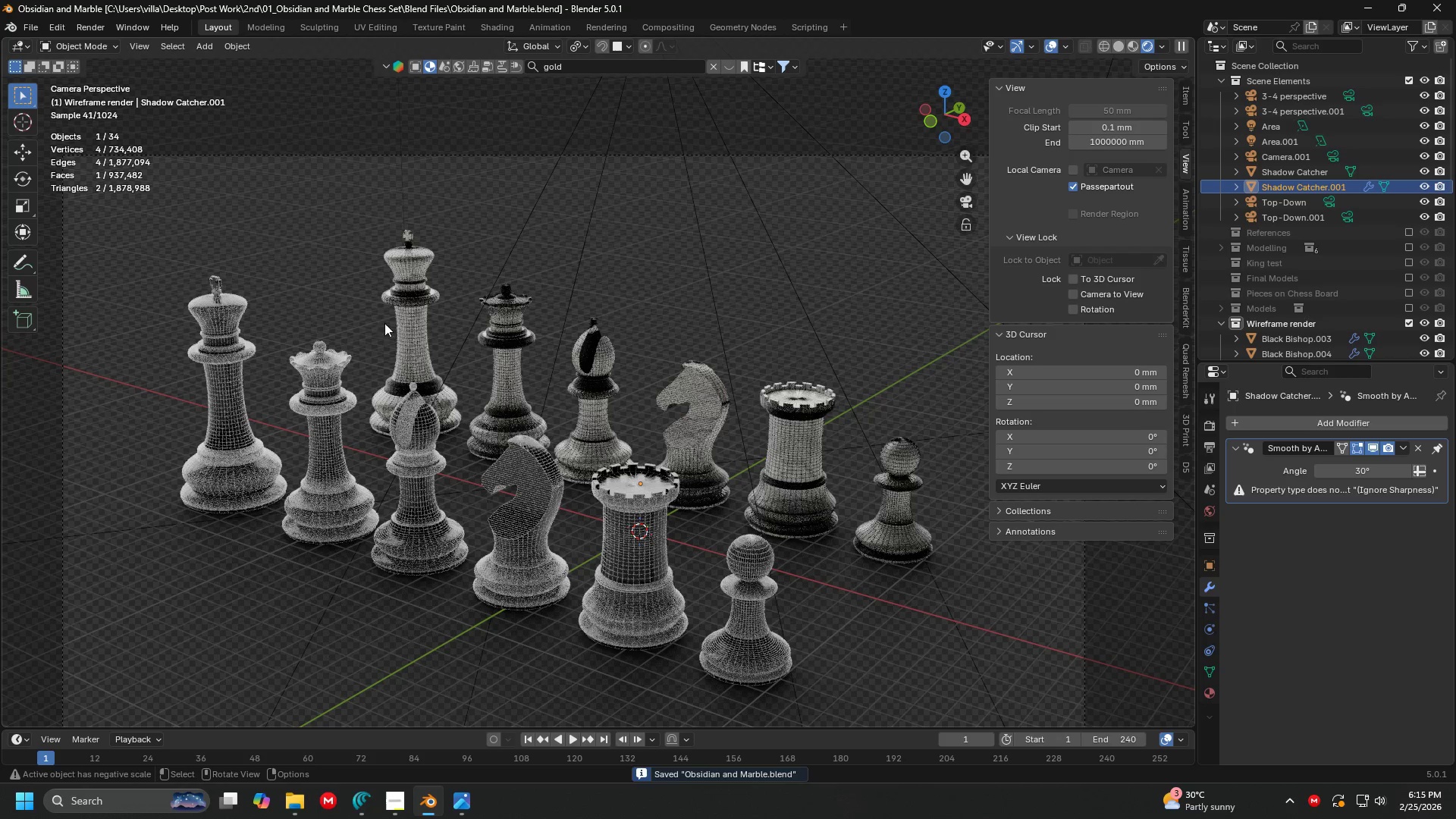 
key(Z)
 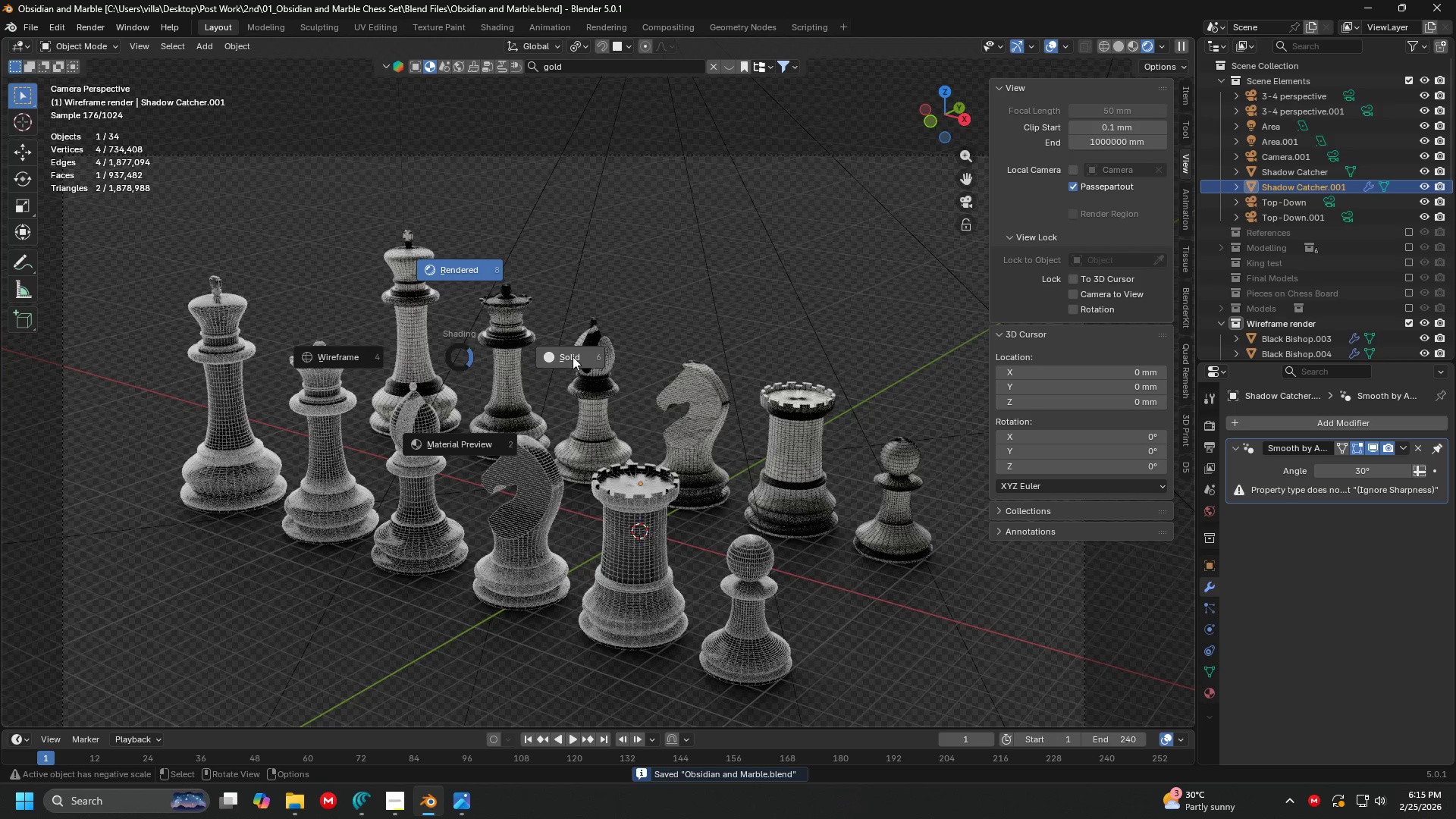 
left_click([574, 356])
 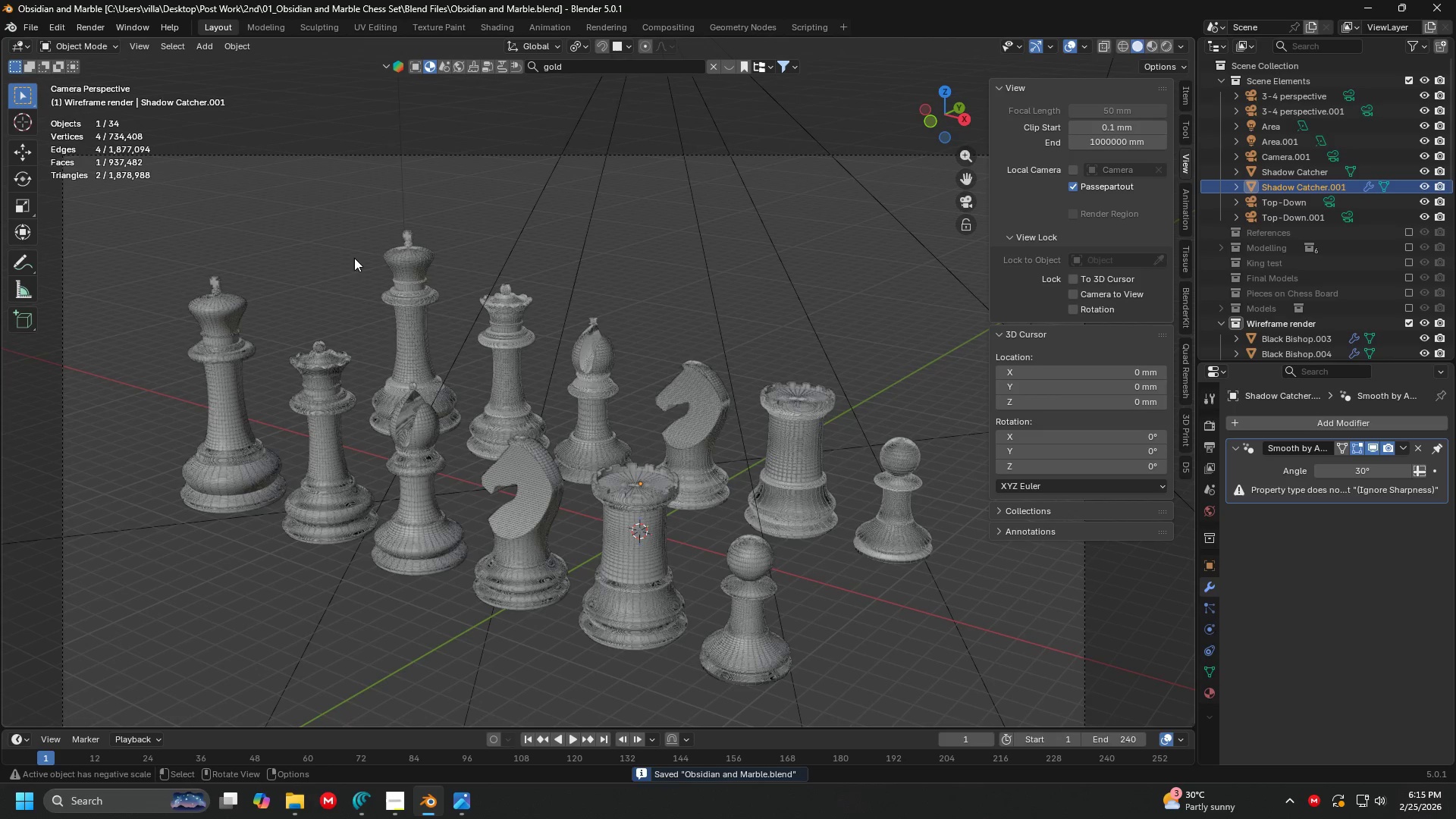 
key(Control+ControlLeft)
 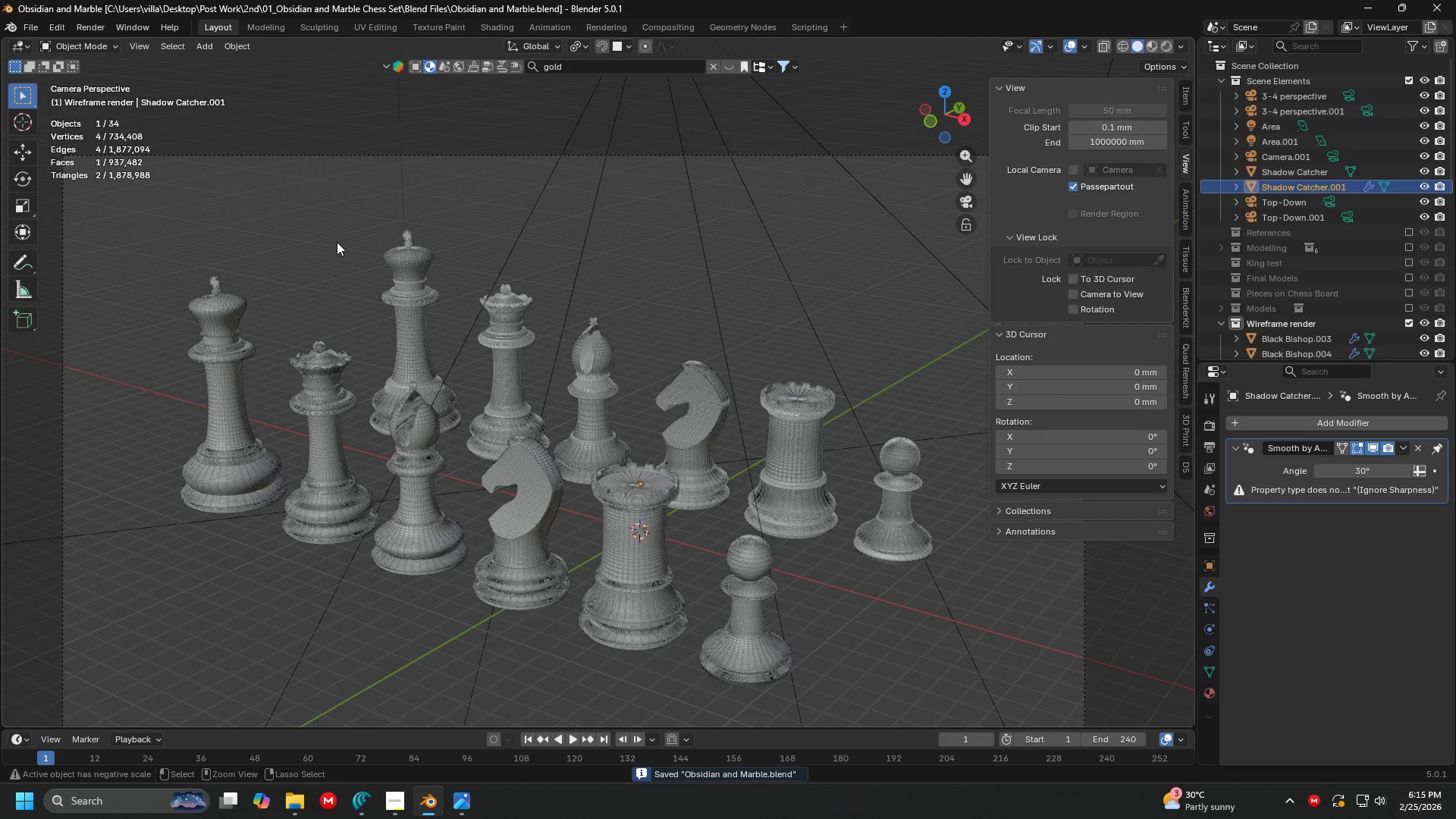 
key(Control+S)
 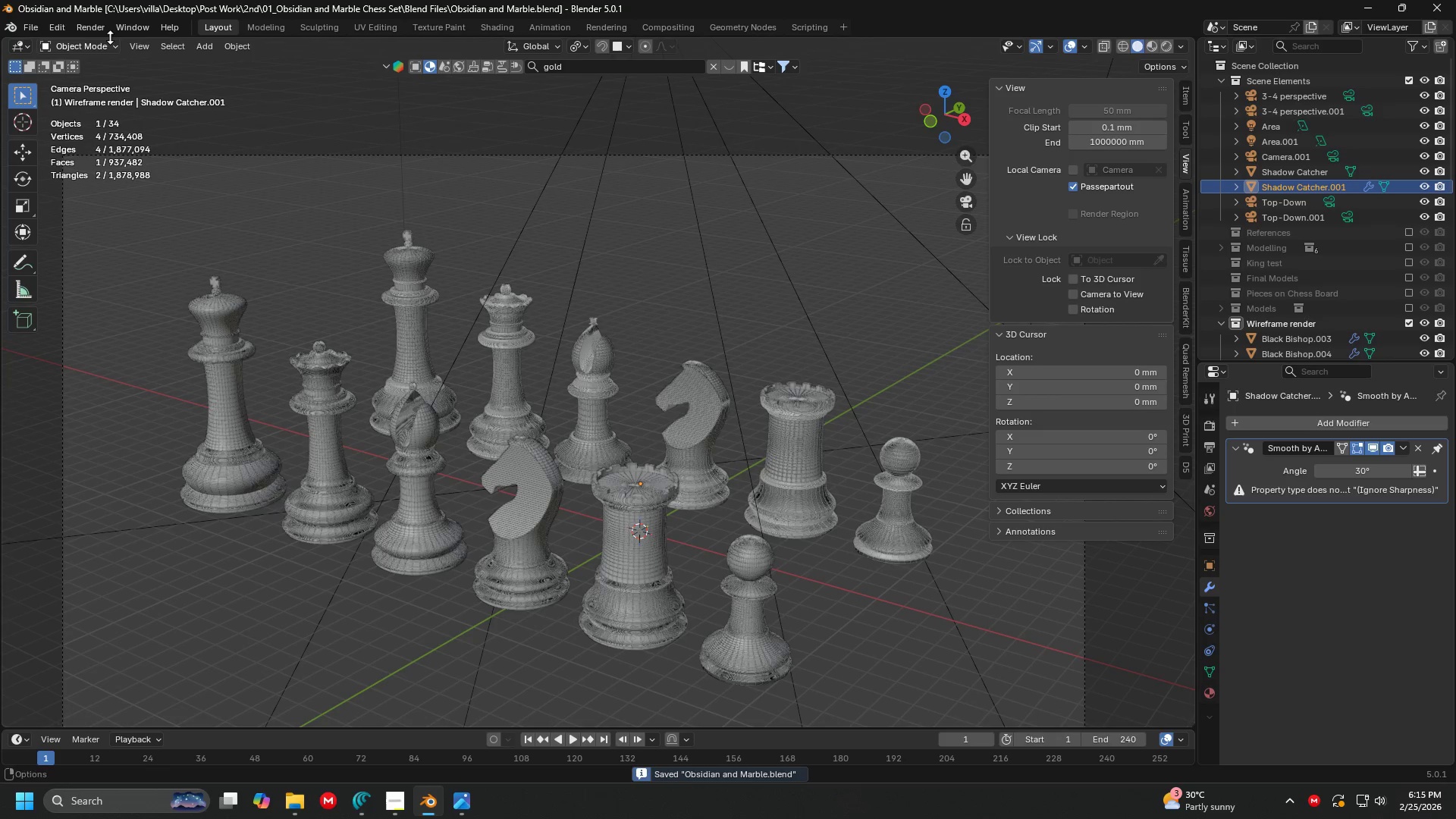 
left_click([97, 22])
 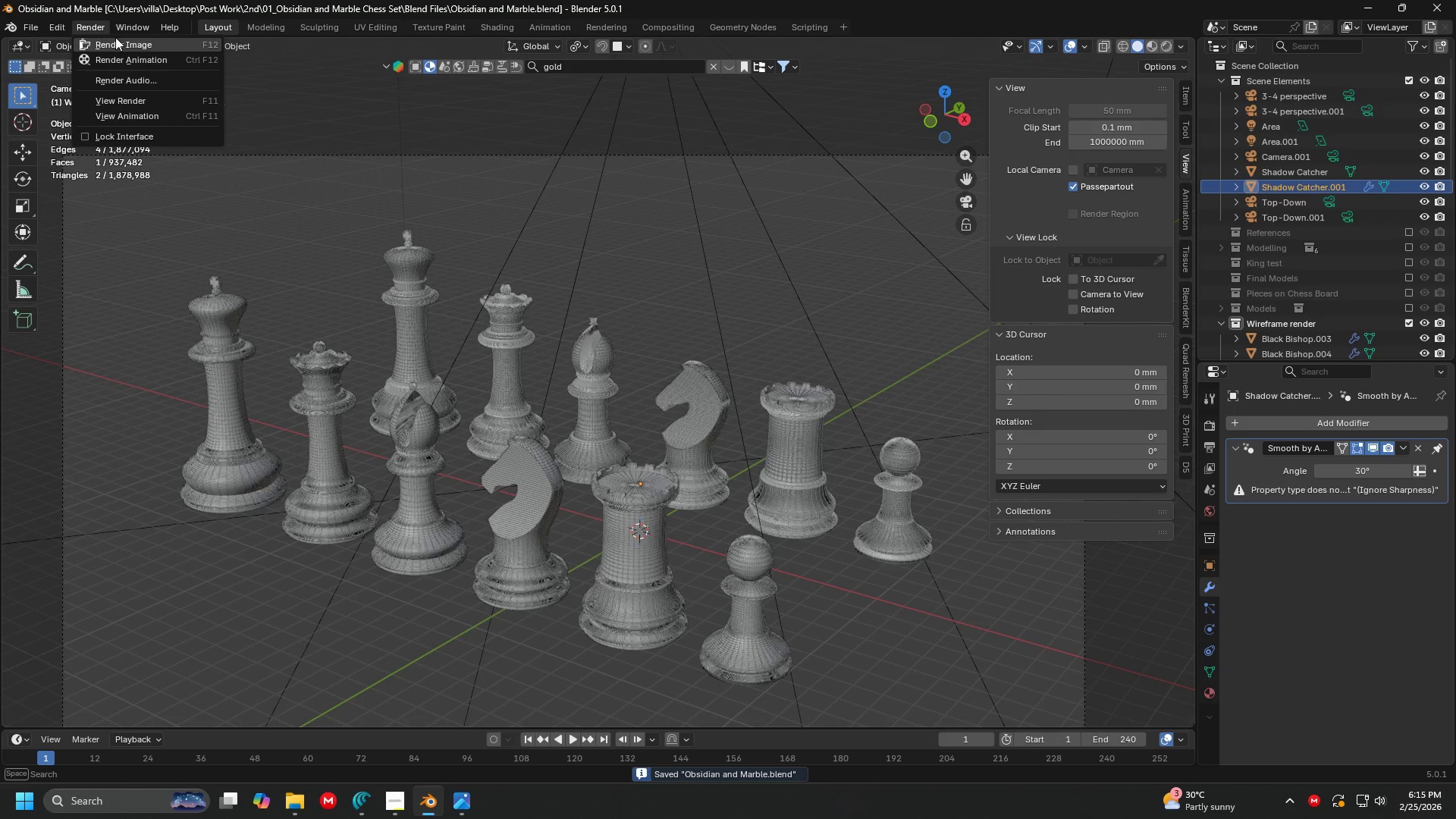 
left_click([118, 38])
 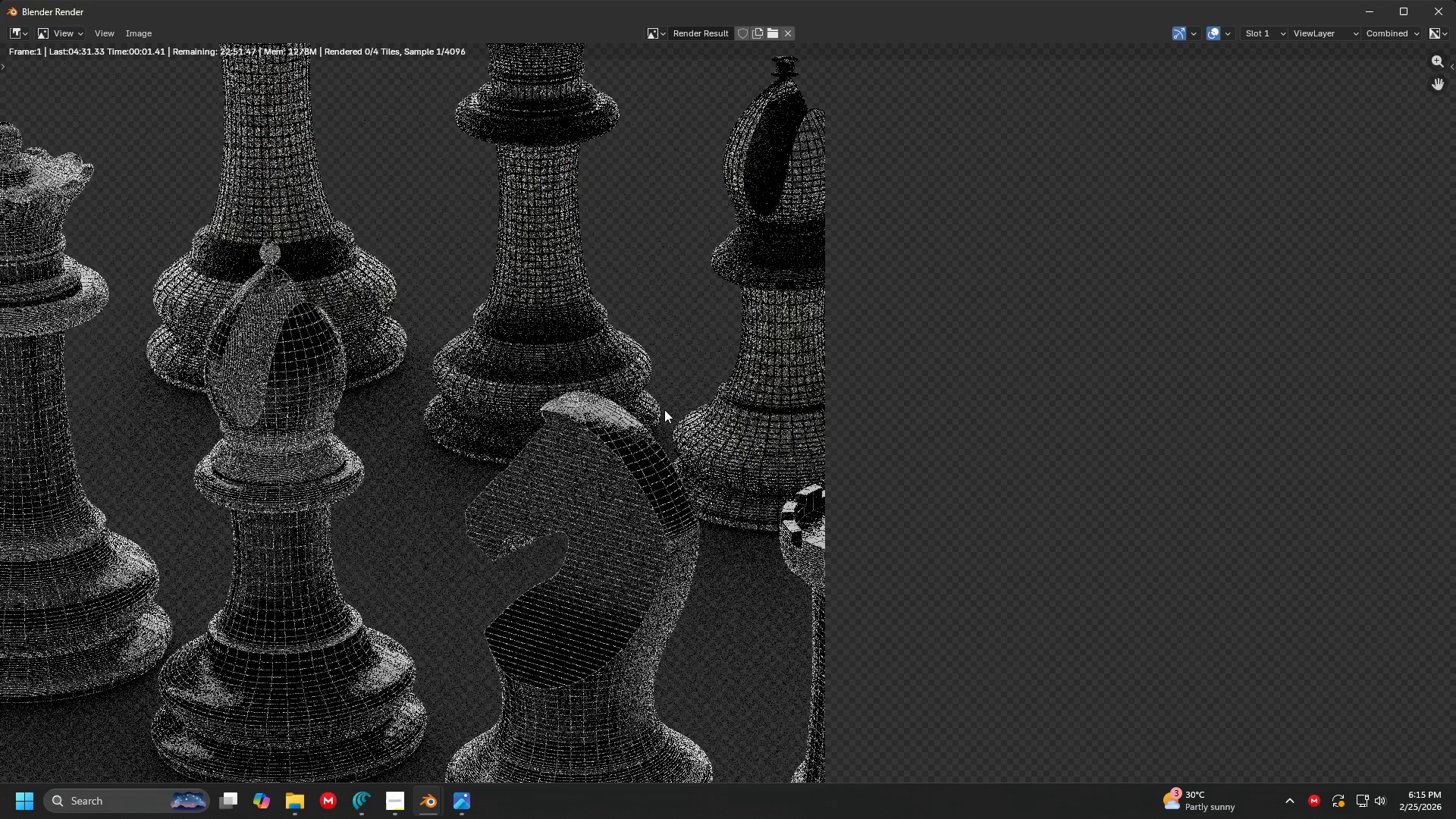 
scroll: coordinate [669, 412], scroll_direction: down, amount: 3.0
 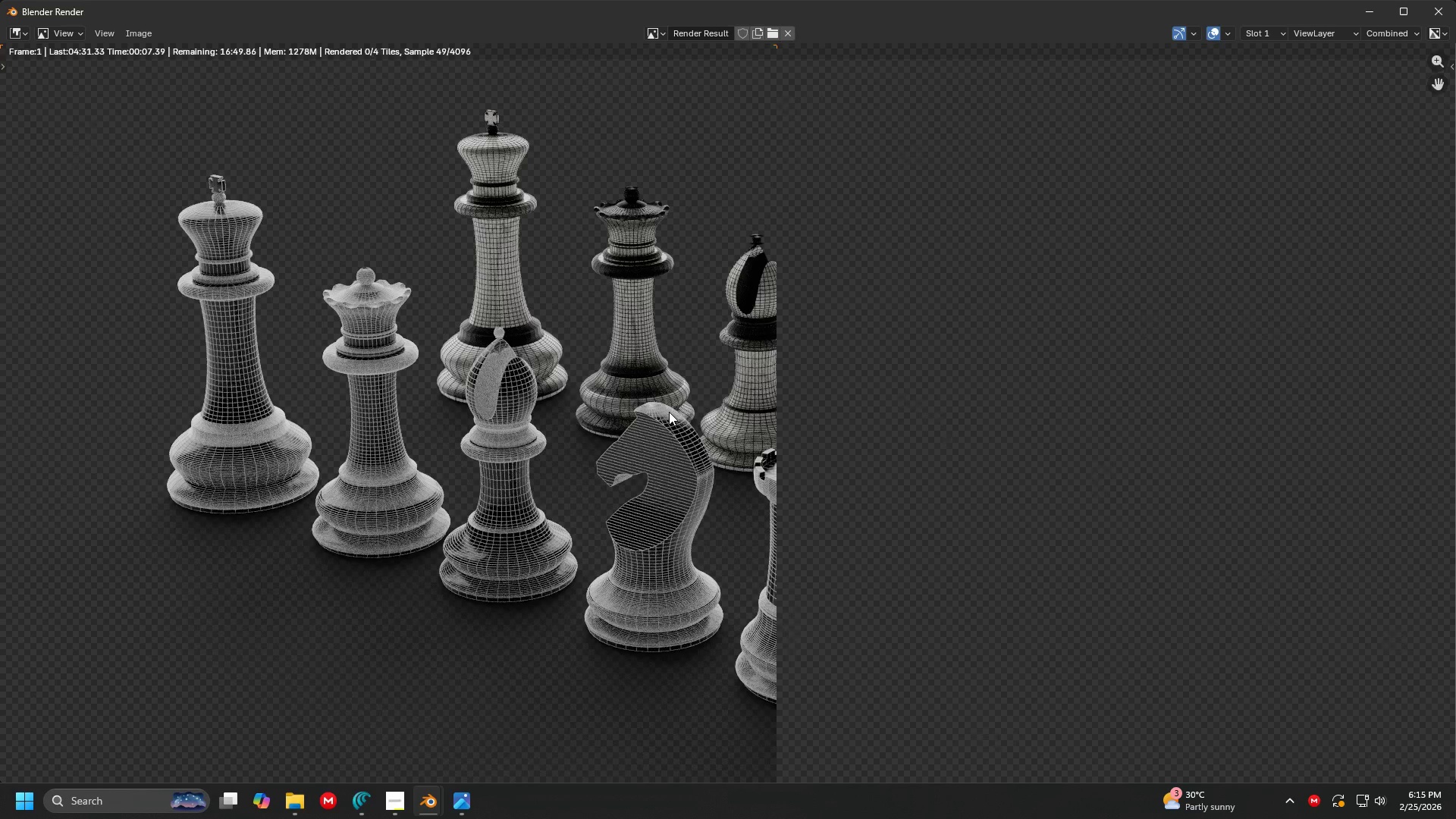 
wait(5.93)
 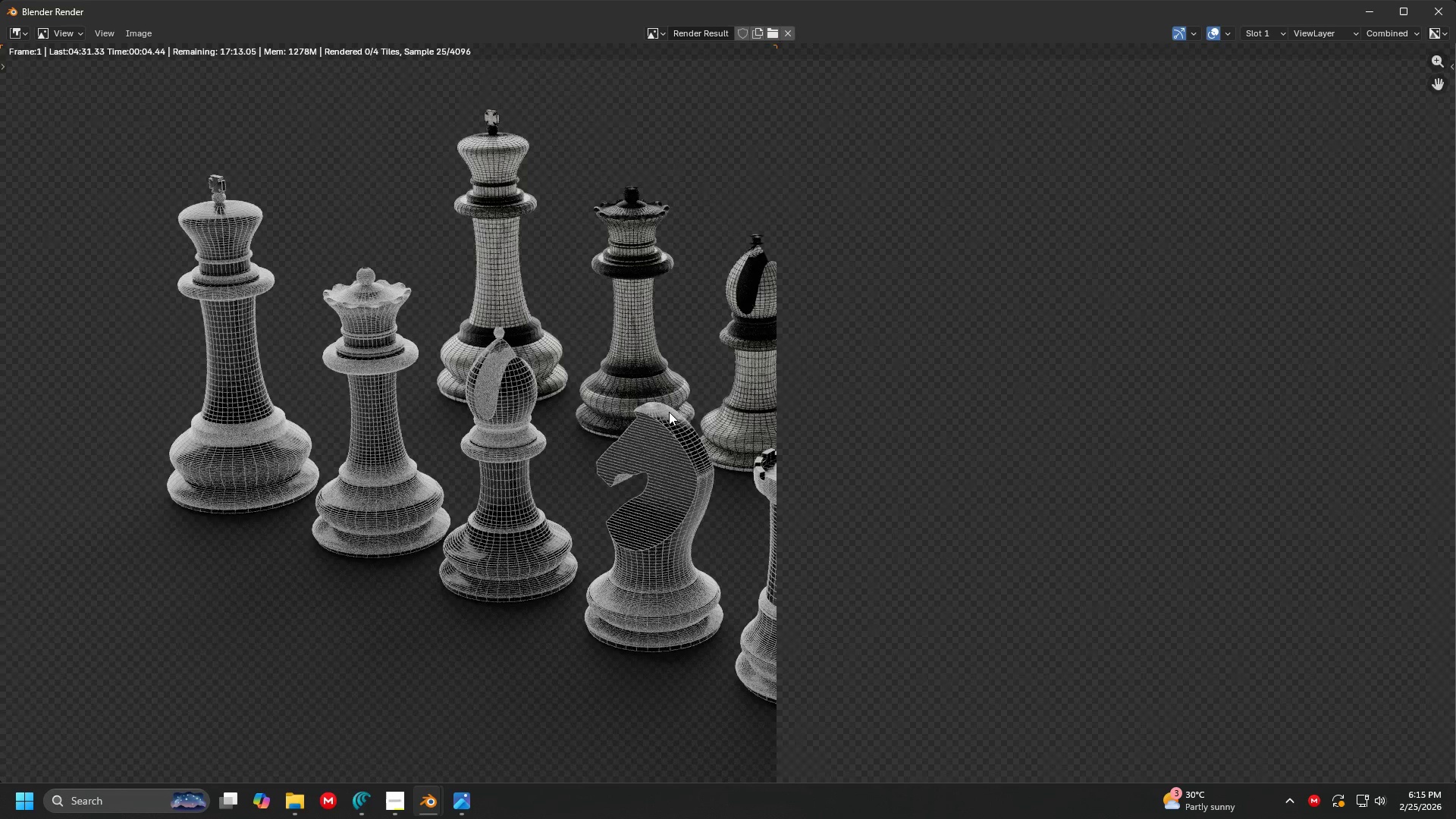 
scroll: coordinate [673, 415], scroll_direction: down, amount: 2.0
 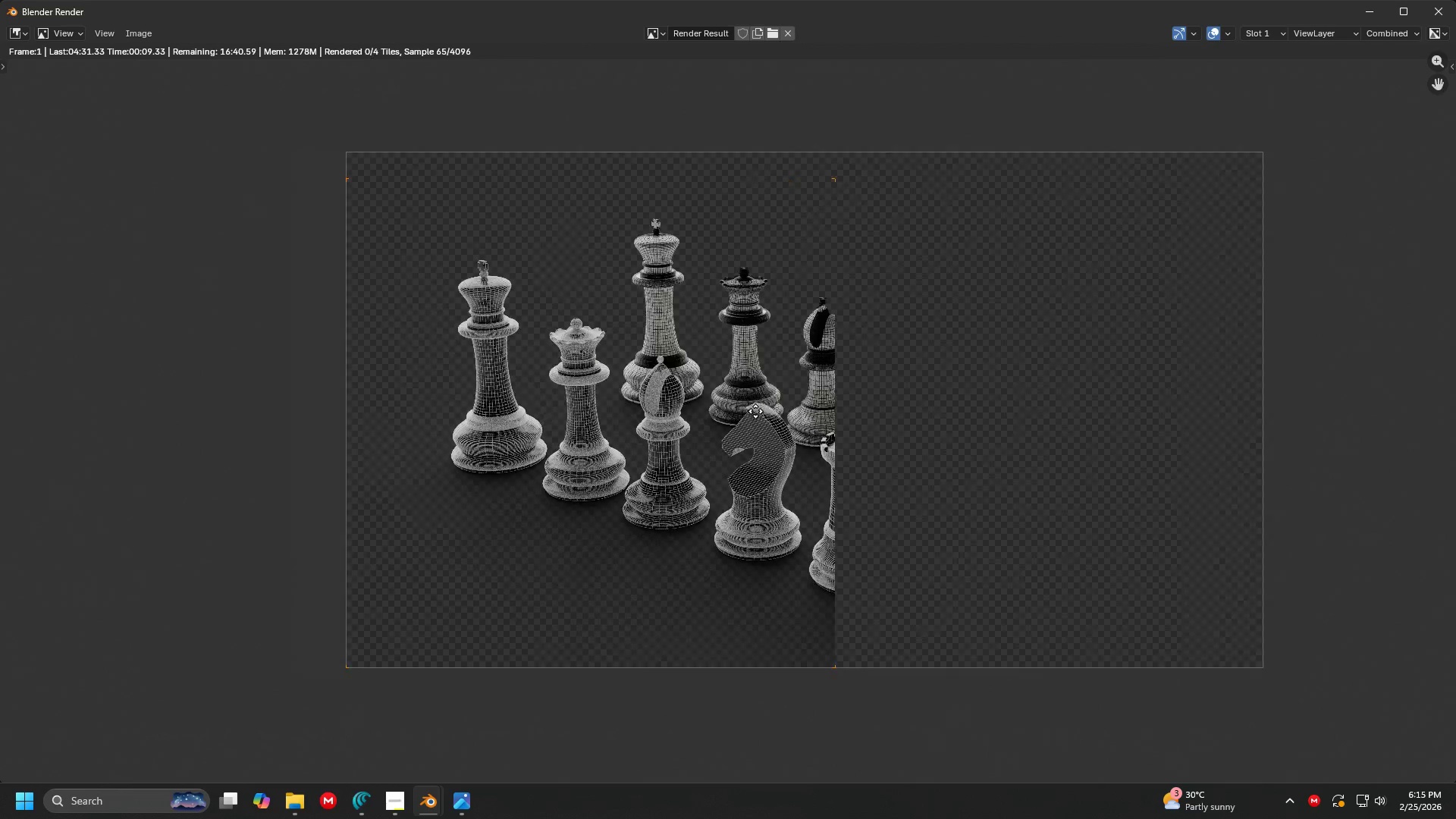 
scroll: coordinate [878, 478], scroll_direction: up, amount: 6.0
 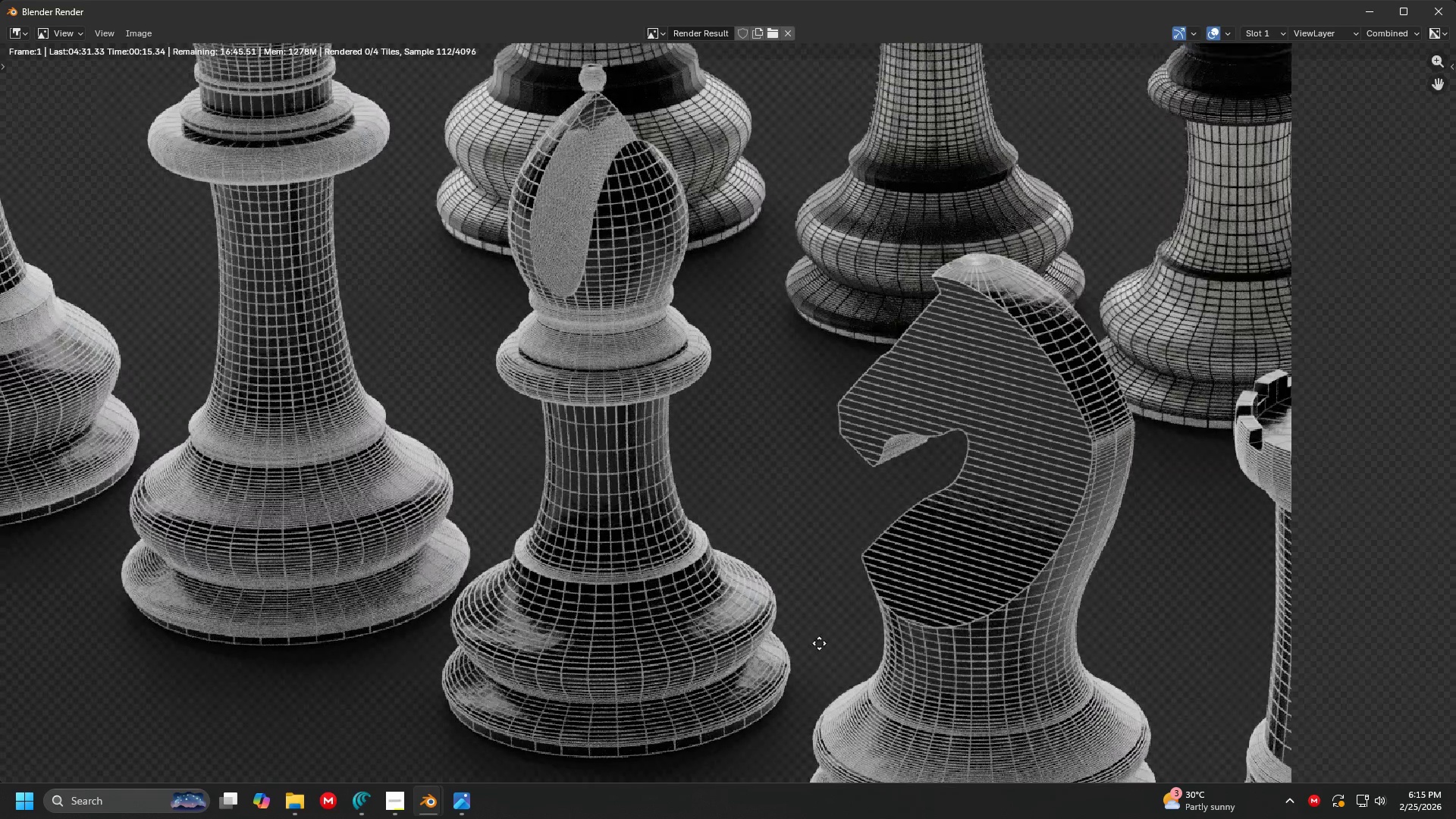 
scroll: coordinate [700, 366], scroll_direction: down, amount: 1.0
 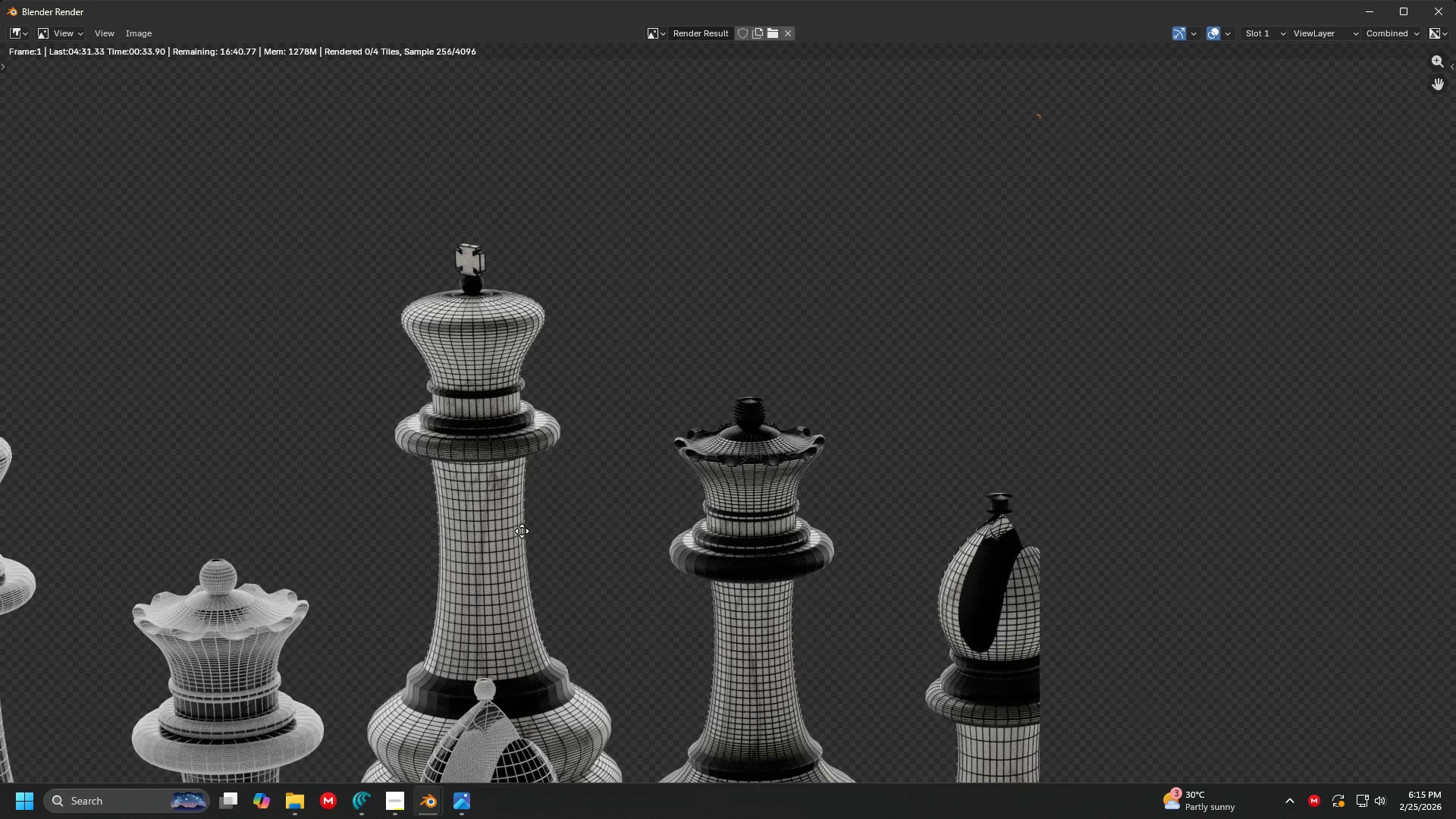 
wait(22.62)
 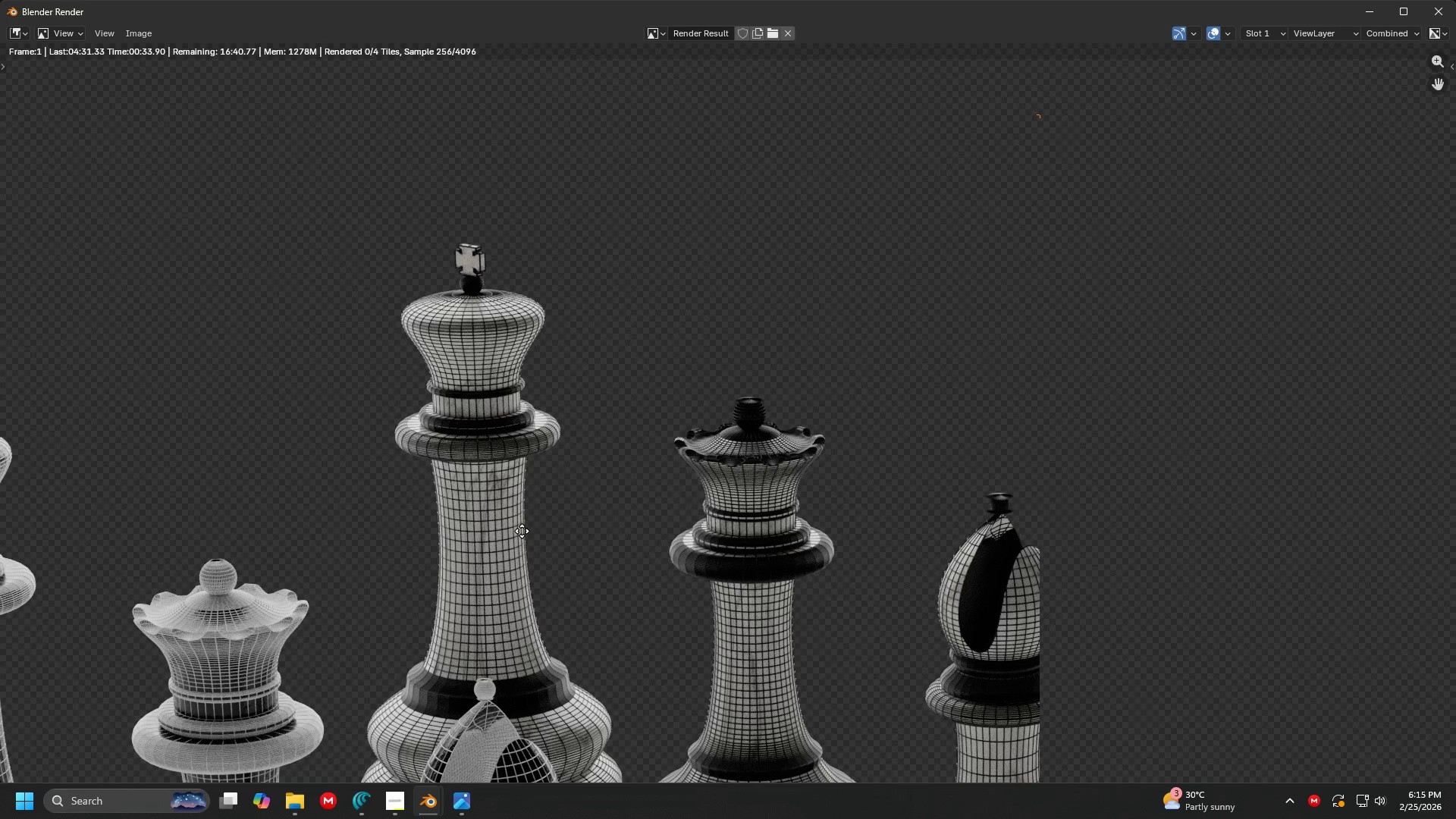 
scroll: coordinate [640, 480], scroll_direction: down, amount: 4.0
 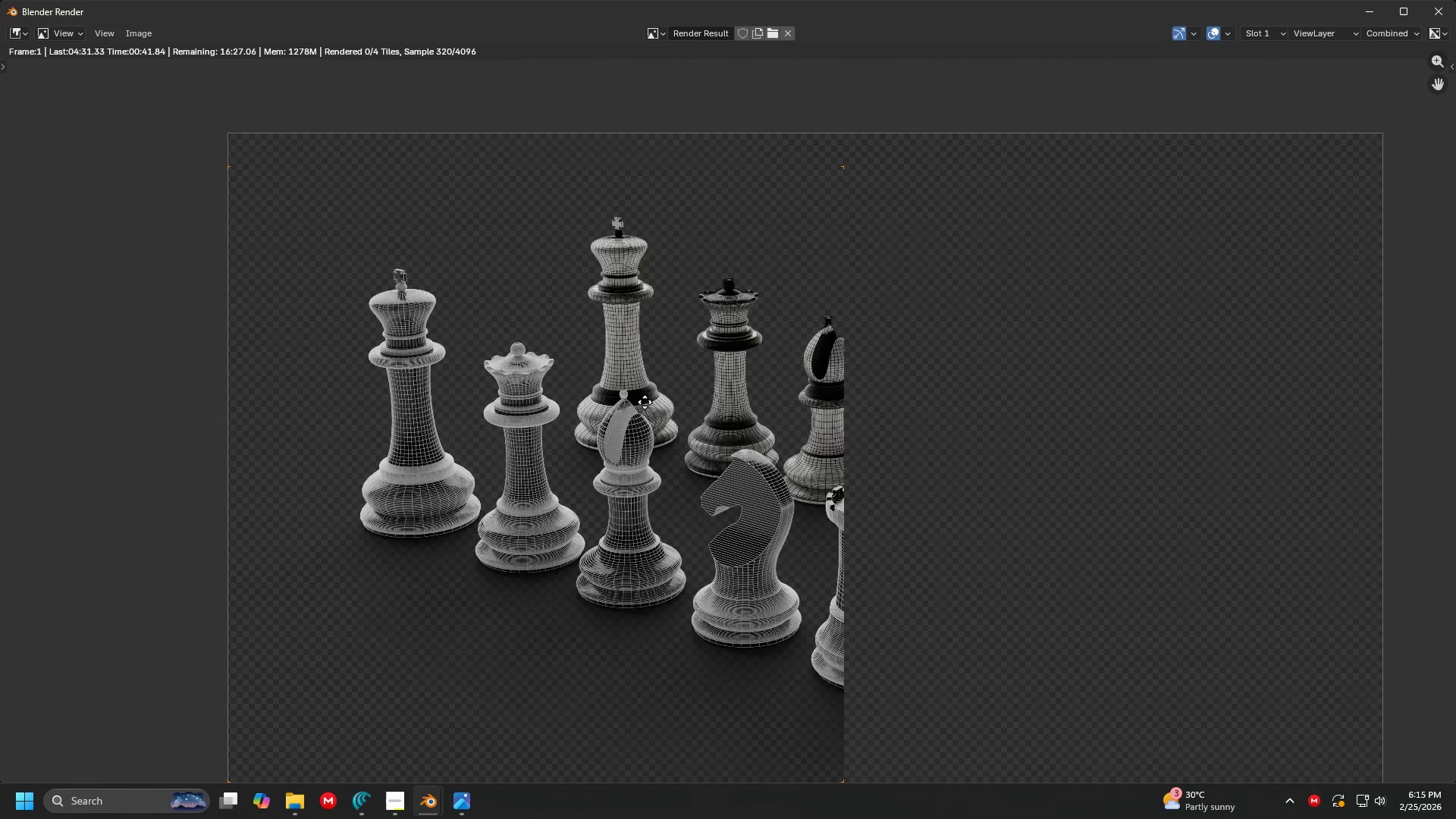 
scroll: coordinate [763, 524], scroll_direction: up, amount: 4.0
 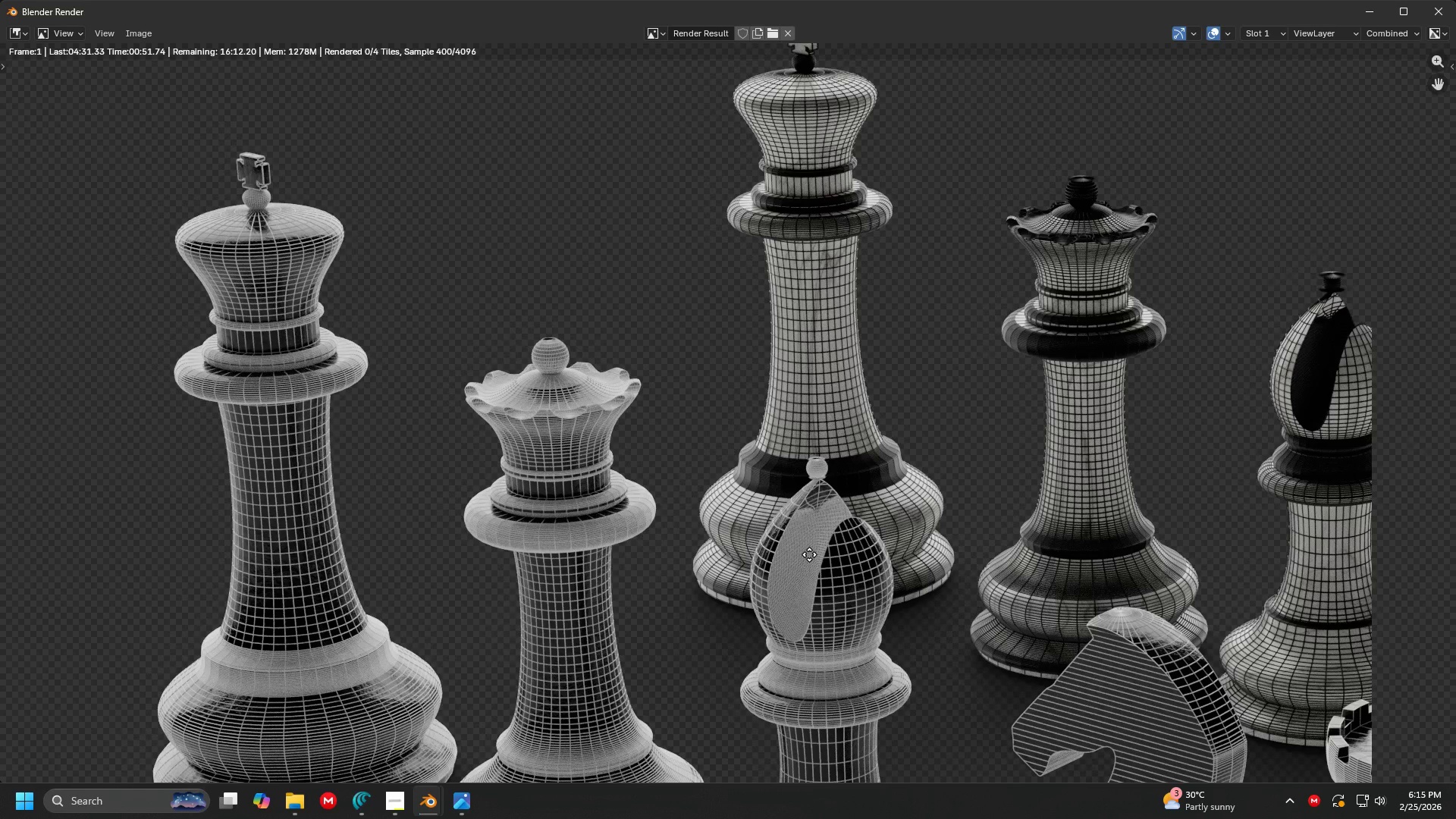 
wait(14.66)
 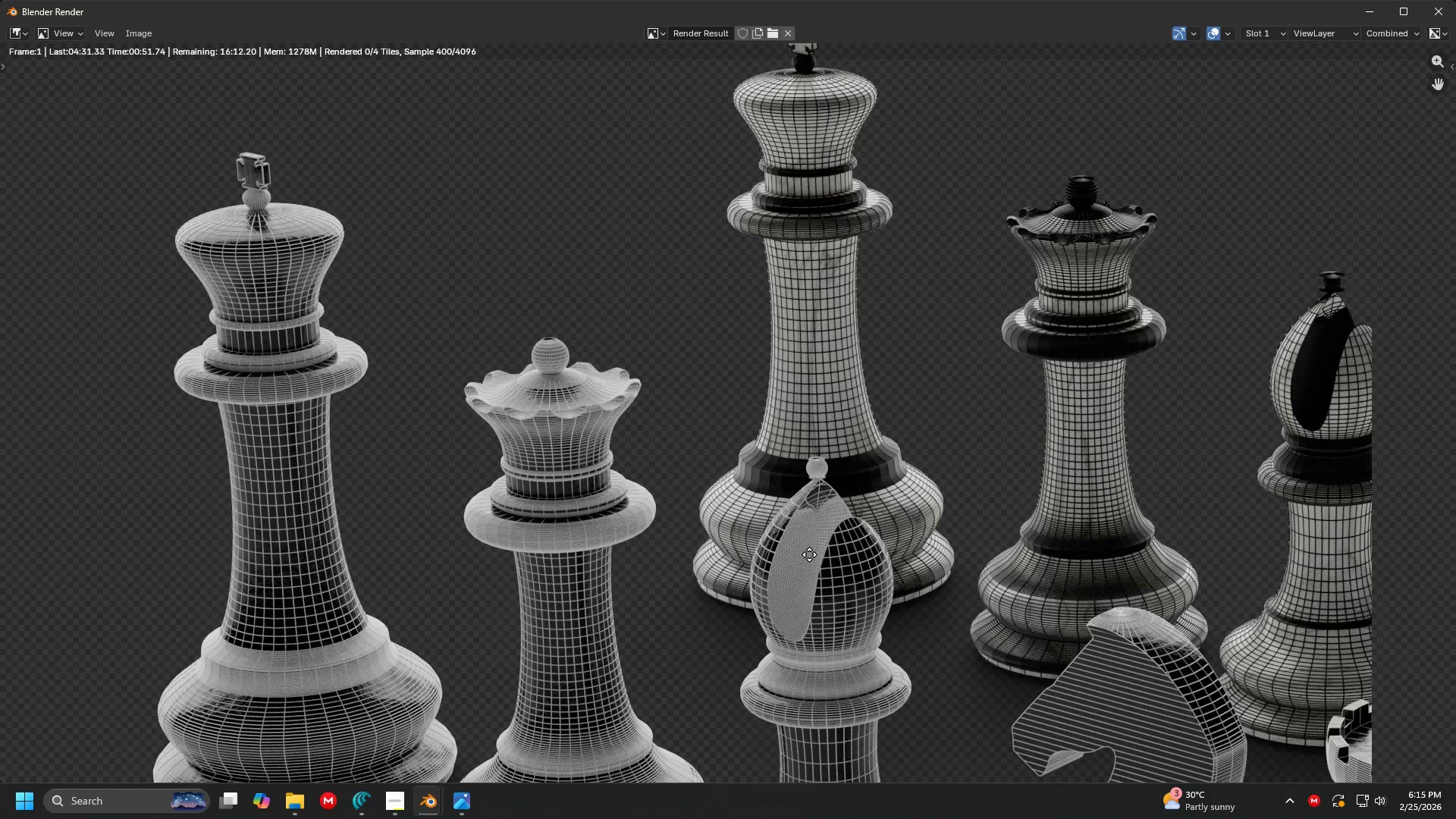 
scroll: coordinate [849, 507], scroll_direction: down, amount: 2.0
 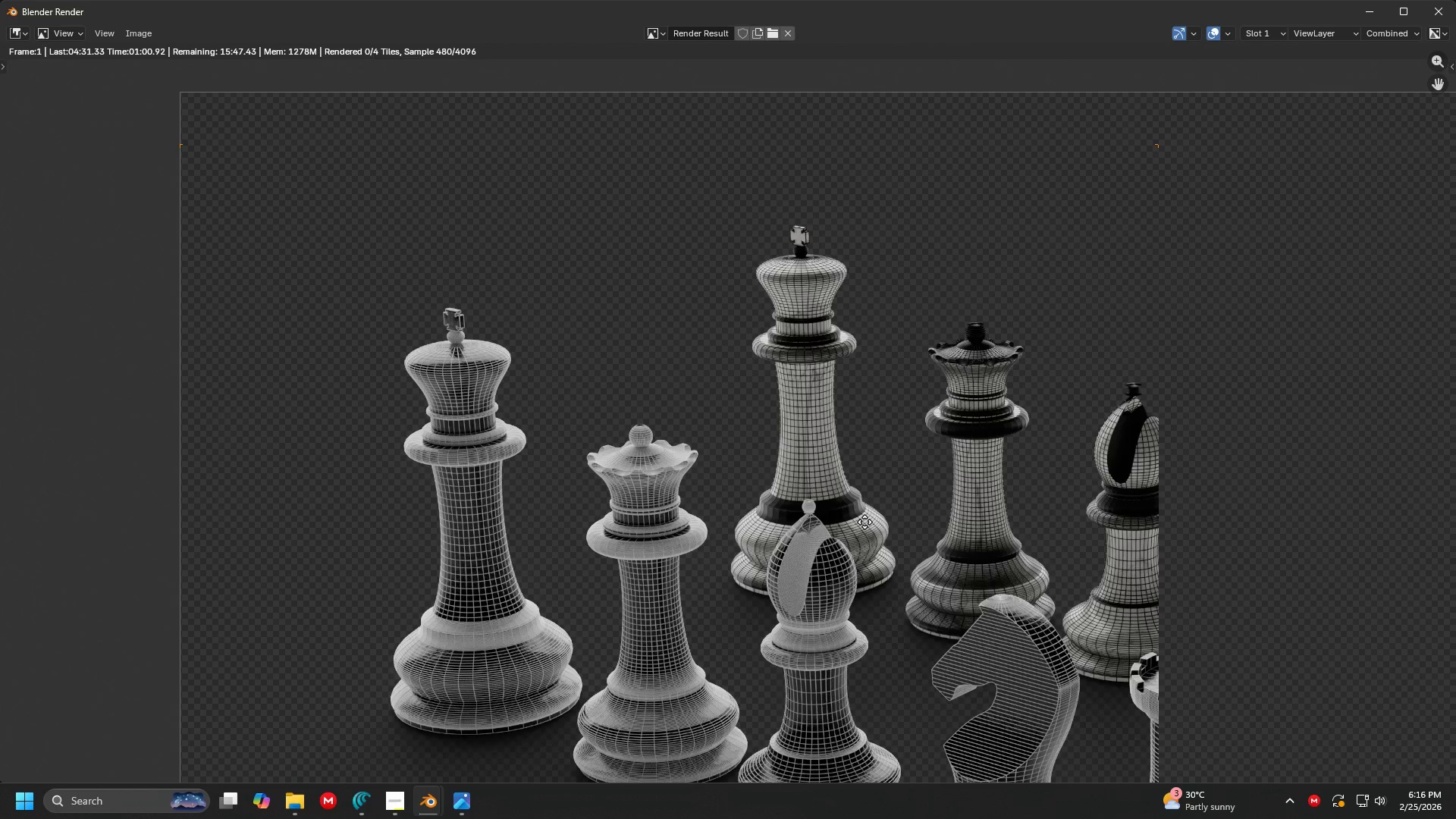 
wait(8.37)
 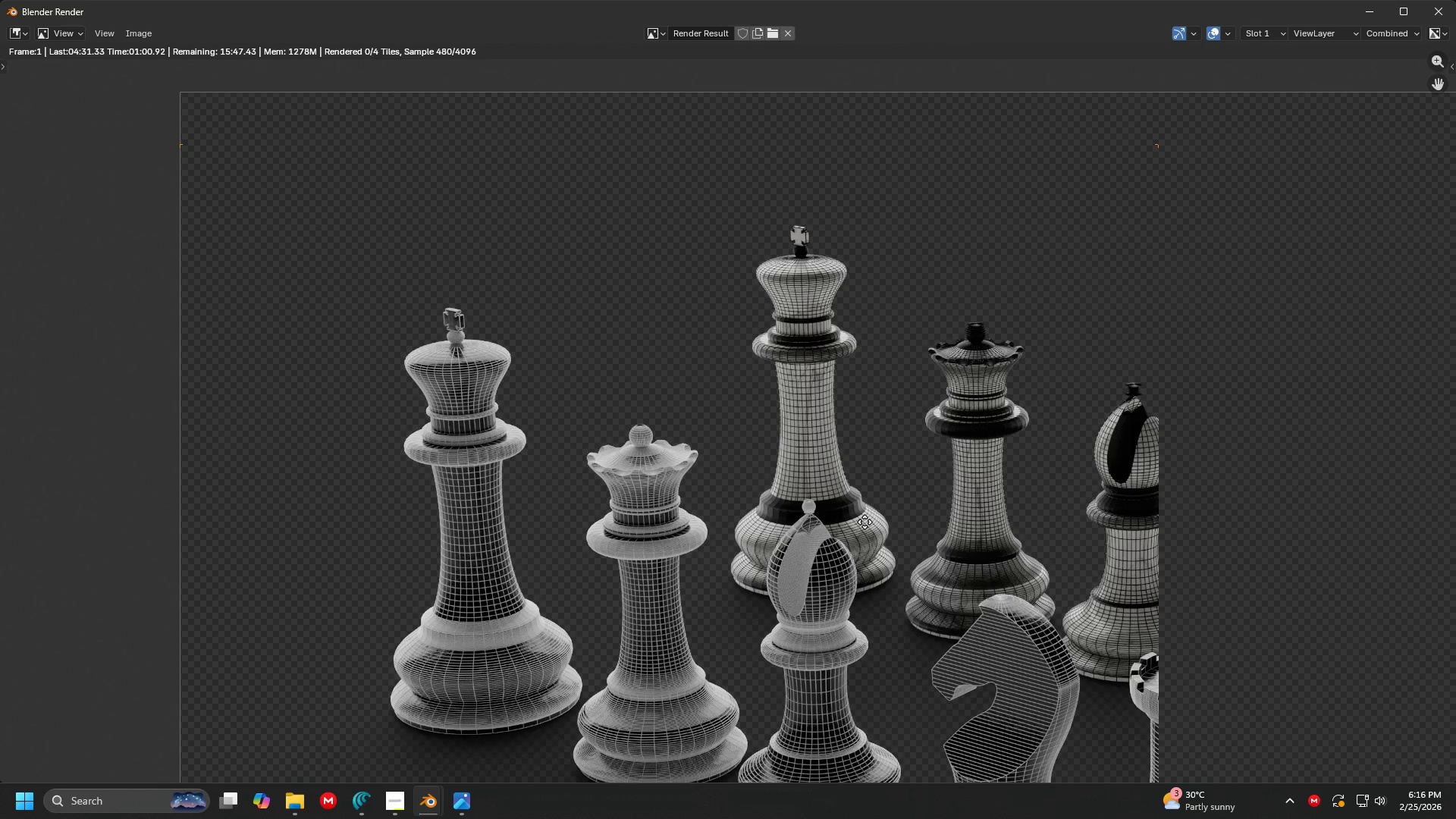 
scroll: coordinate [915, 538], scroll_direction: down, amount: 3.0
 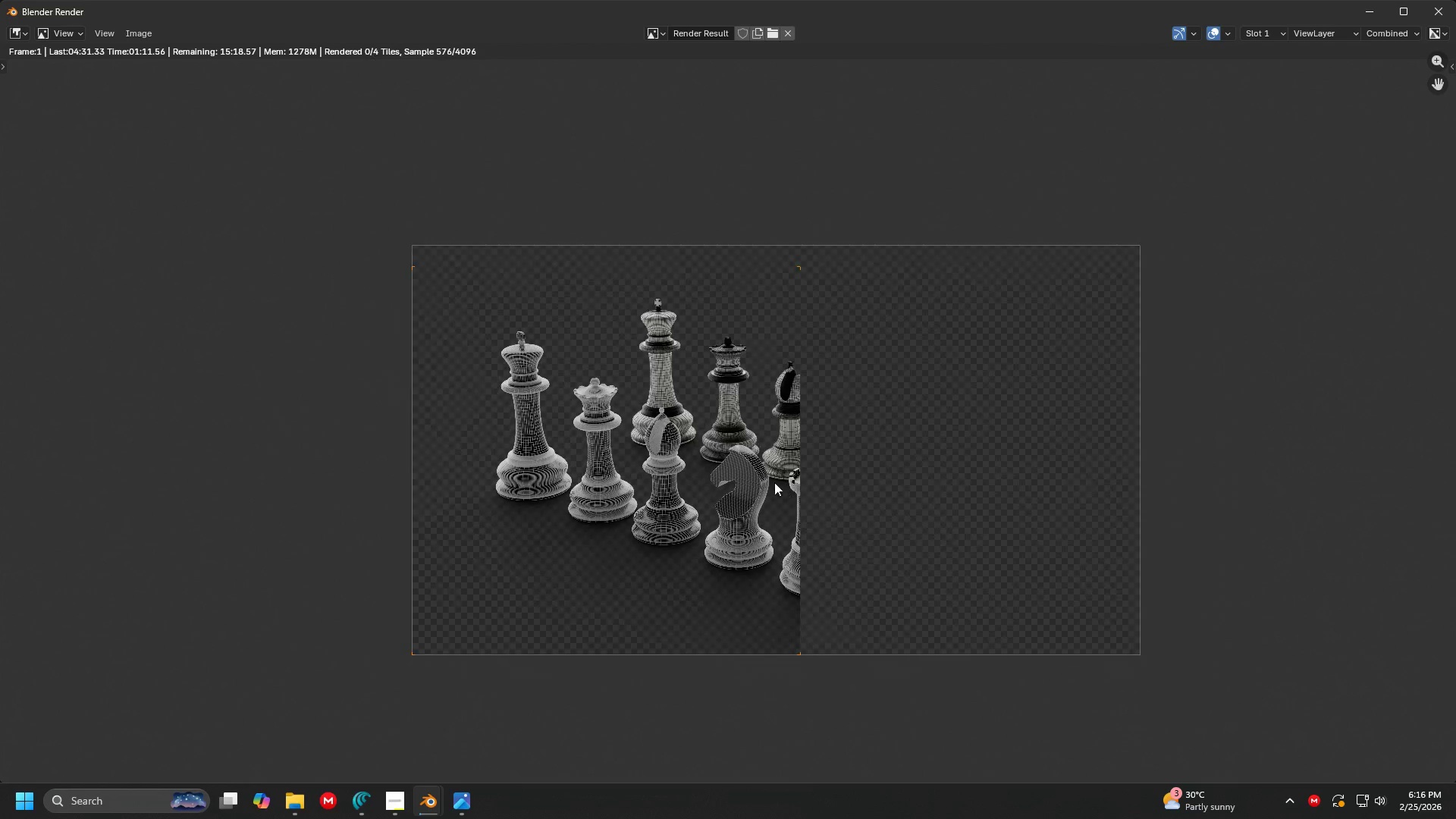 
scroll: coordinate [816, 526], scroll_direction: up, amount: 2.0
 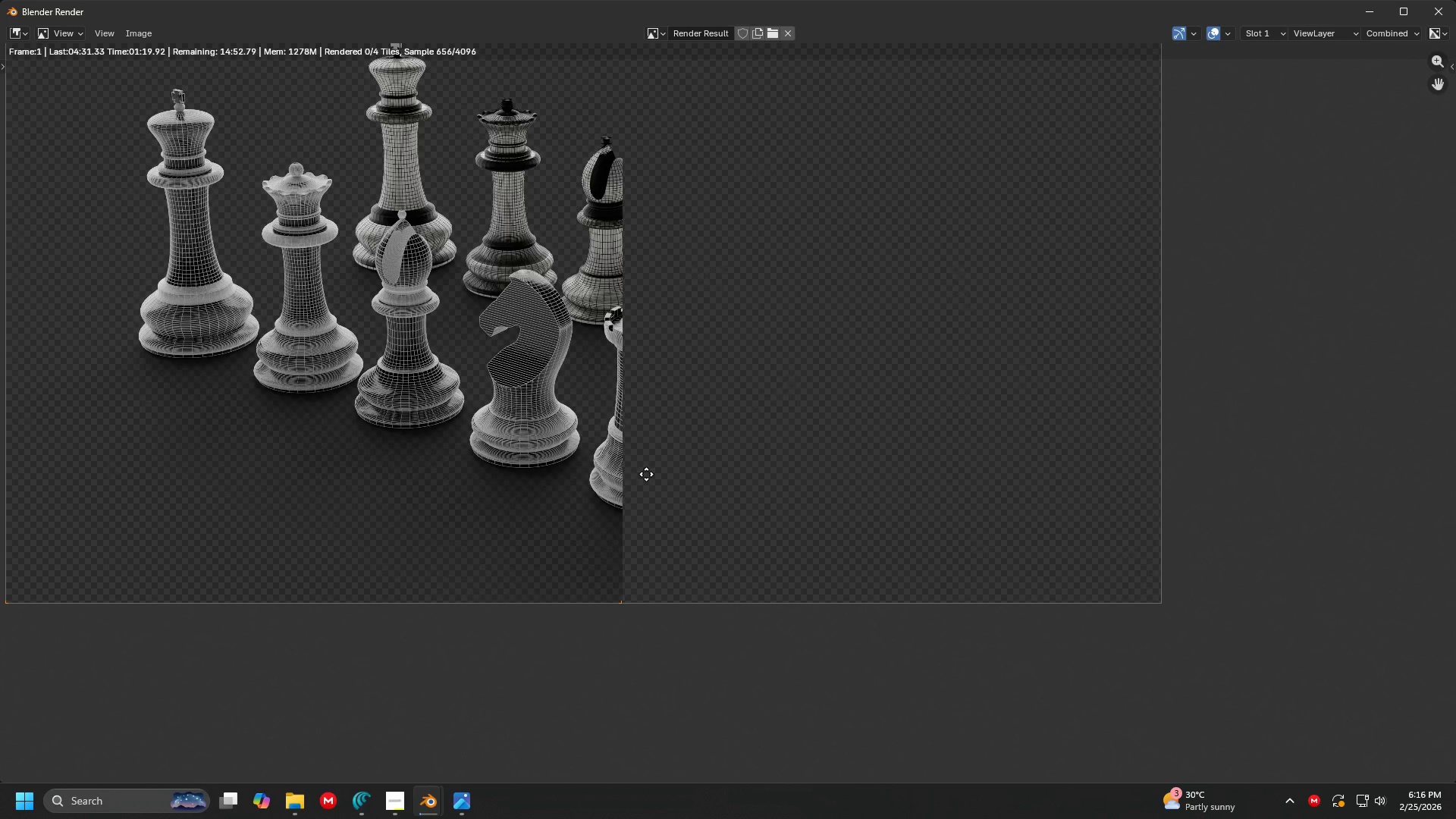 
wait(13.58)
 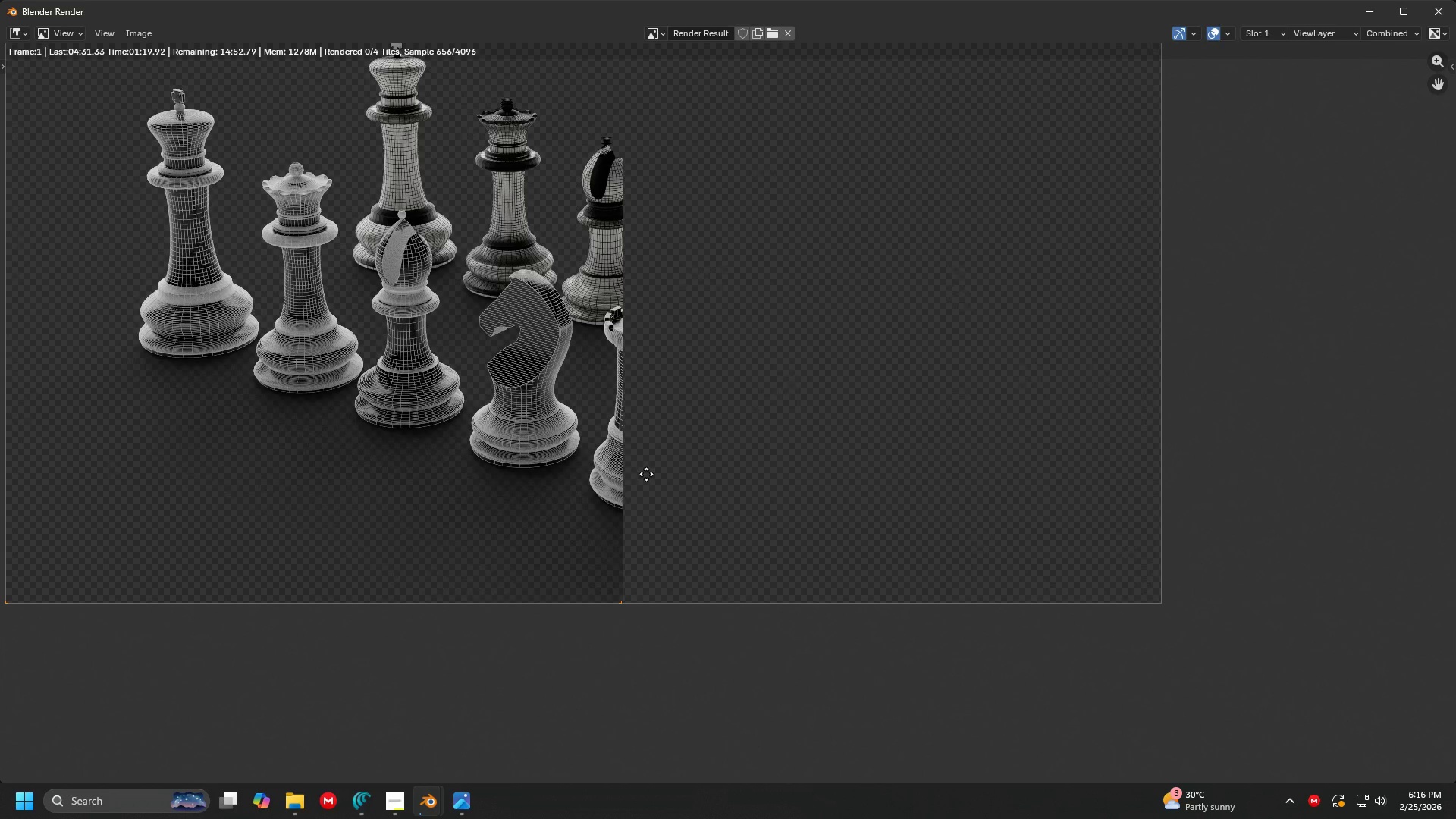 
scroll: coordinate [711, 513], scroll_direction: none, amount: 0.0
 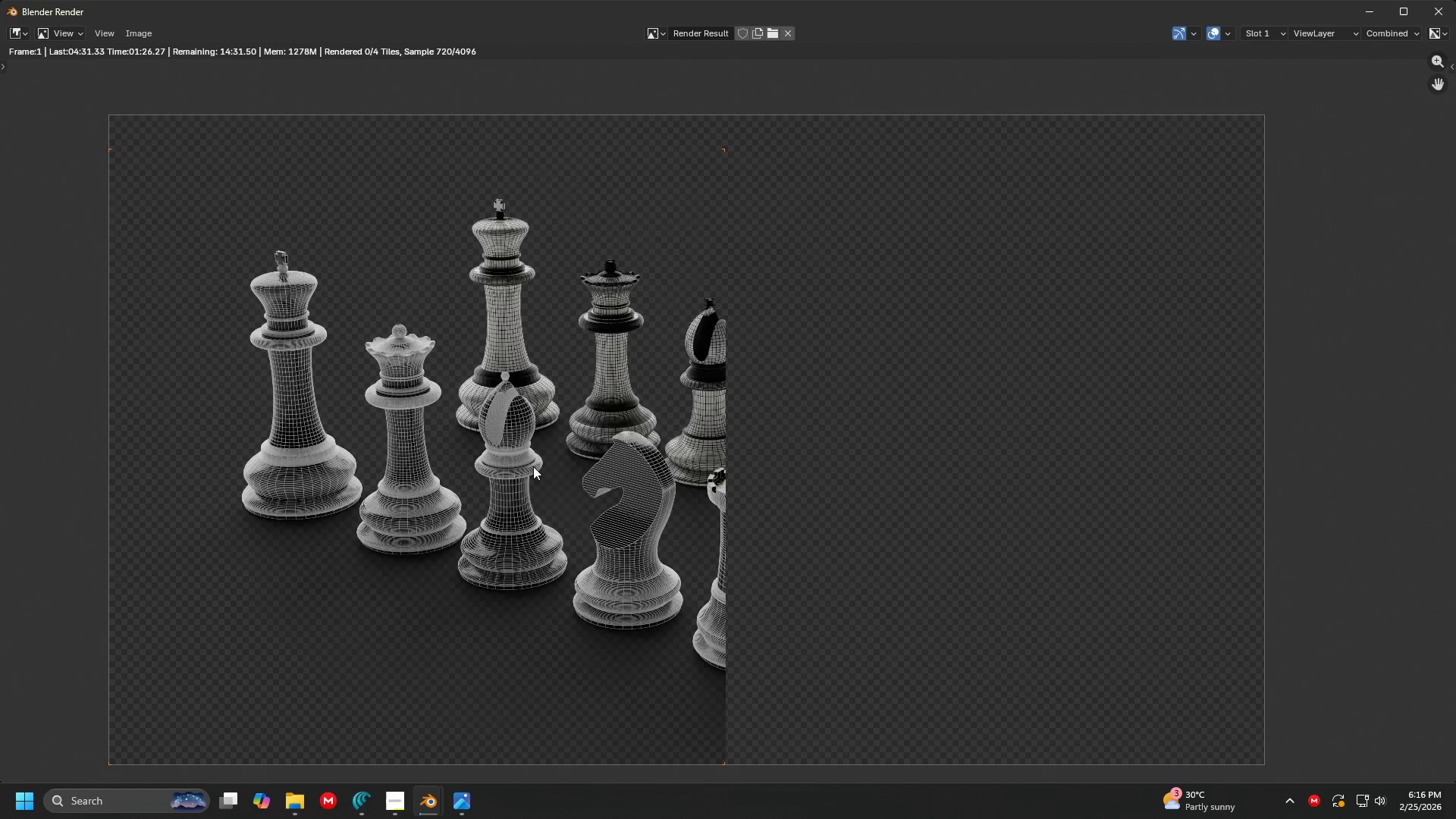 
scroll: coordinate [511, 455], scroll_direction: up, amount: 2.0
 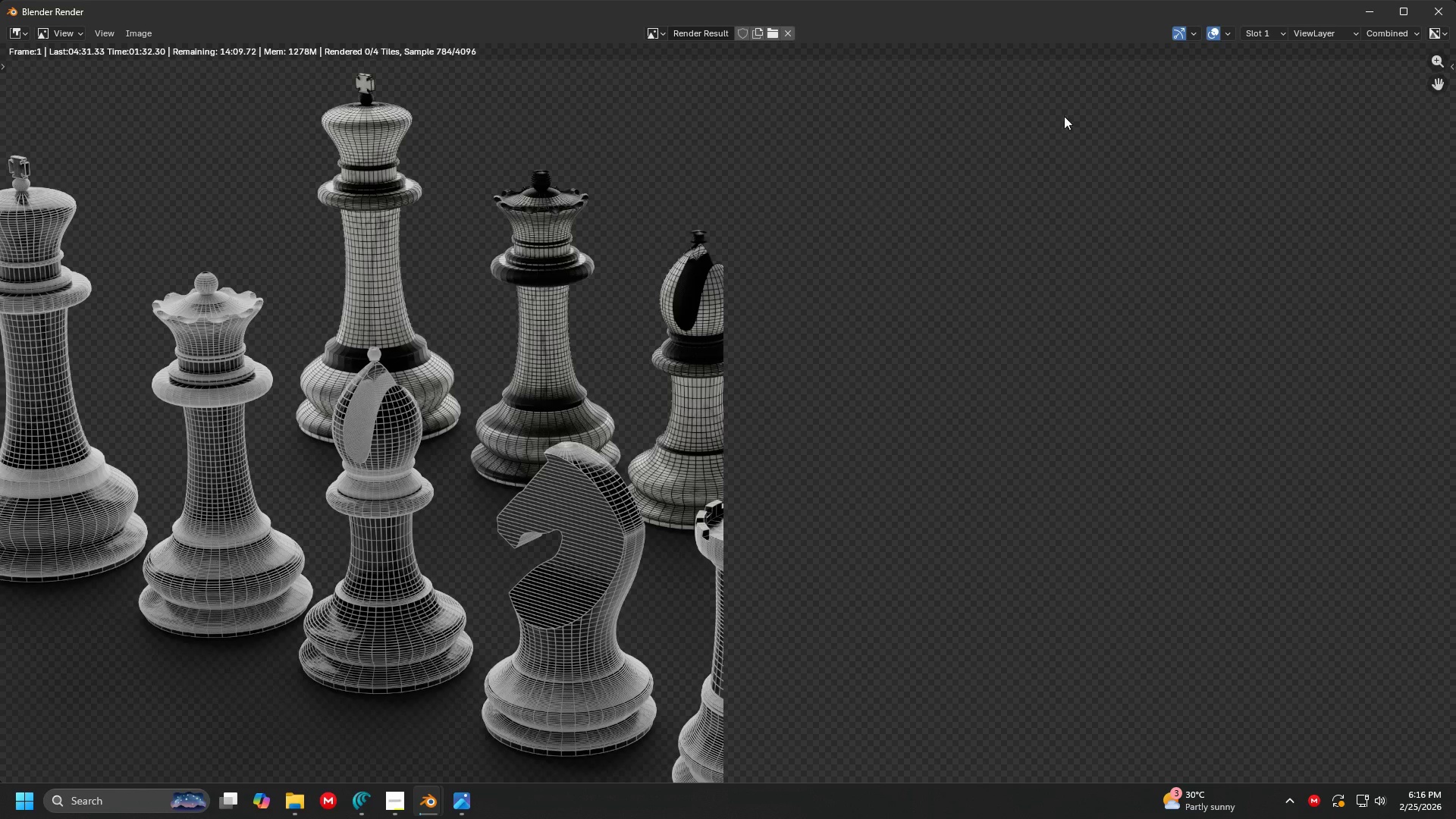 
wait(5.68)
 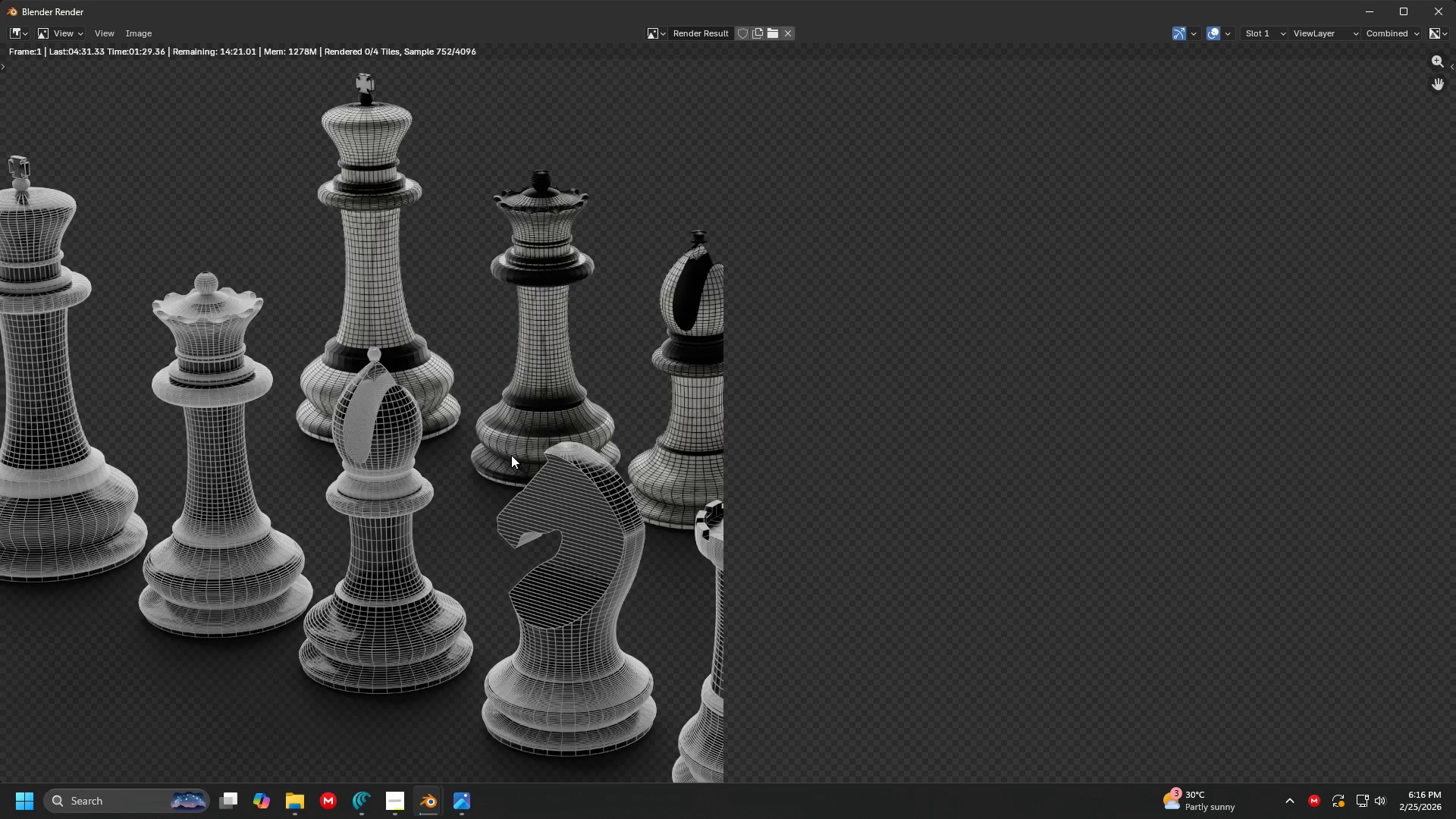 
scroll: coordinate [670, 218], scroll_direction: down, amount: 1.0
 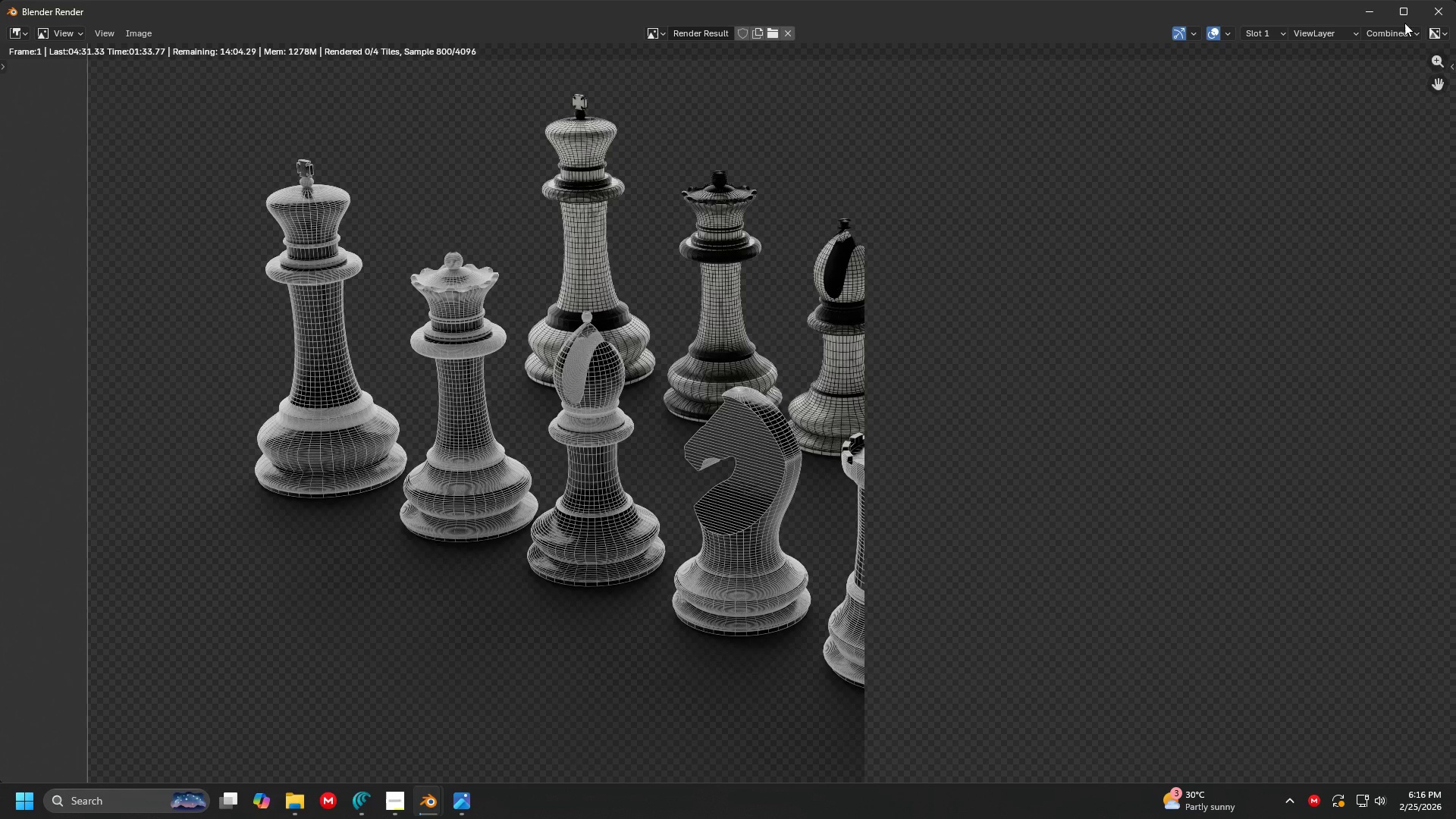 
left_click([1441, 8])
 